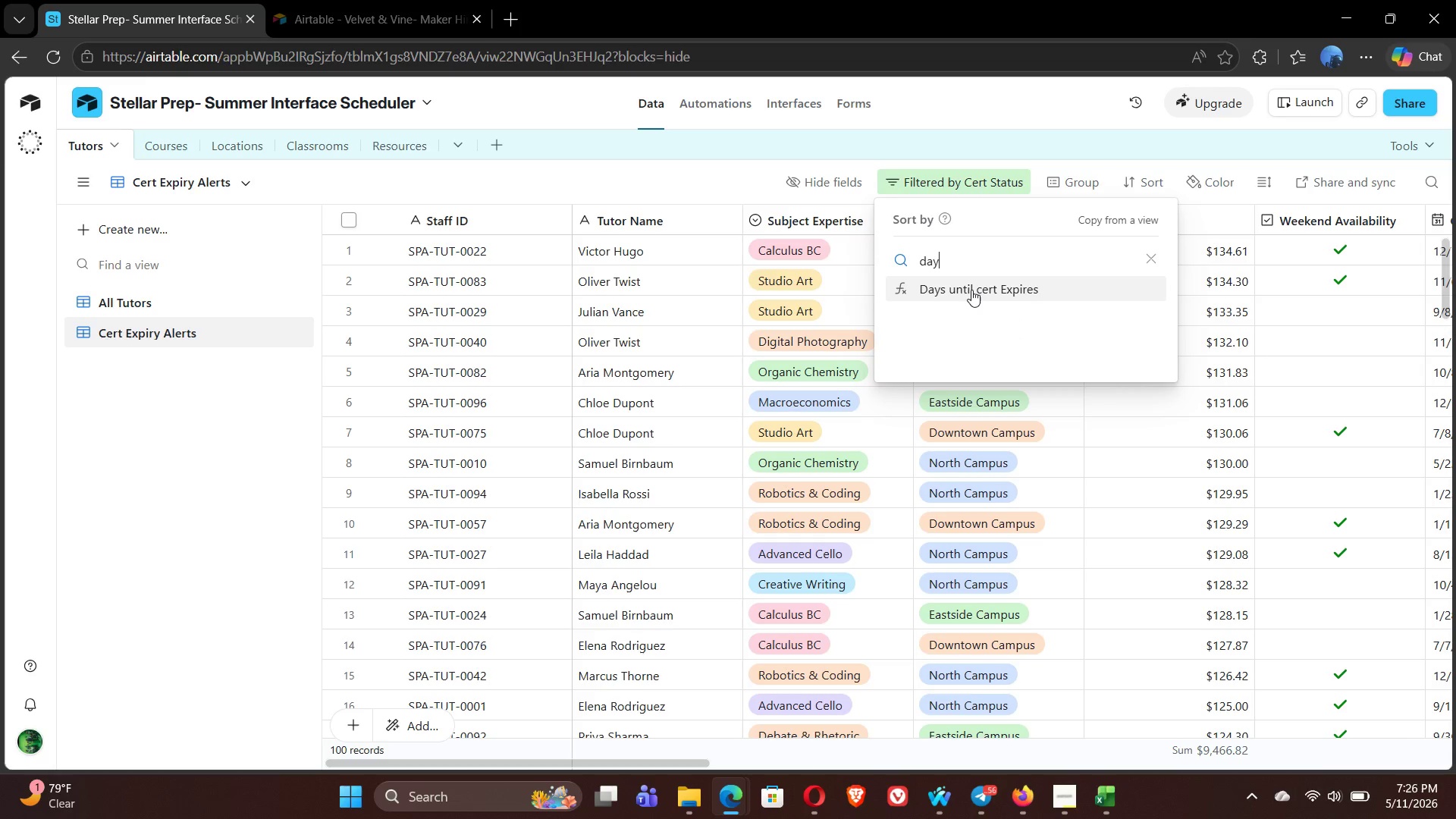 
left_click([971, 290])
 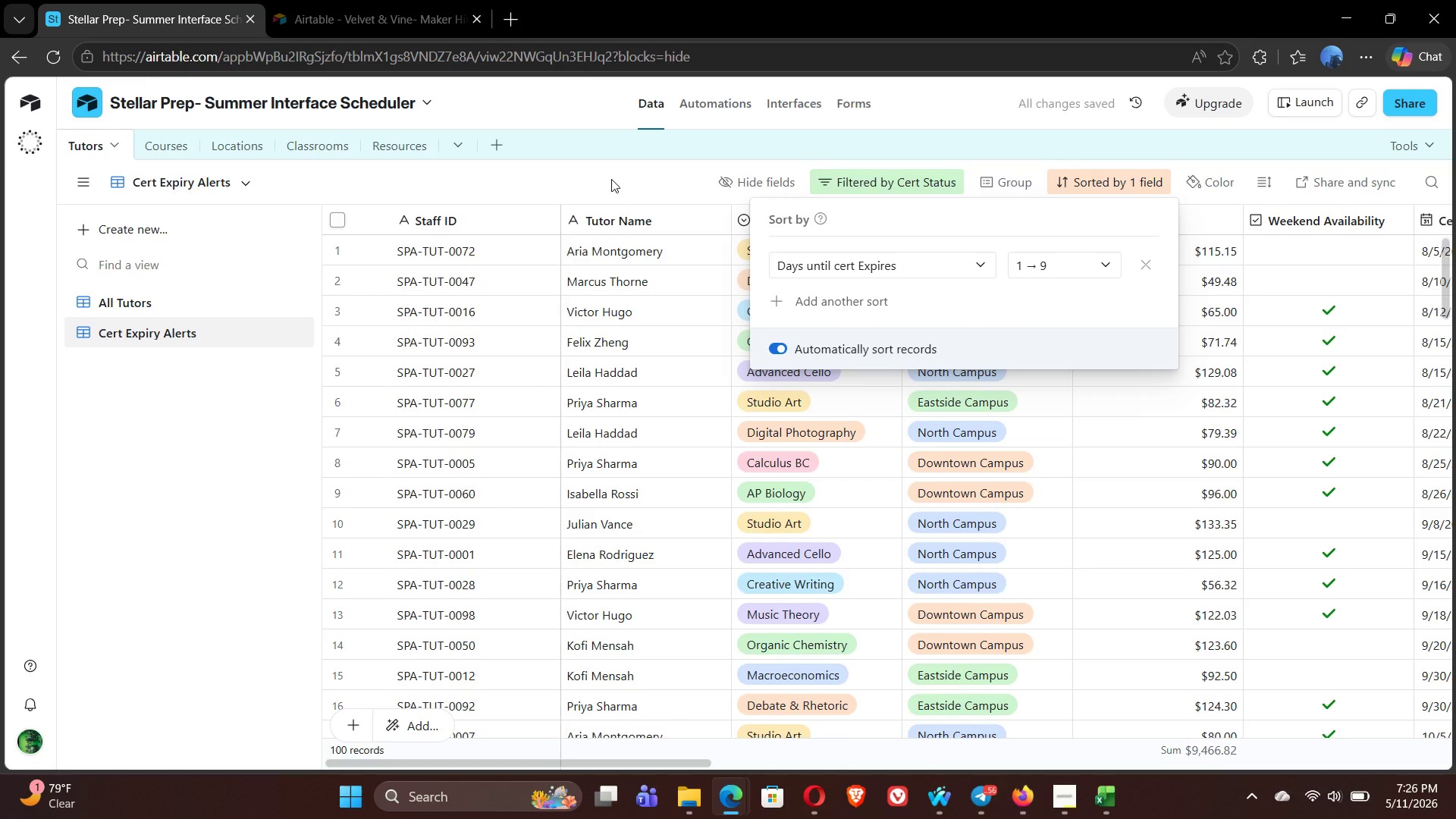 
left_click([611, 179])
 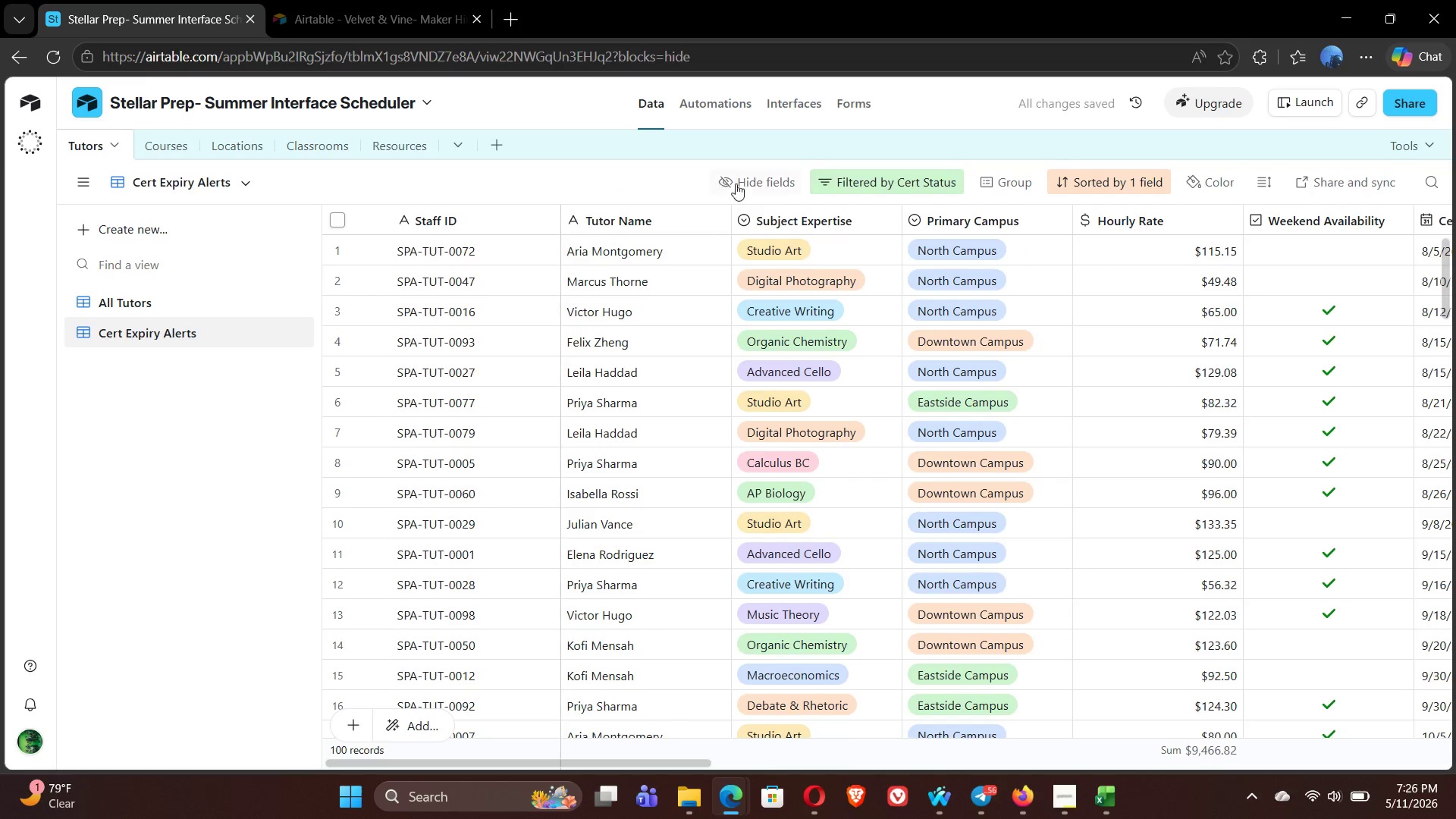 
left_click([745, 184])
 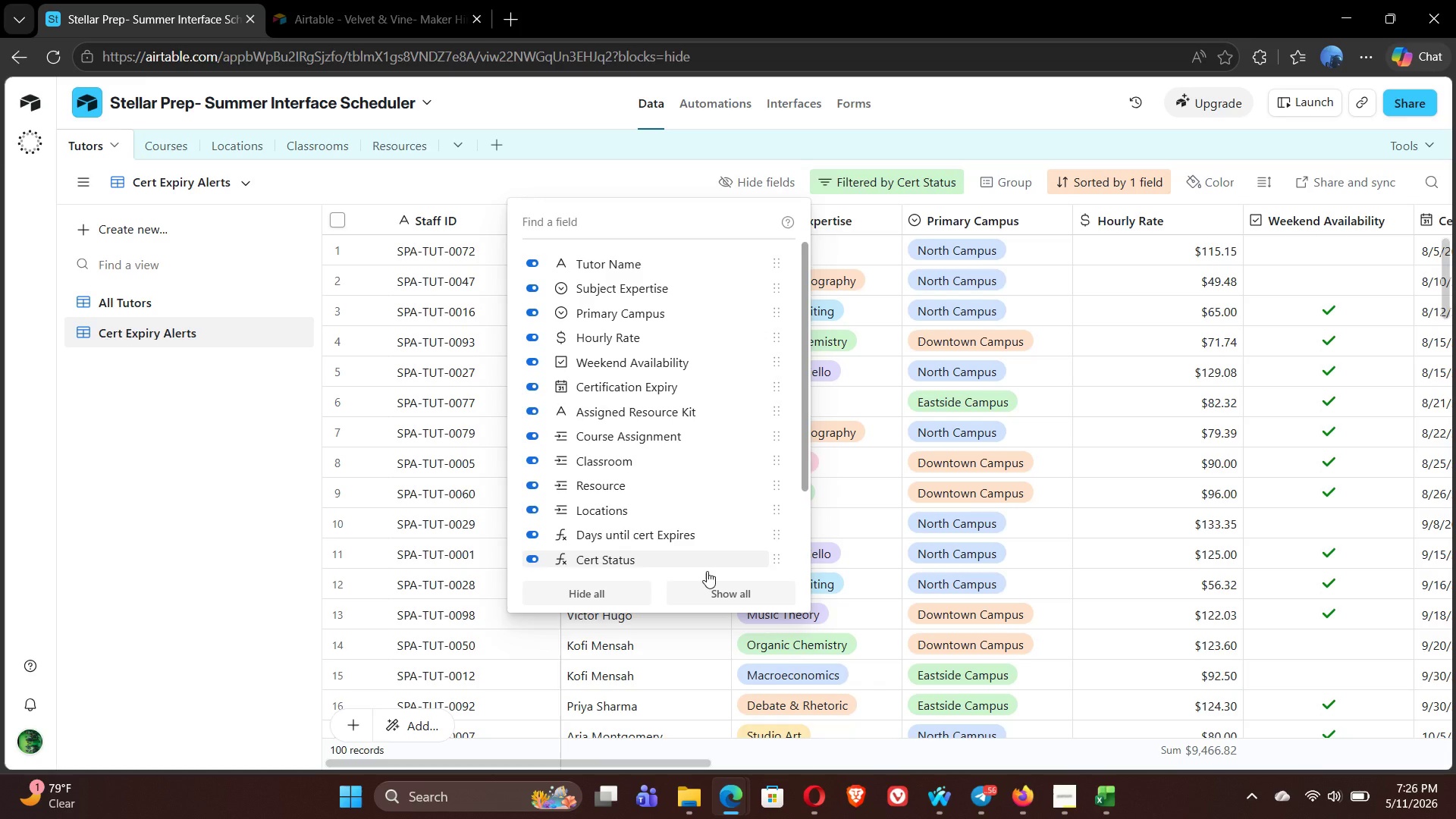 
left_click([606, 592])
 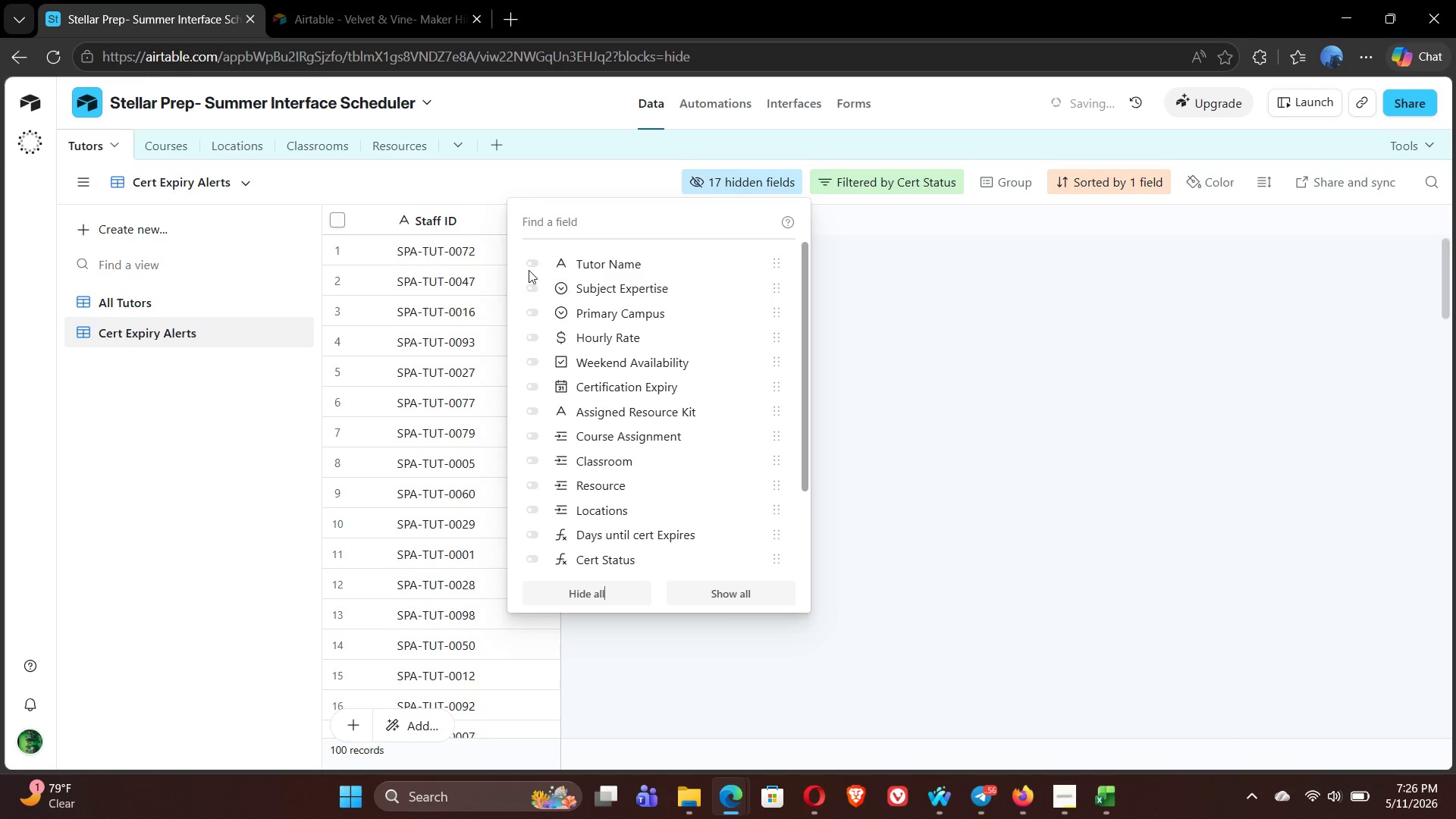 
left_click([535, 262])
 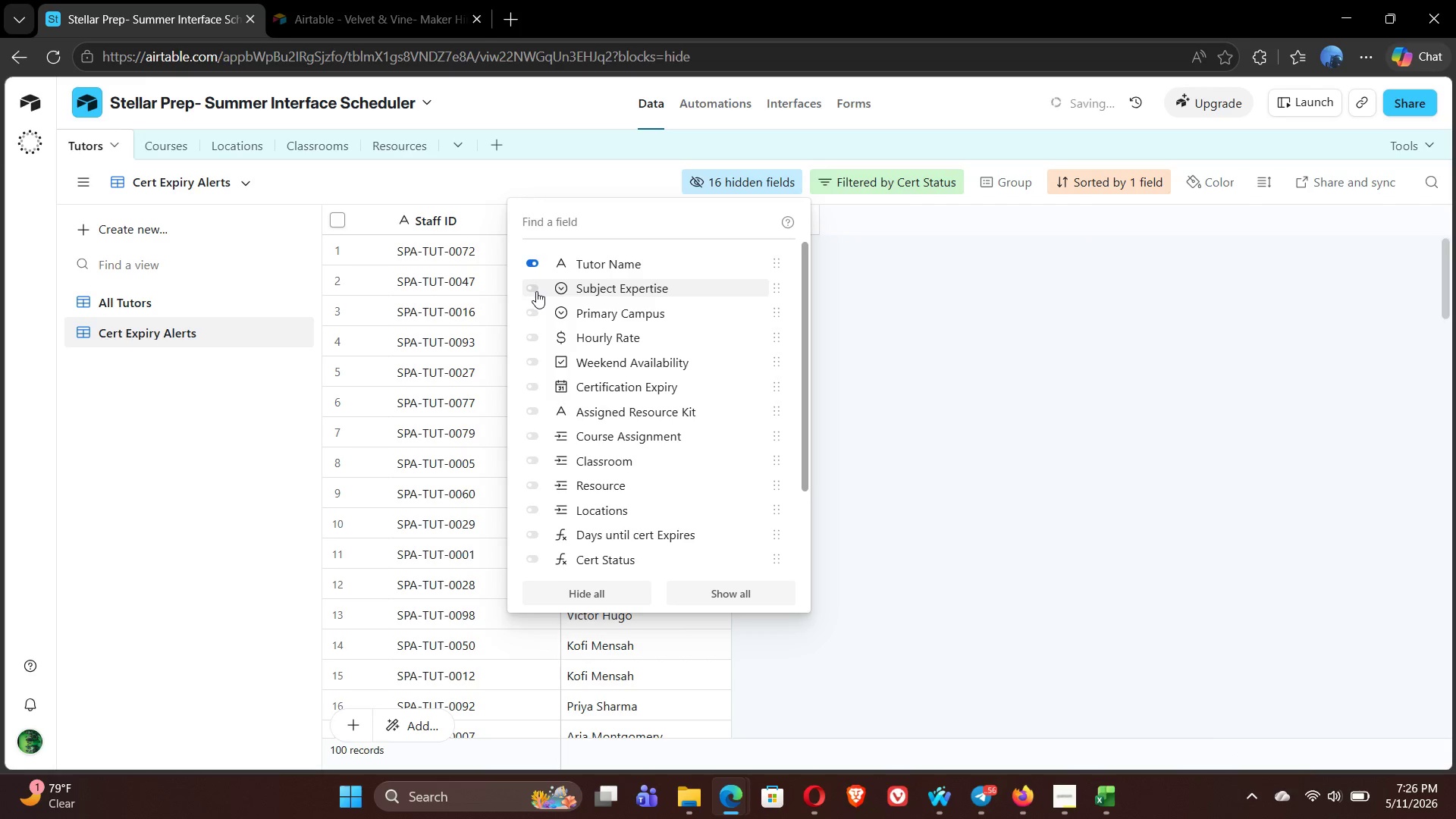 
left_click([537, 293])
 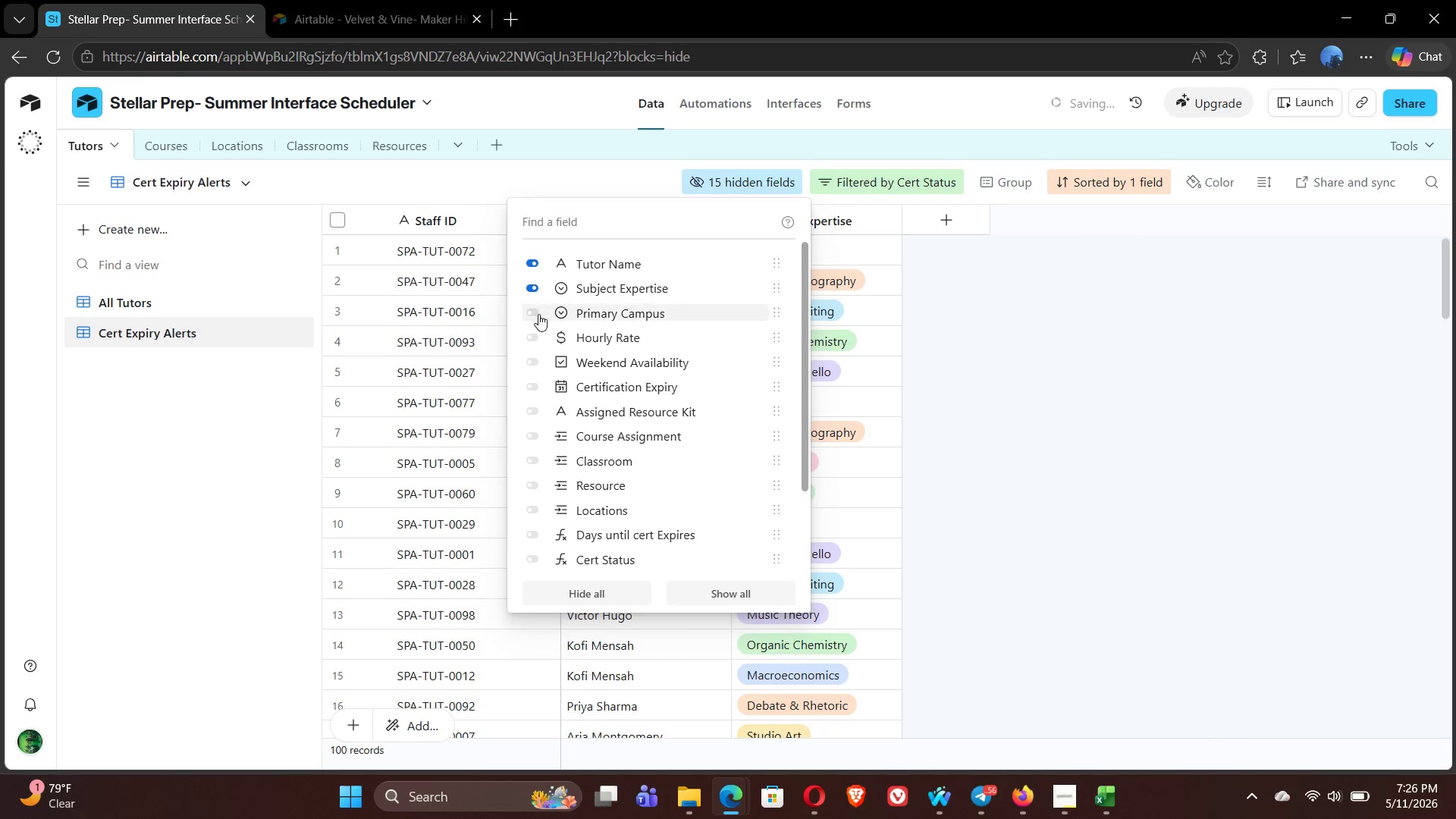 
left_click([538, 317])
 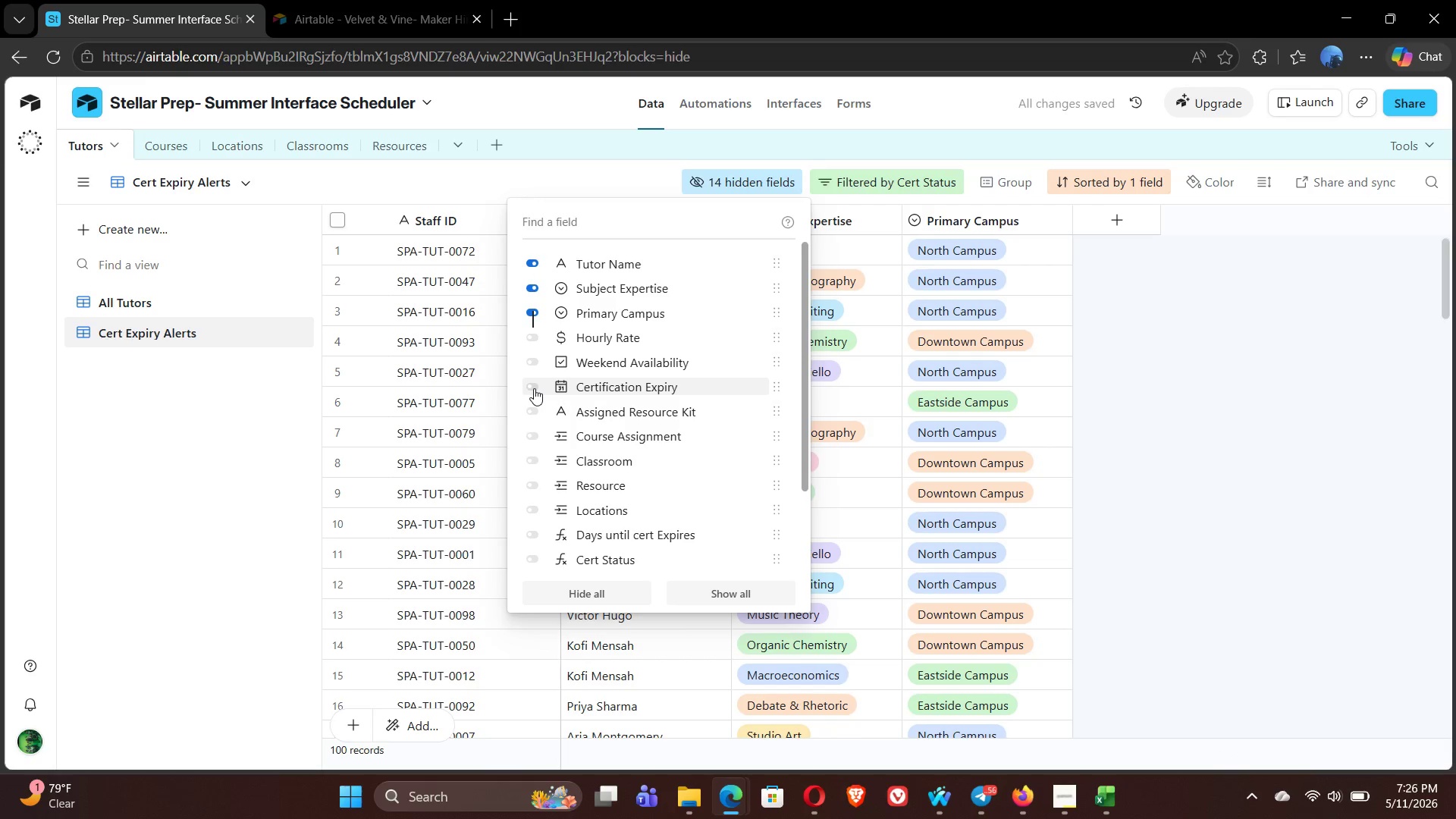 
left_click([534, 388])
 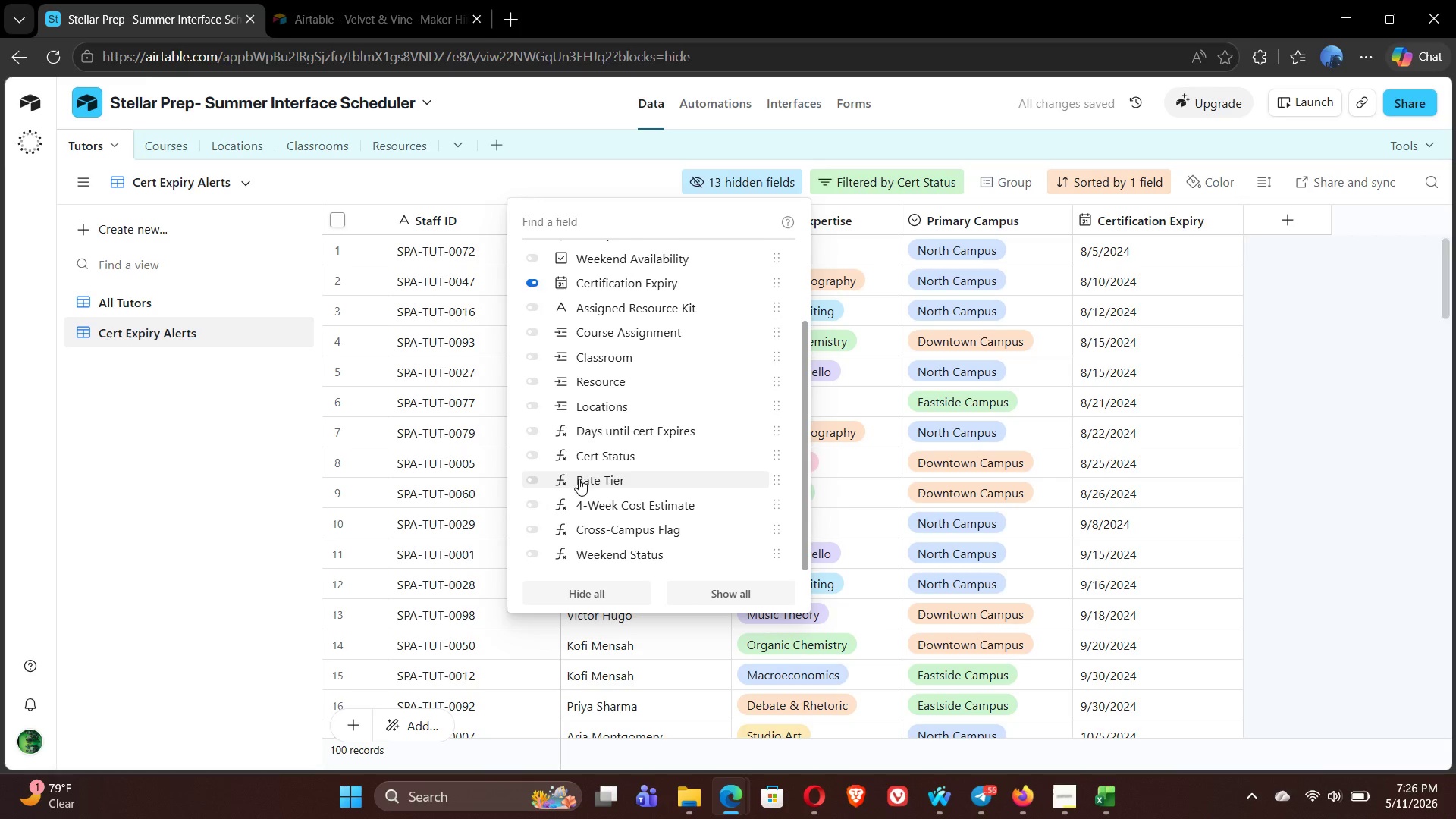 
wait(5.33)
 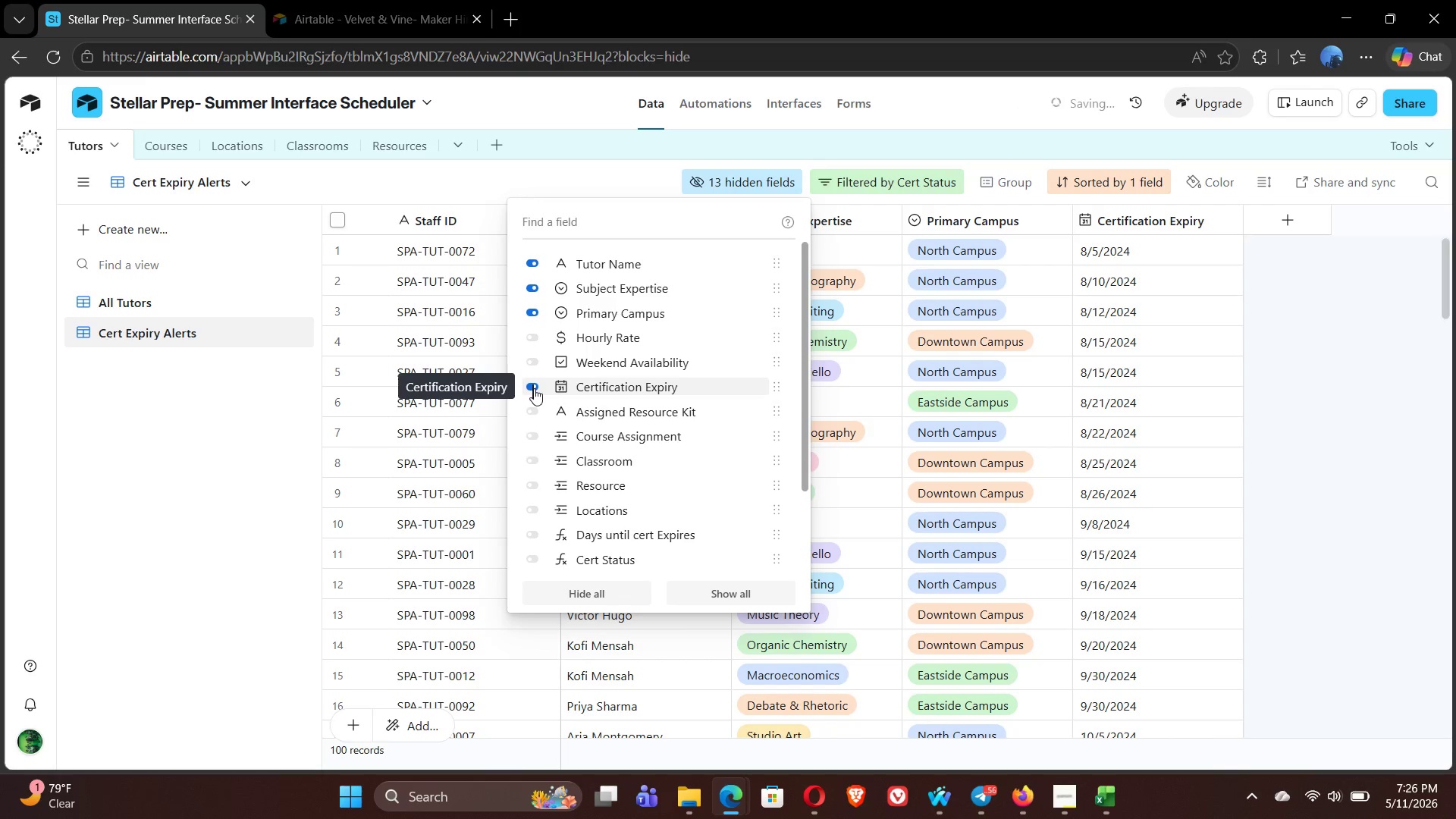 
left_click([533, 454])
 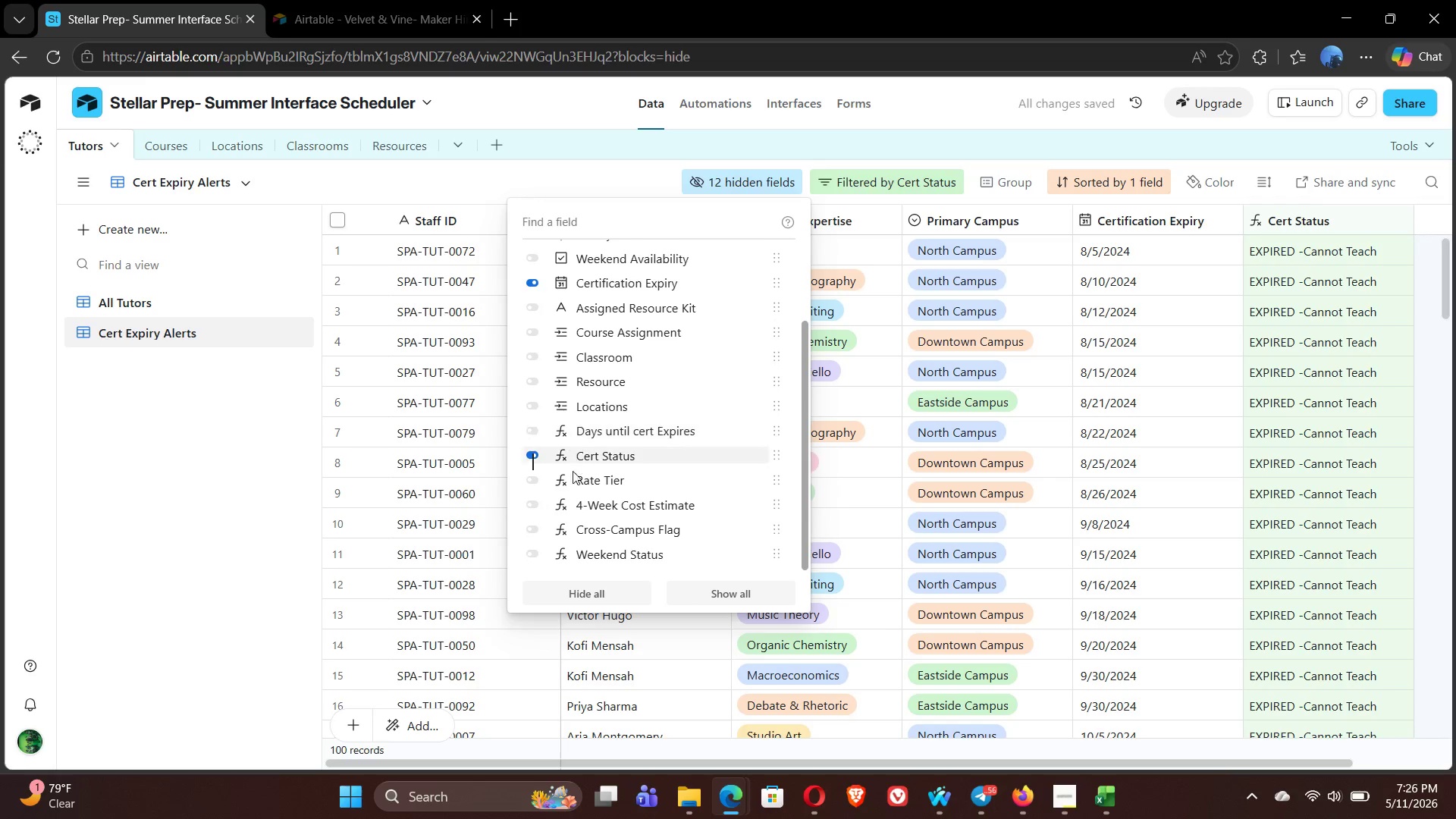 
wait(5.88)
 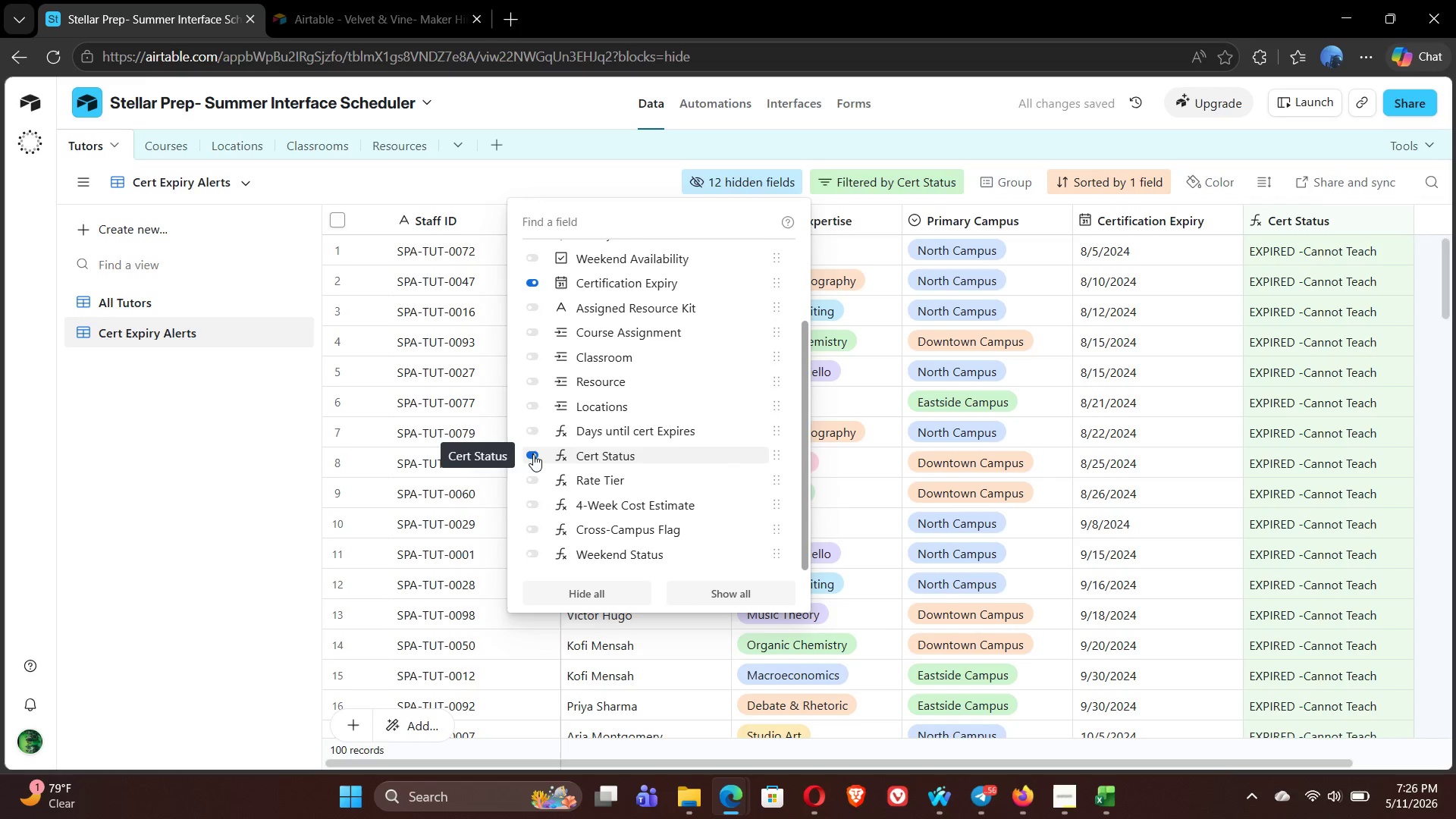 
left_click([534, 435])
 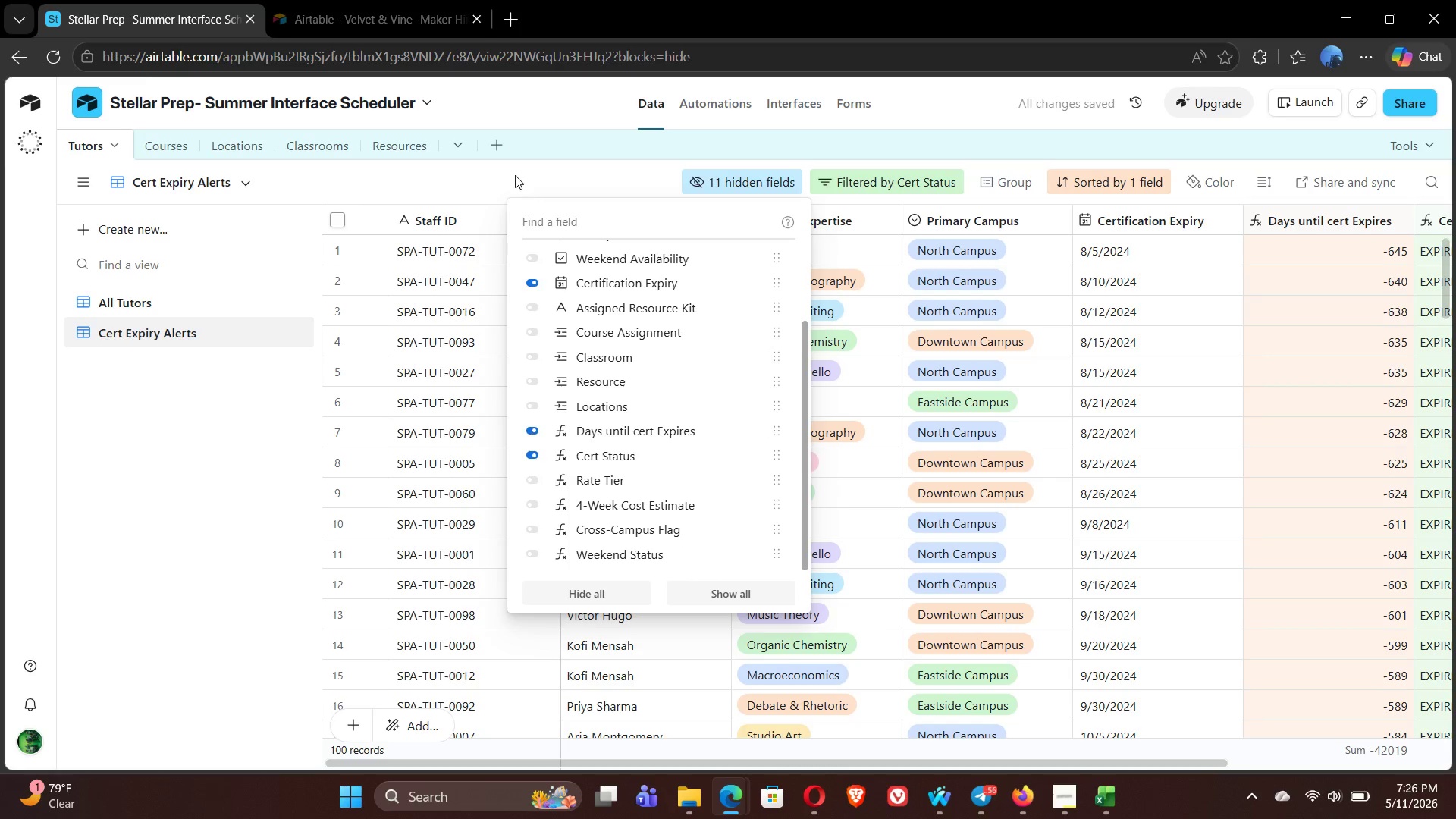 
left_click([538, 180])
 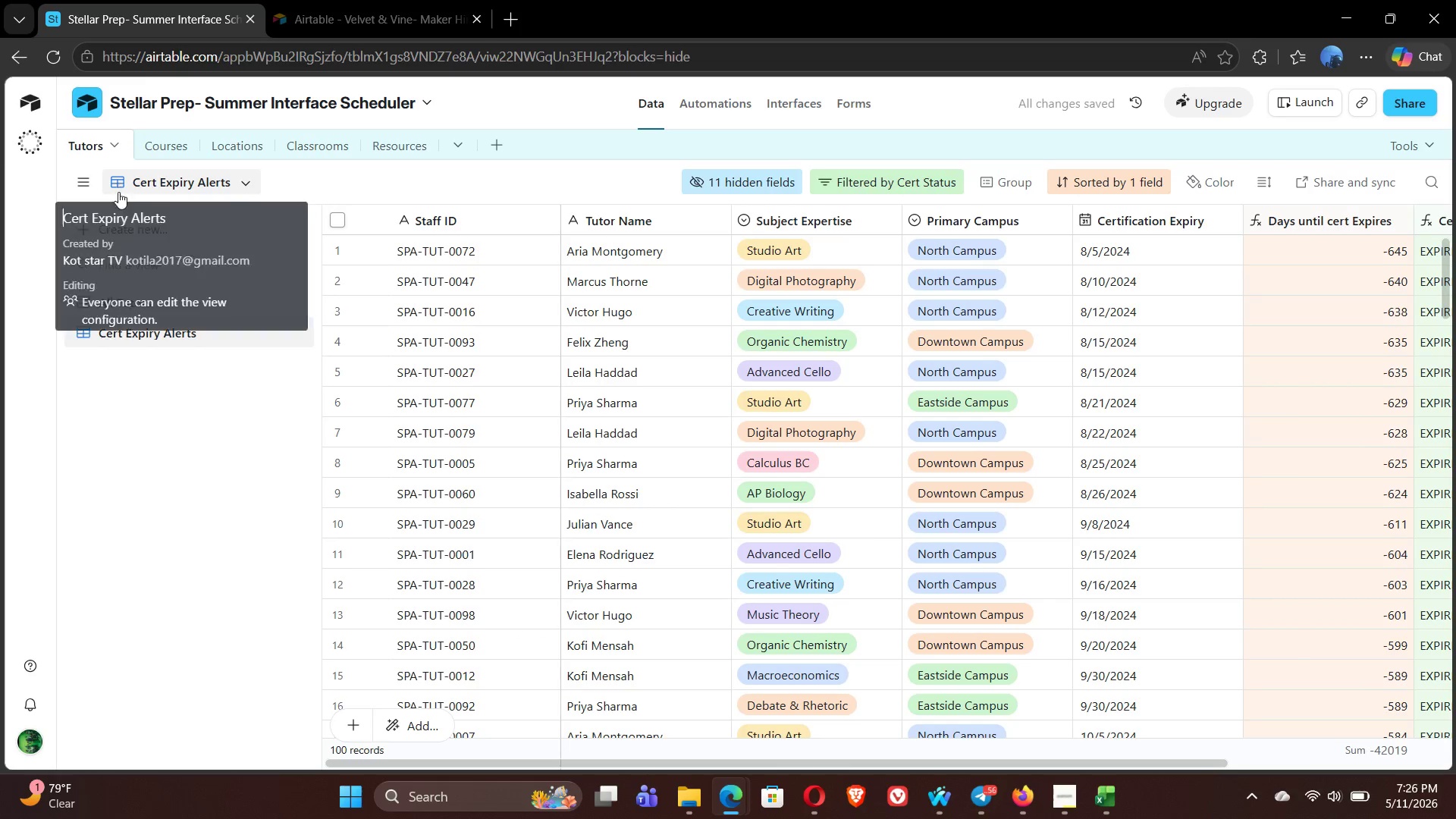 
left_click([133, 238])
 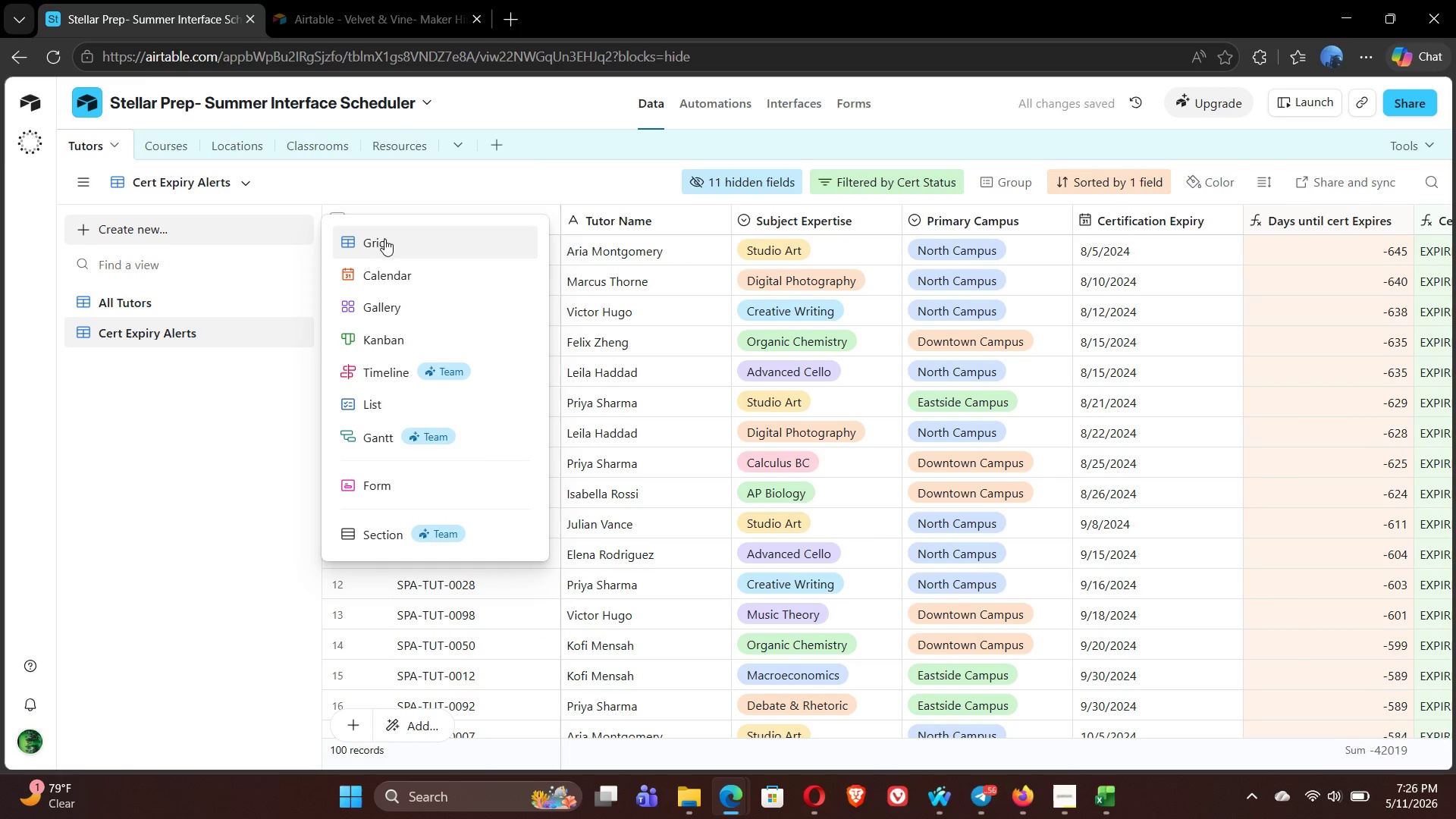 
left_click([385, 238])
 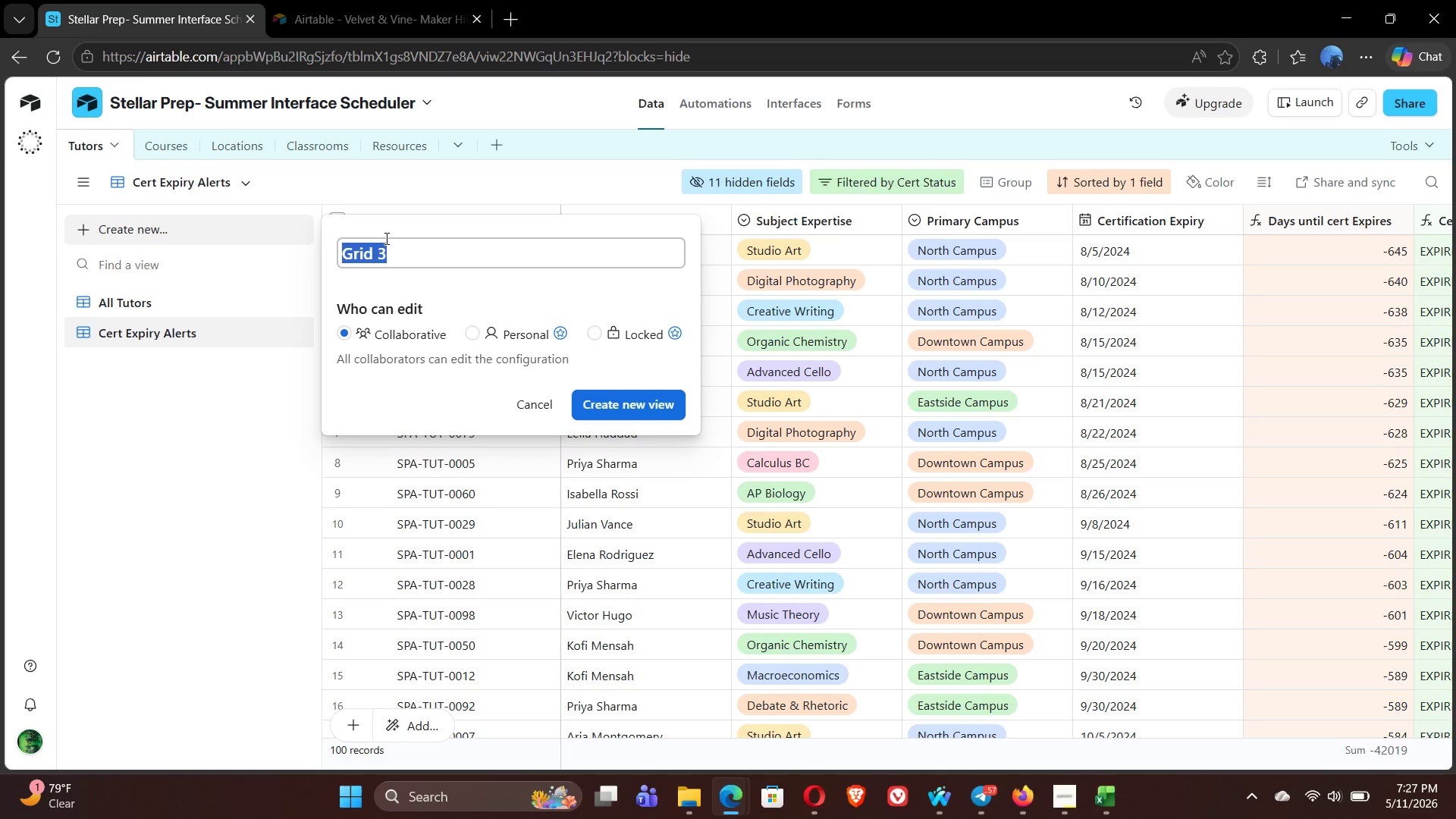 
wait(67.64)
 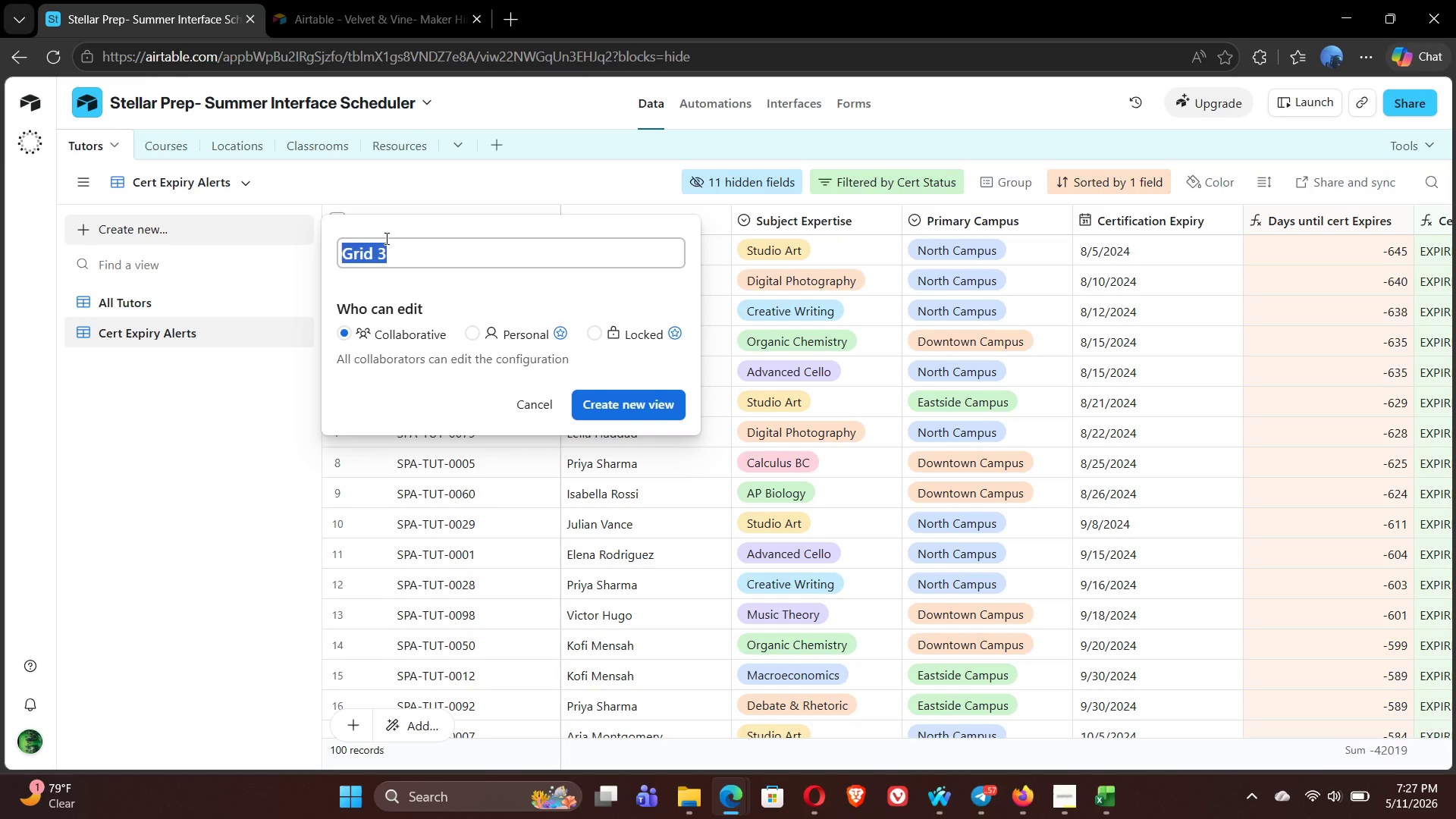 
type(Workload Issues)
 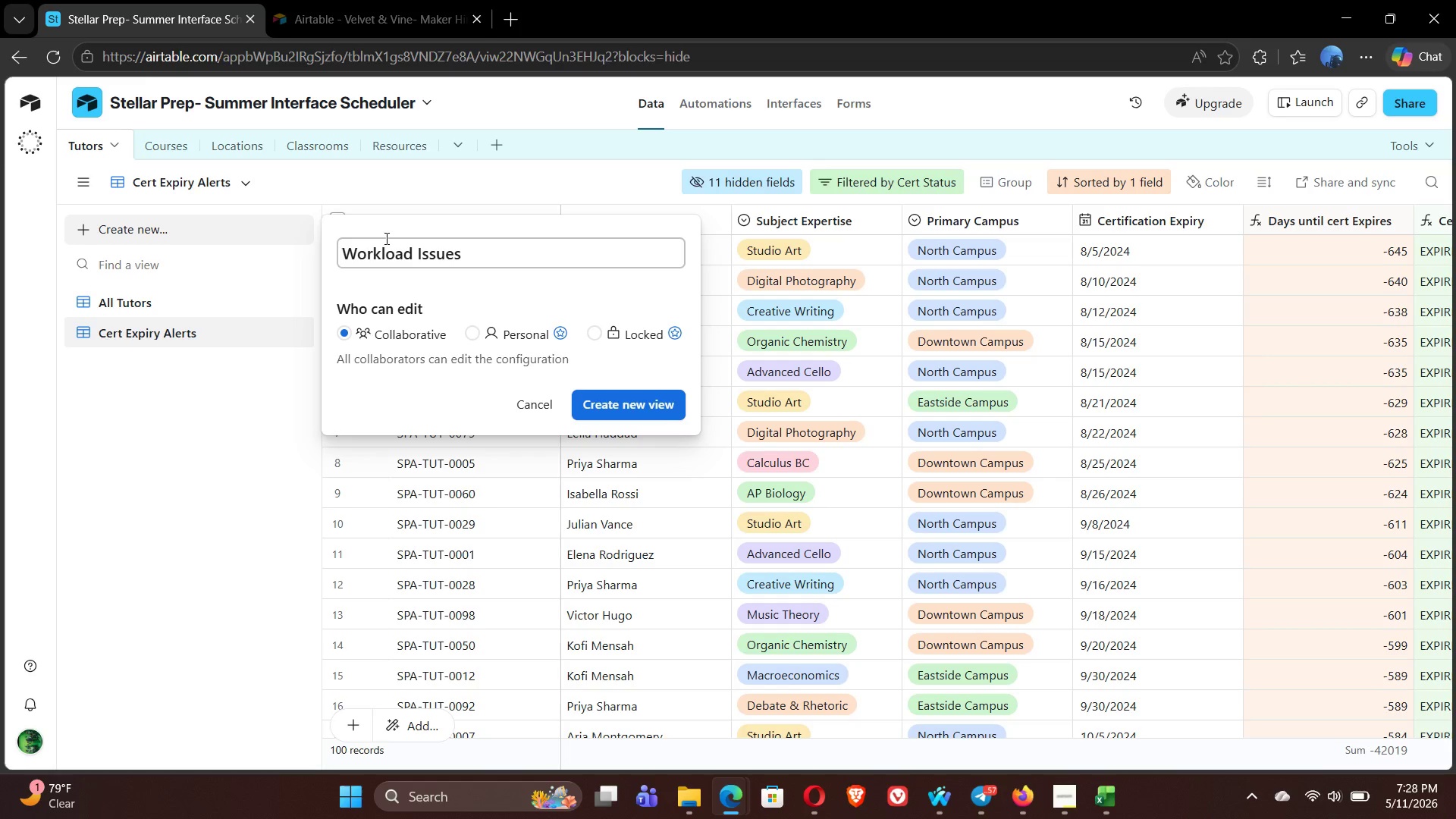 
left_click([613, 398])
 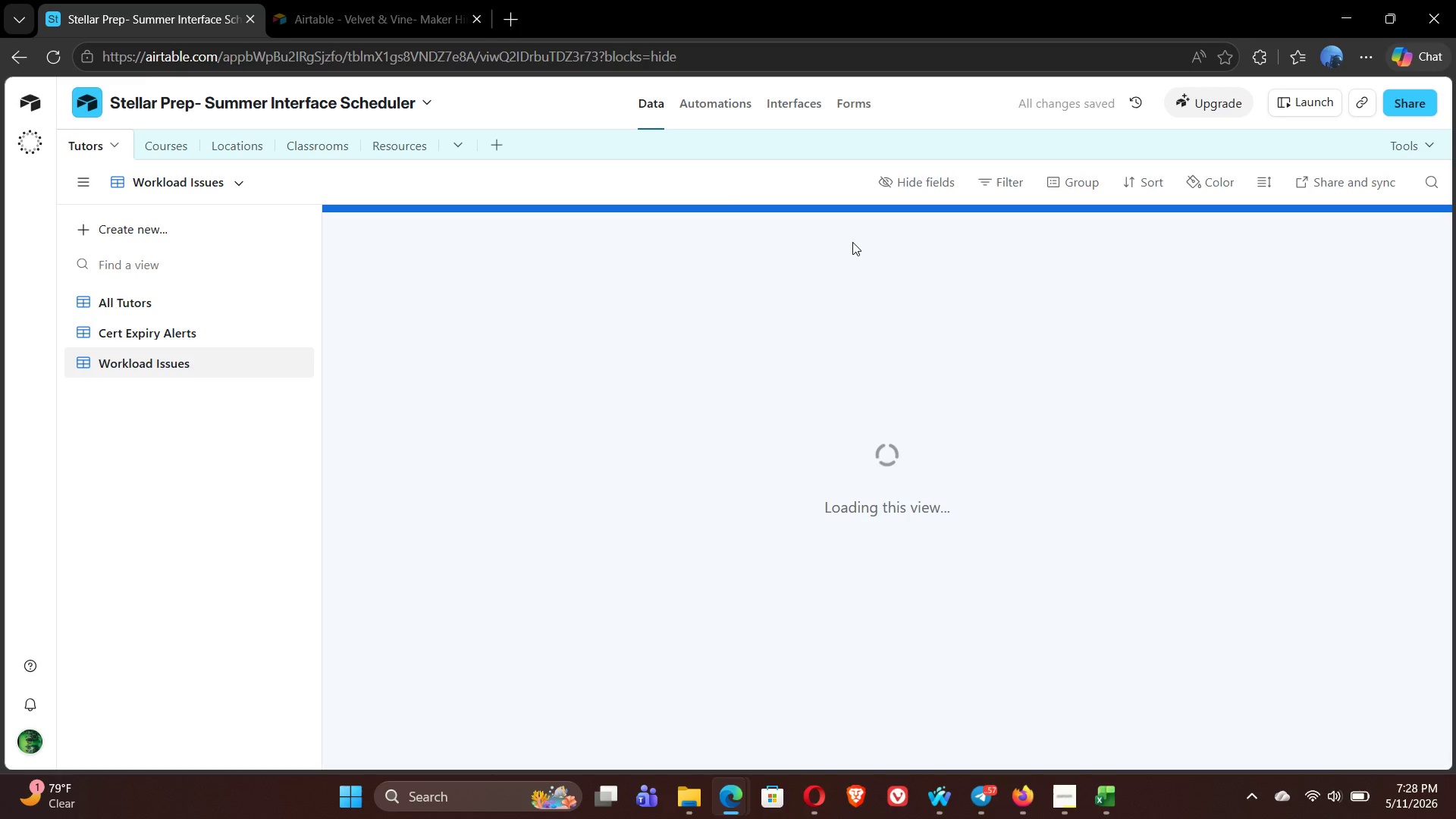 
left_click([996, 187])
 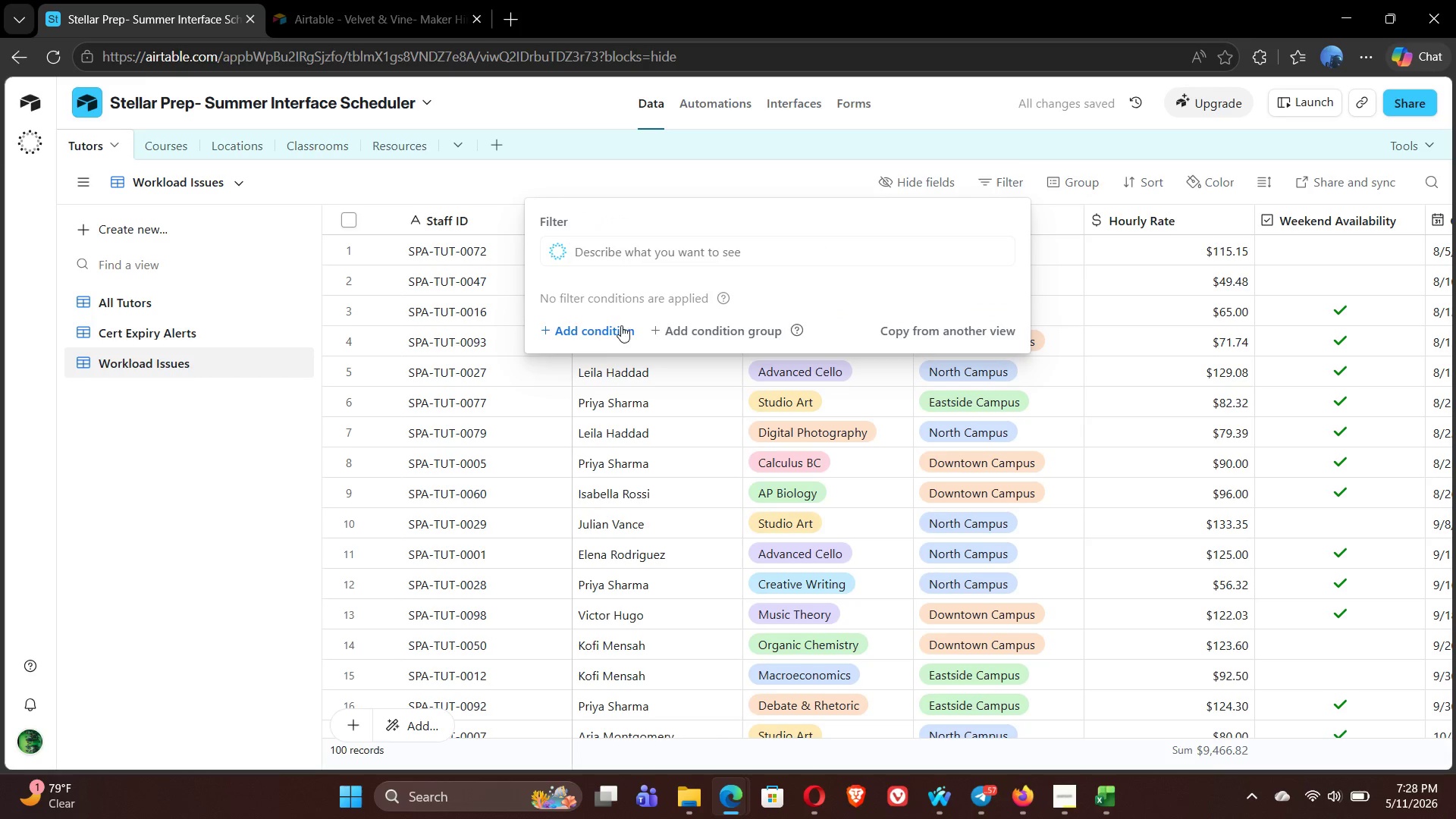 
left_click([586, 332])
 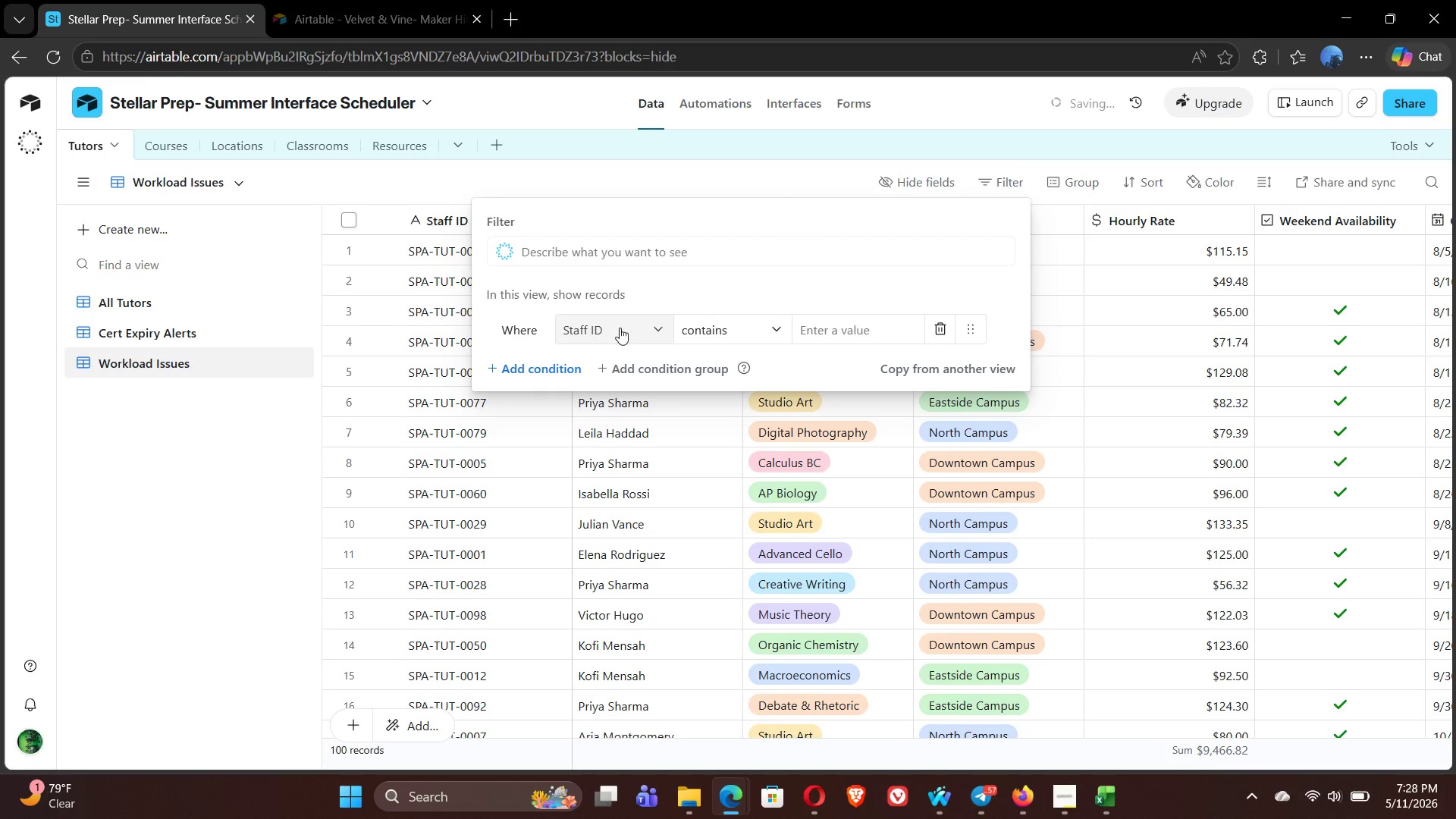 
left_click([622, 328])
 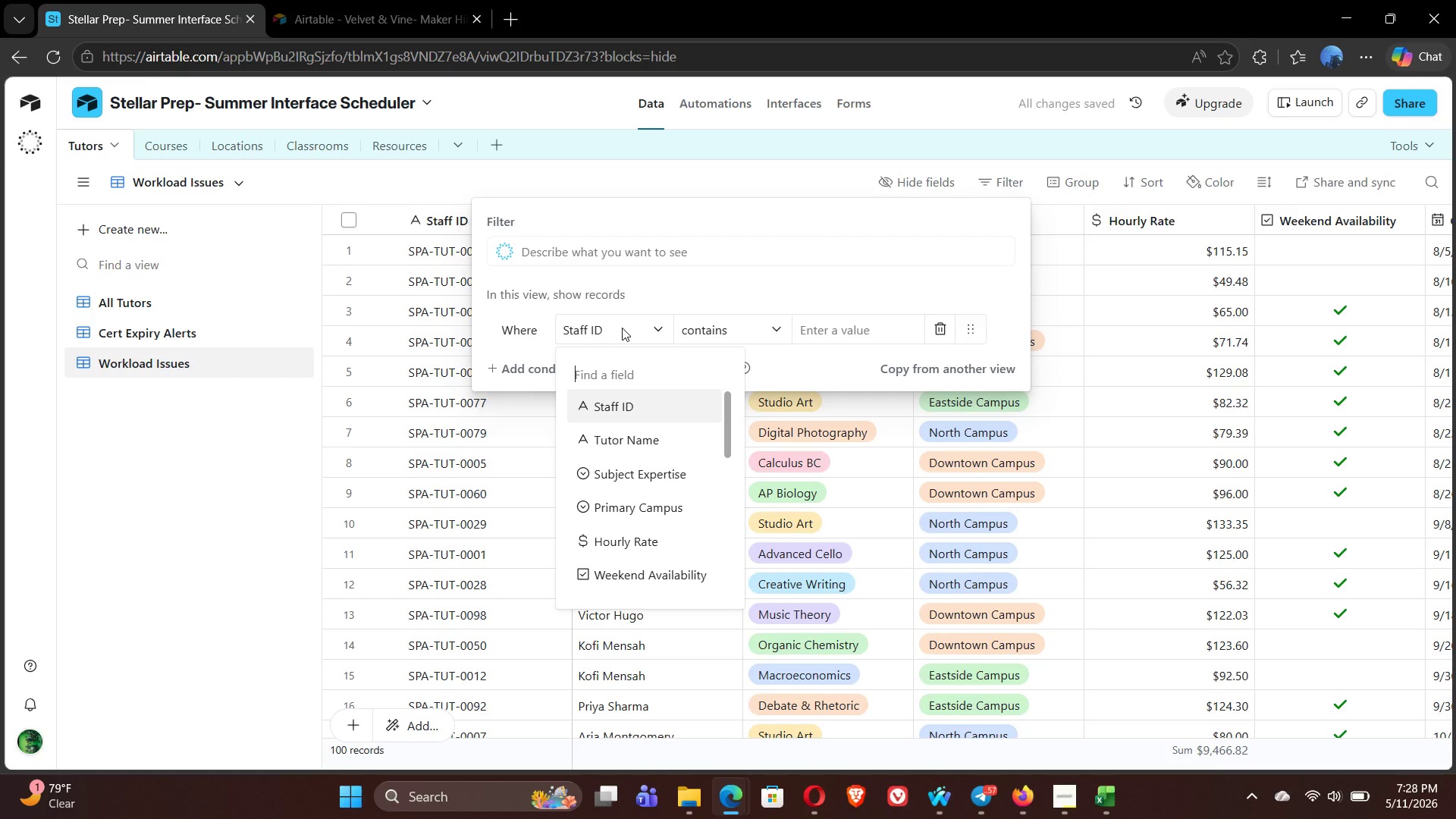 
type(wo)
 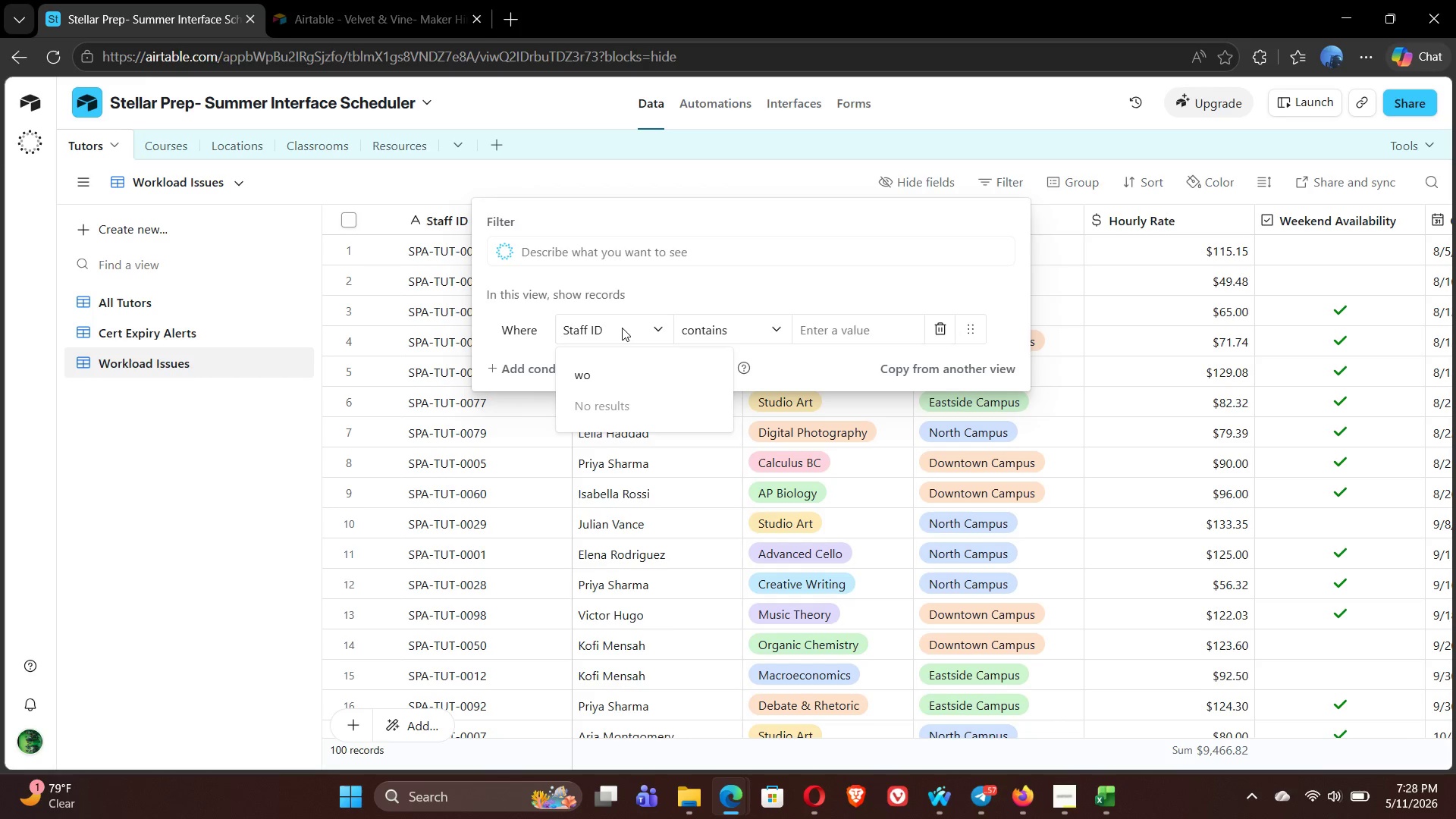 
key(Backspace)
 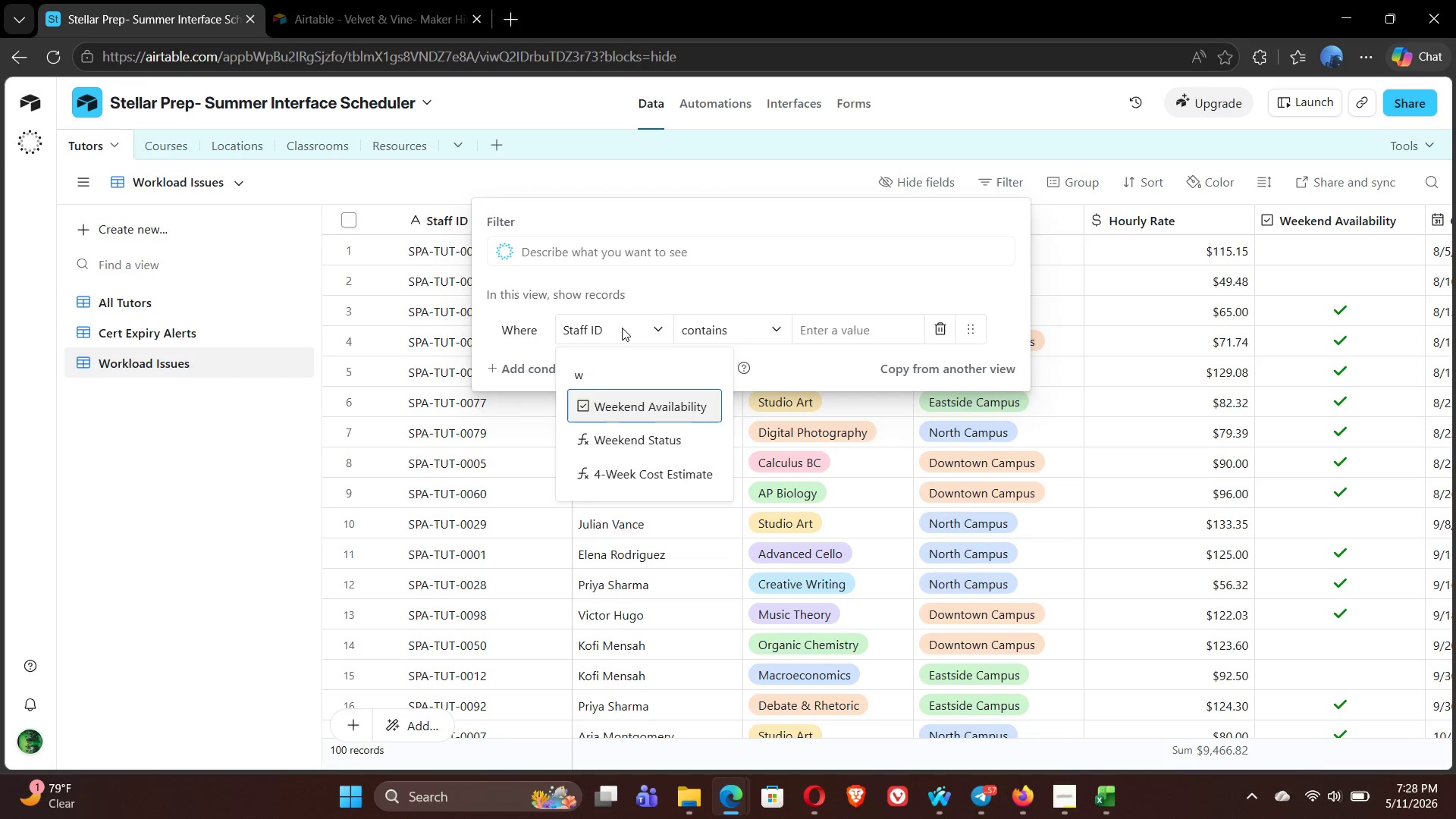 
key(Backspace)
 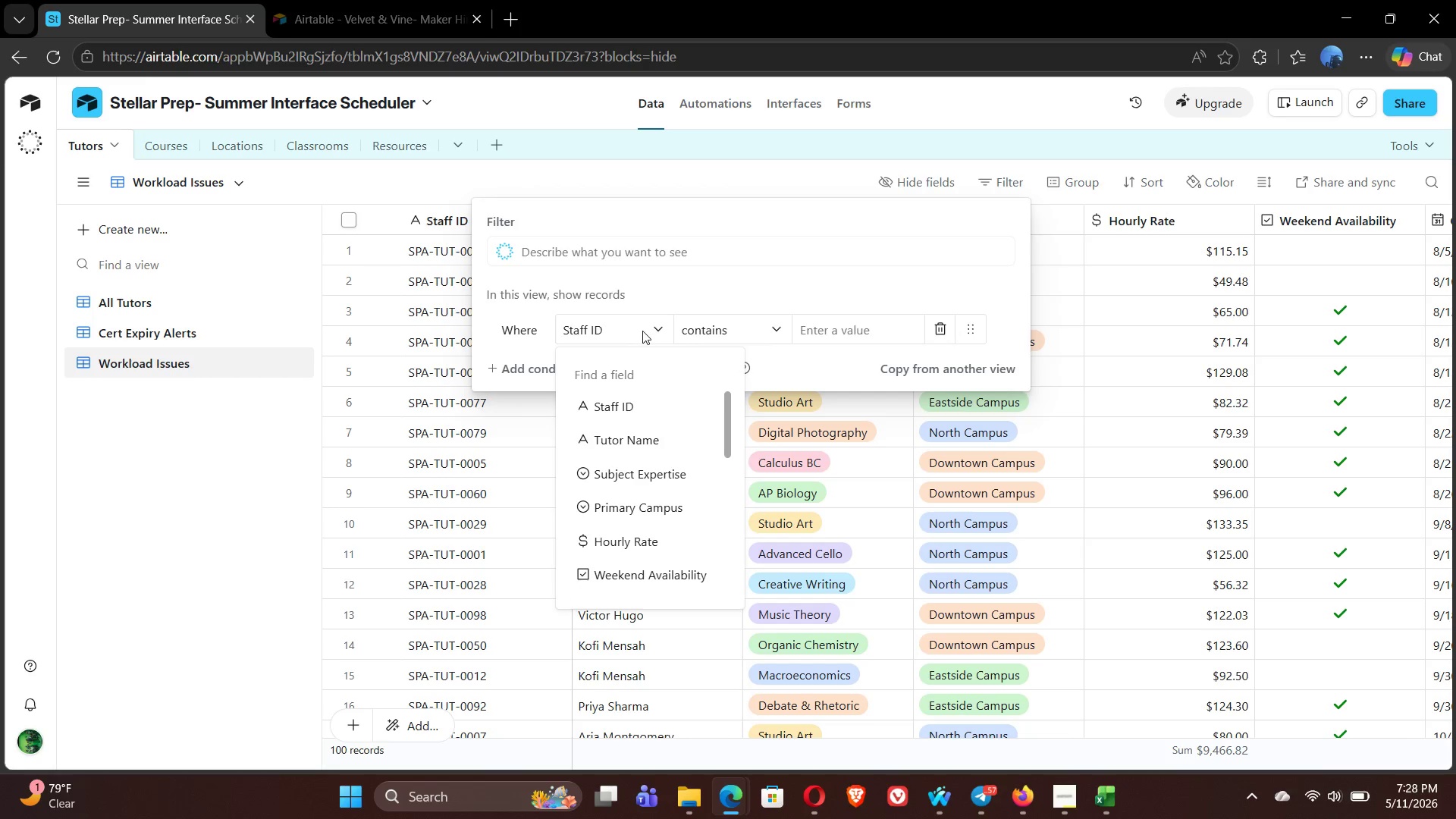 
left_click([635, 331])
 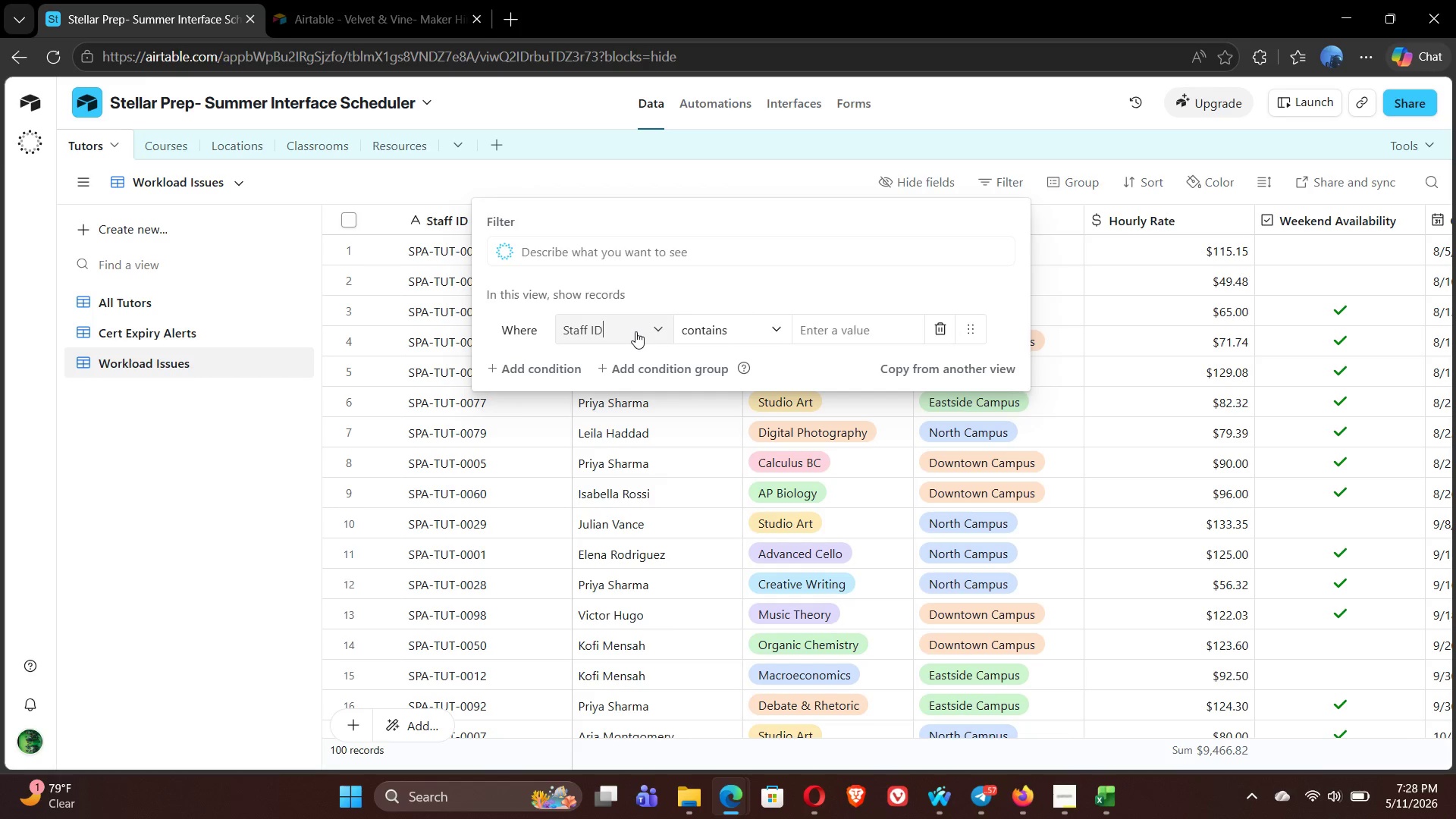 
wait(19.05)
 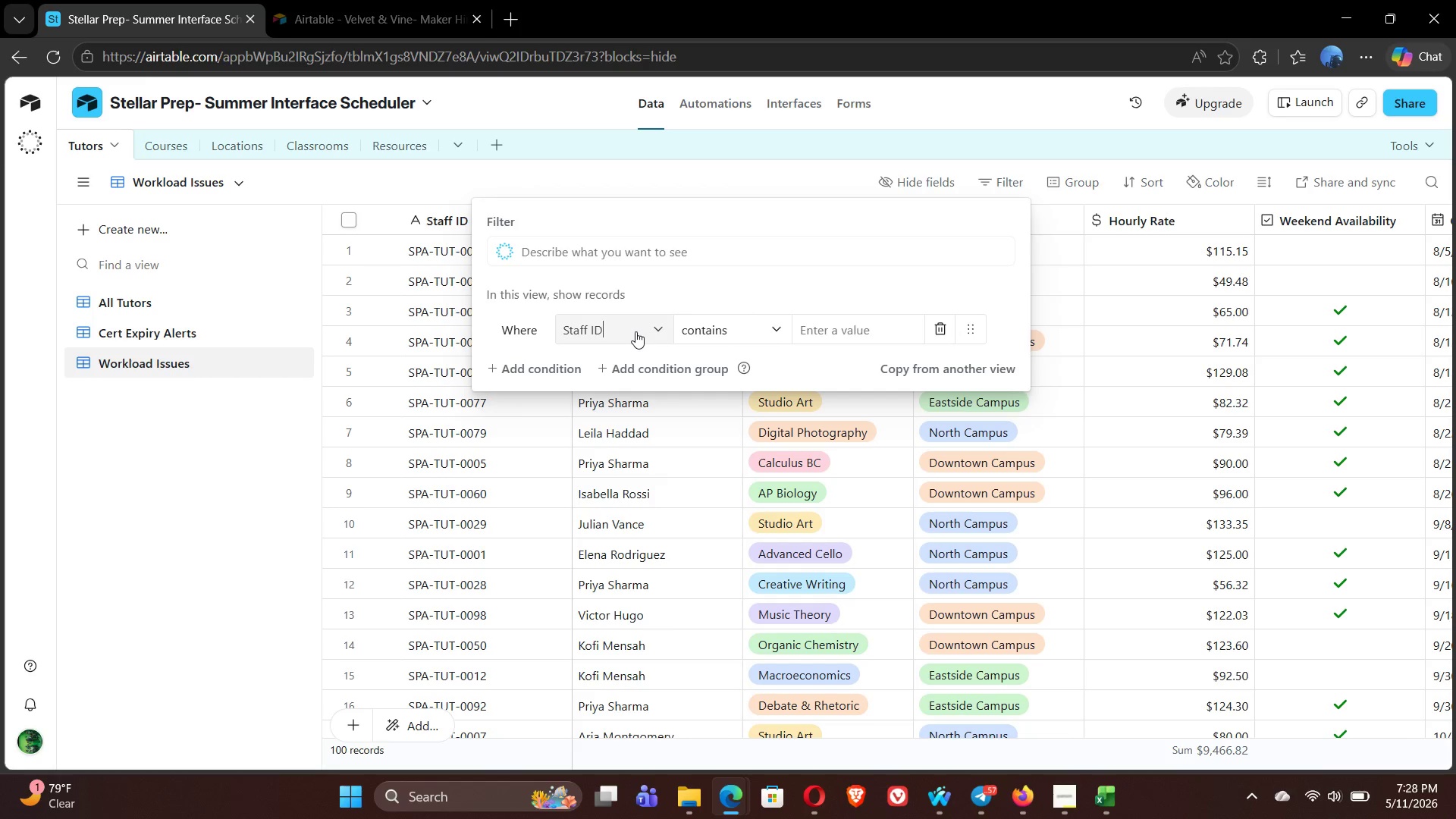 
left_click([635, 331])
 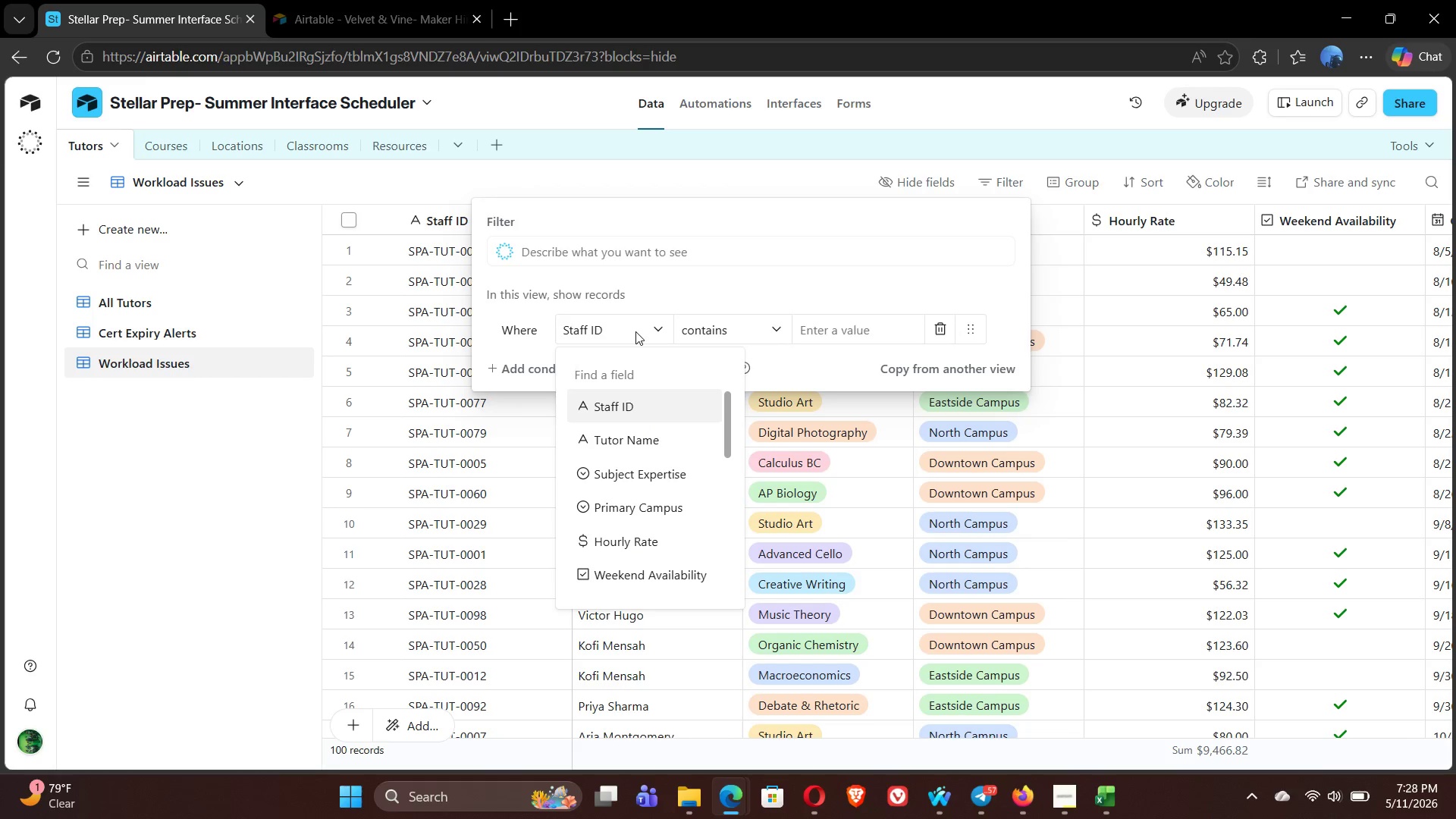 
type(we)
 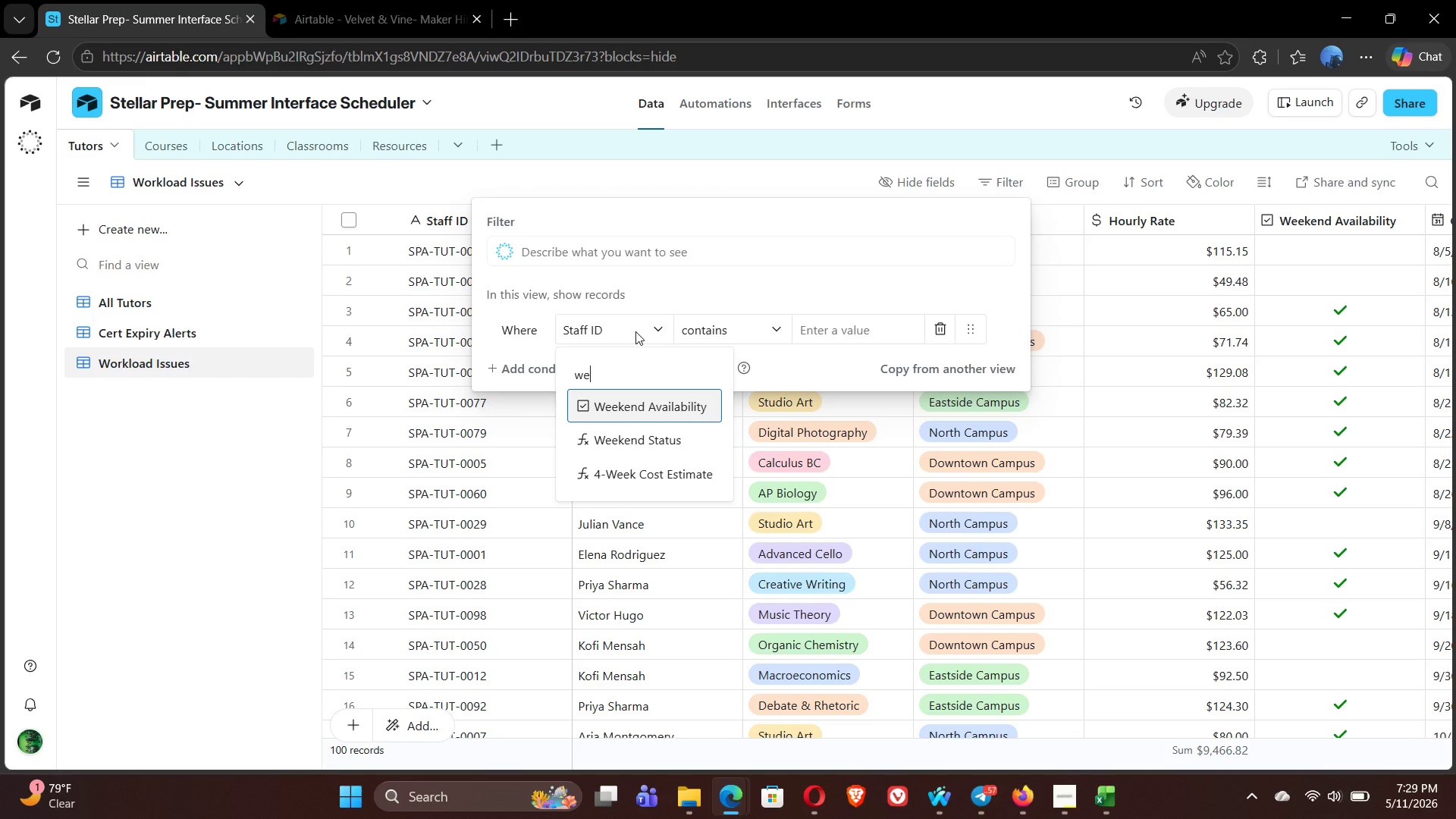 
wait(17.73)
 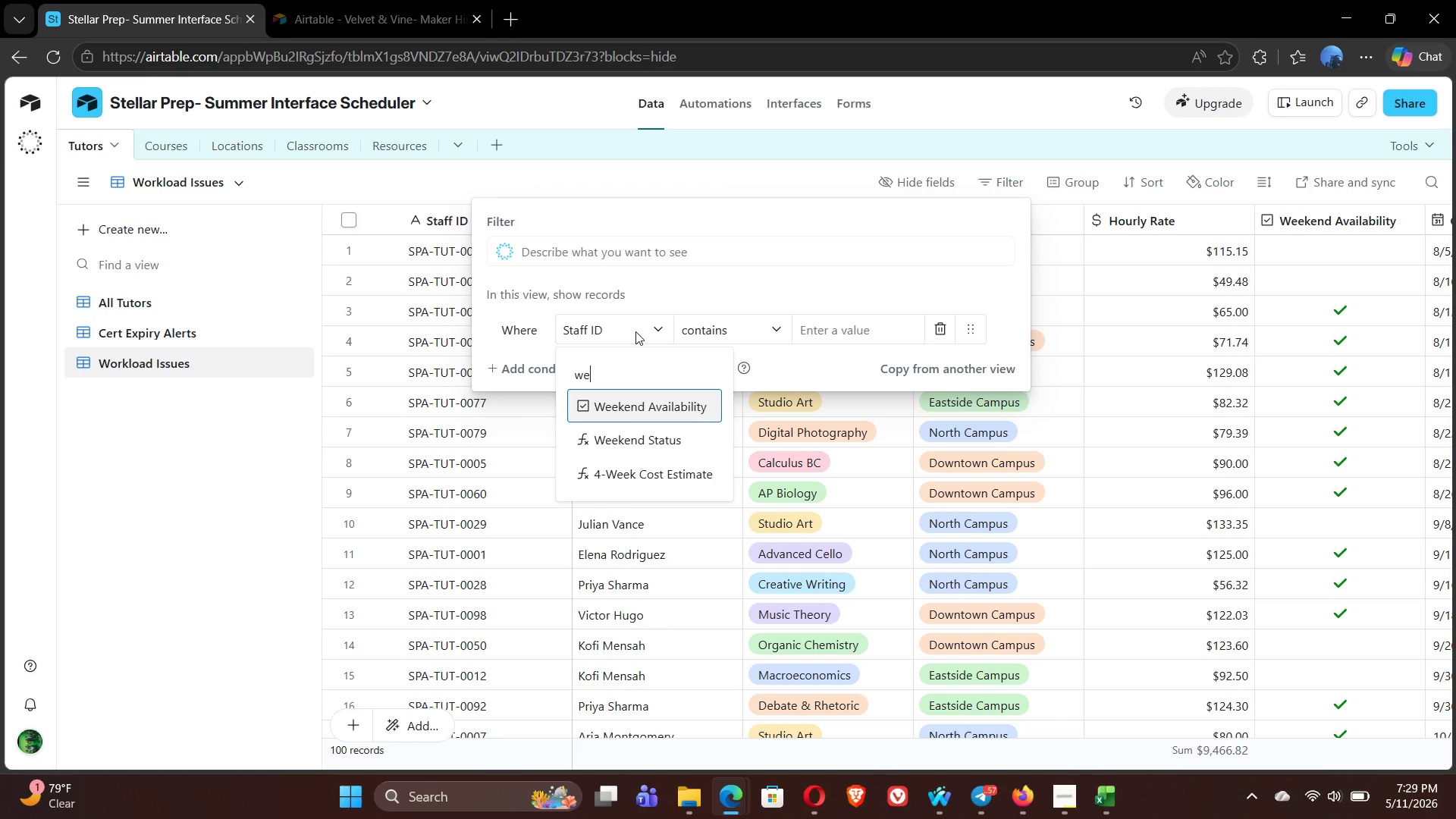 
key(Backspace)
 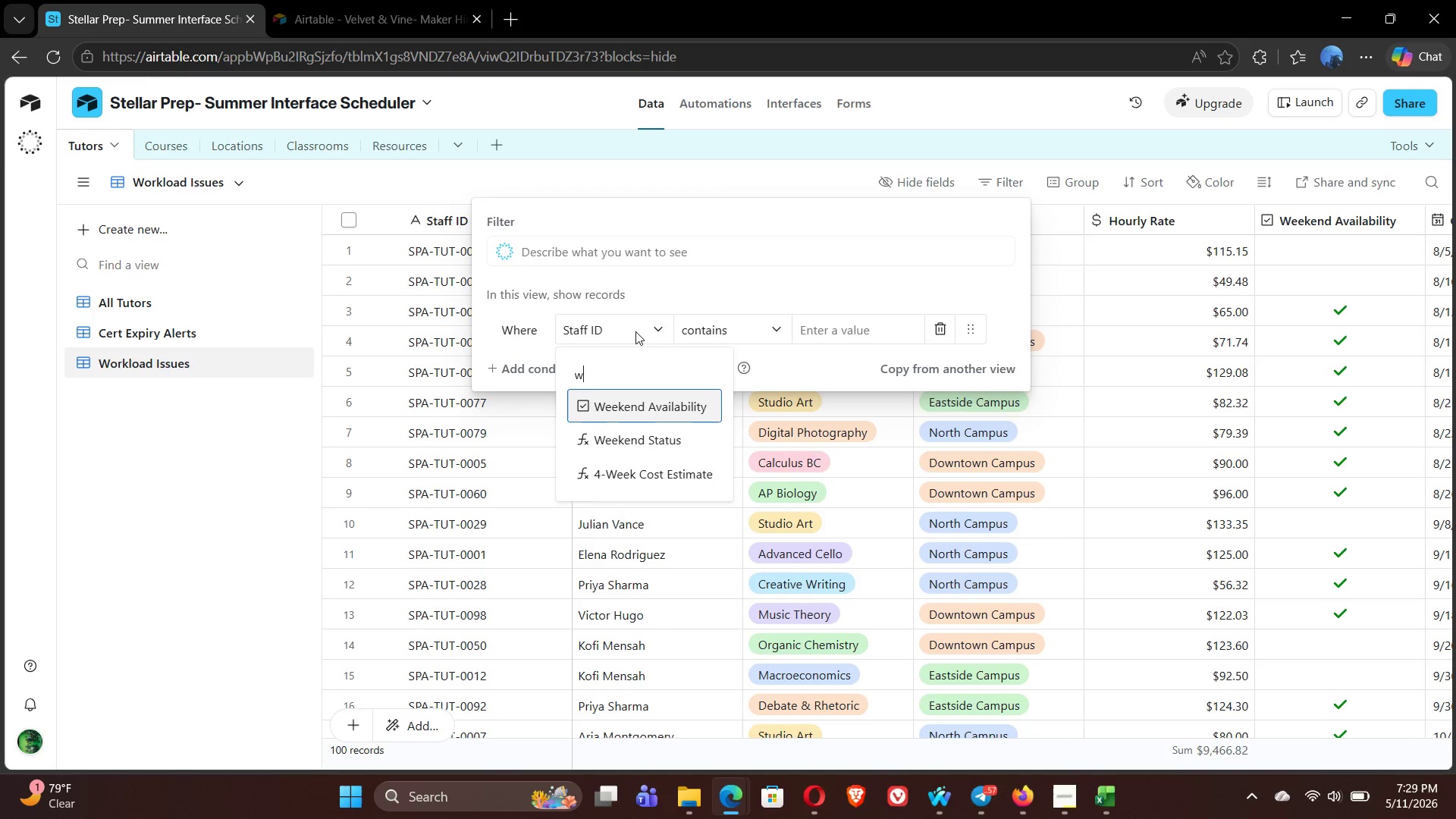 
key(Backspace)
 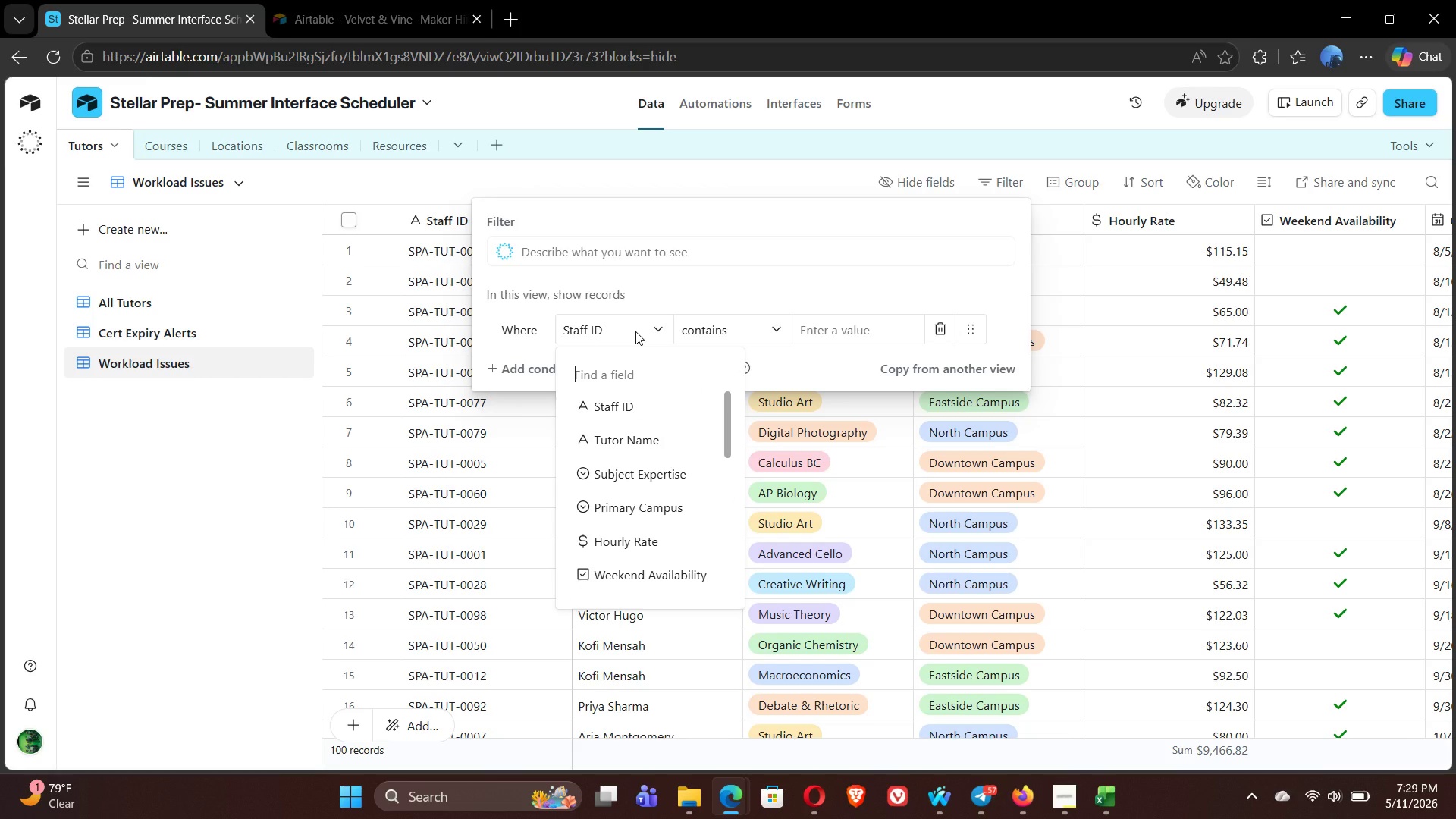 
wait(7.14)
 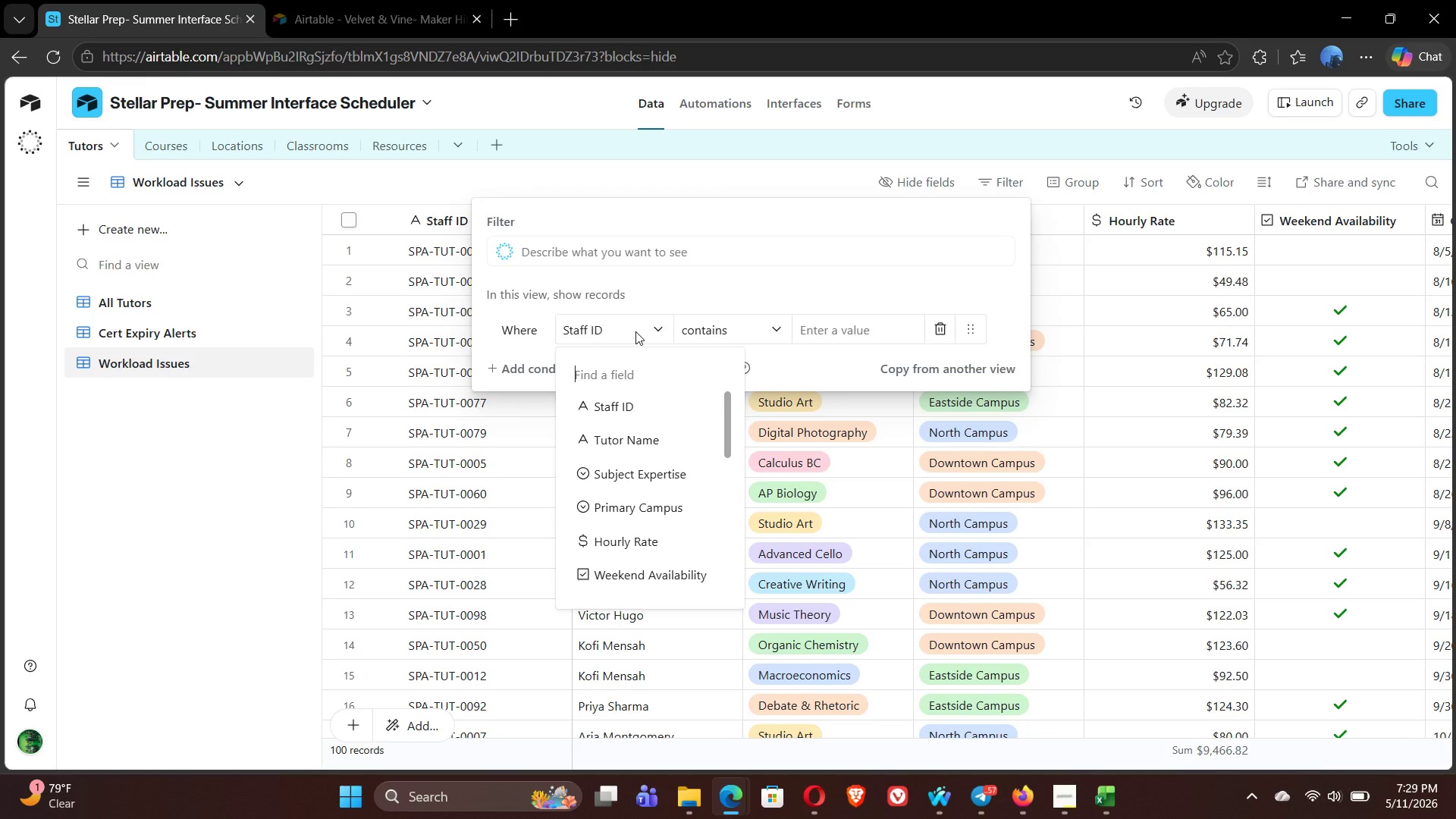 
type(wee)
 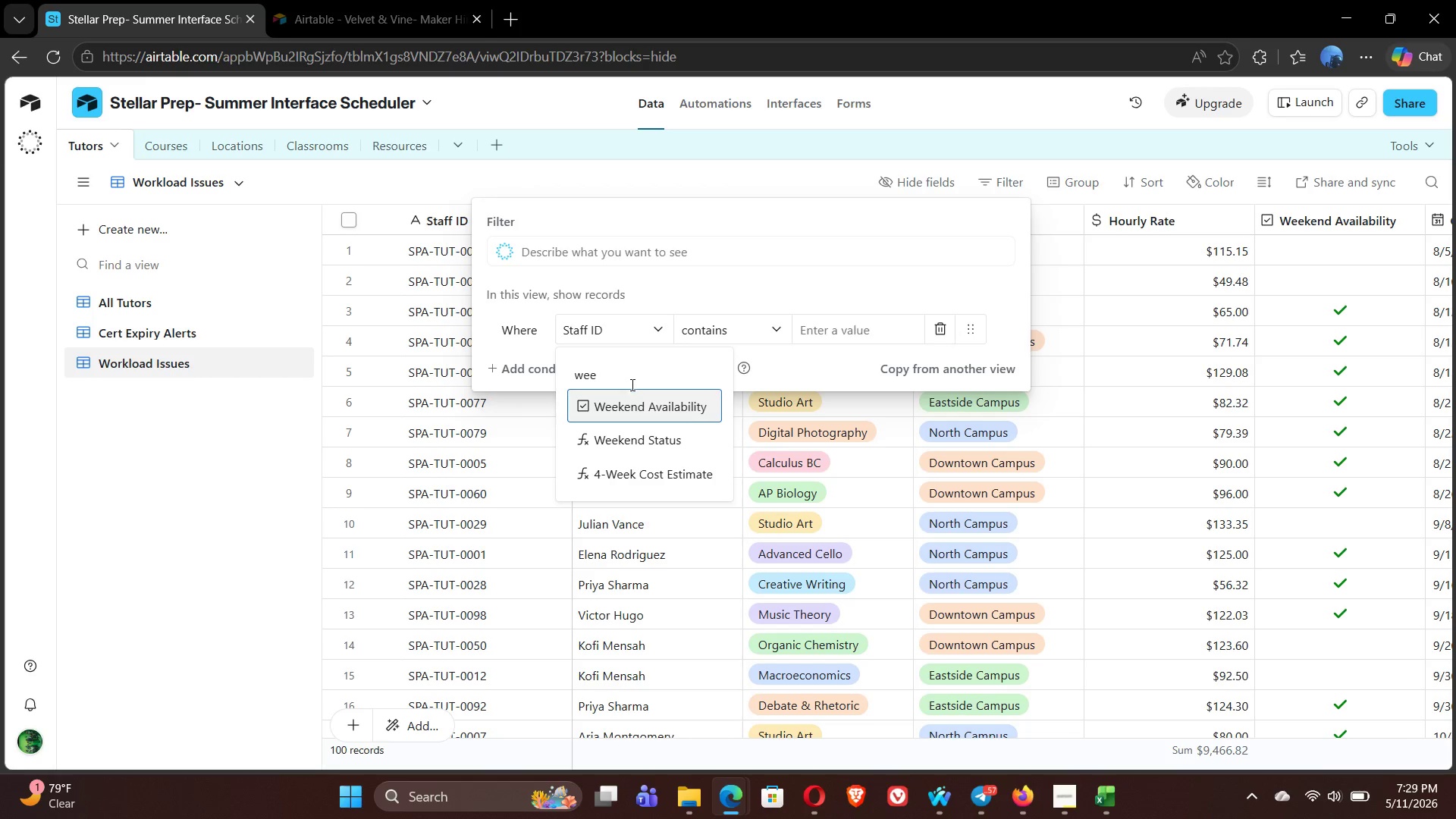 
left_click([645, 402])
 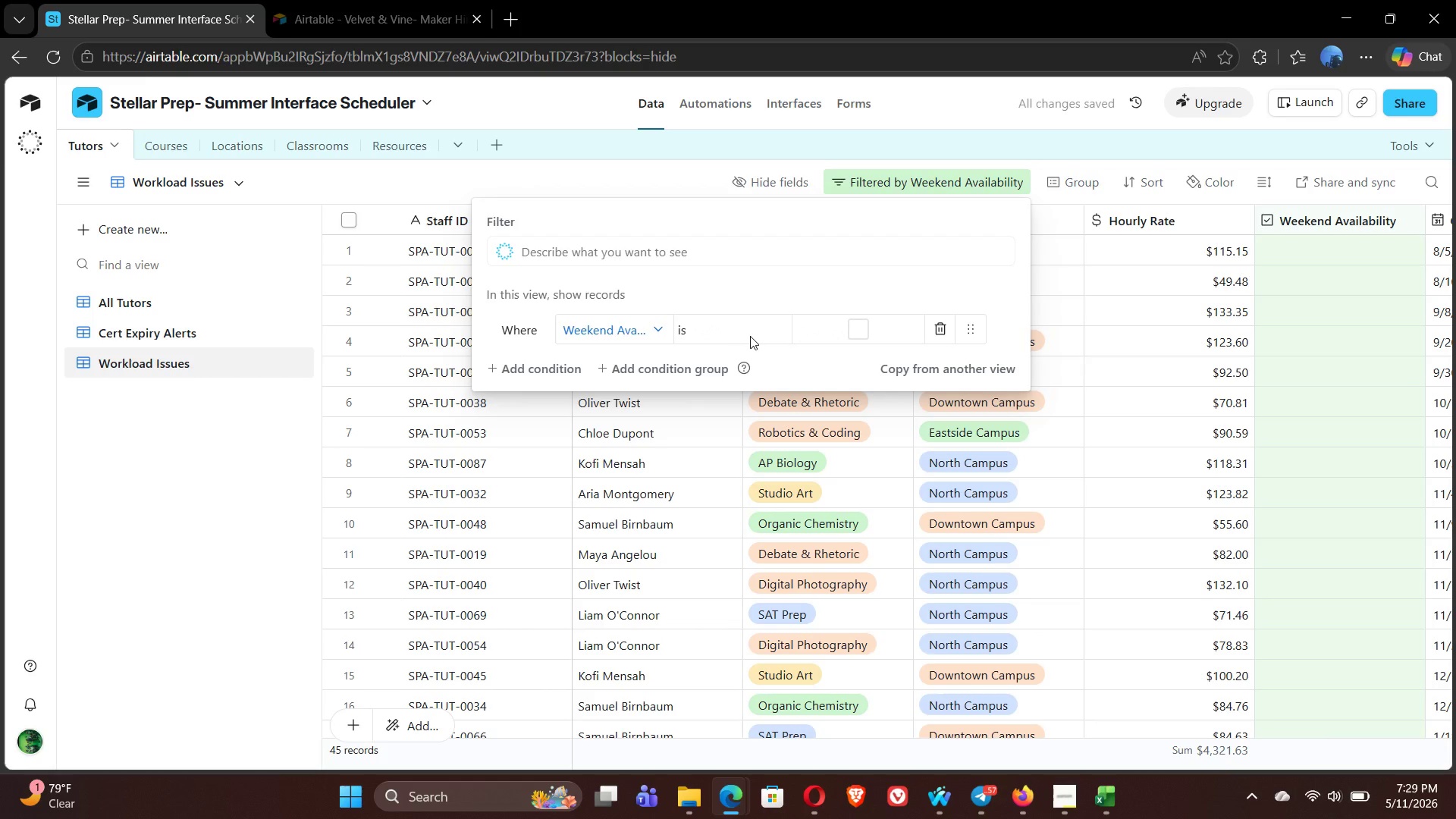 
left_click([856, 325])
 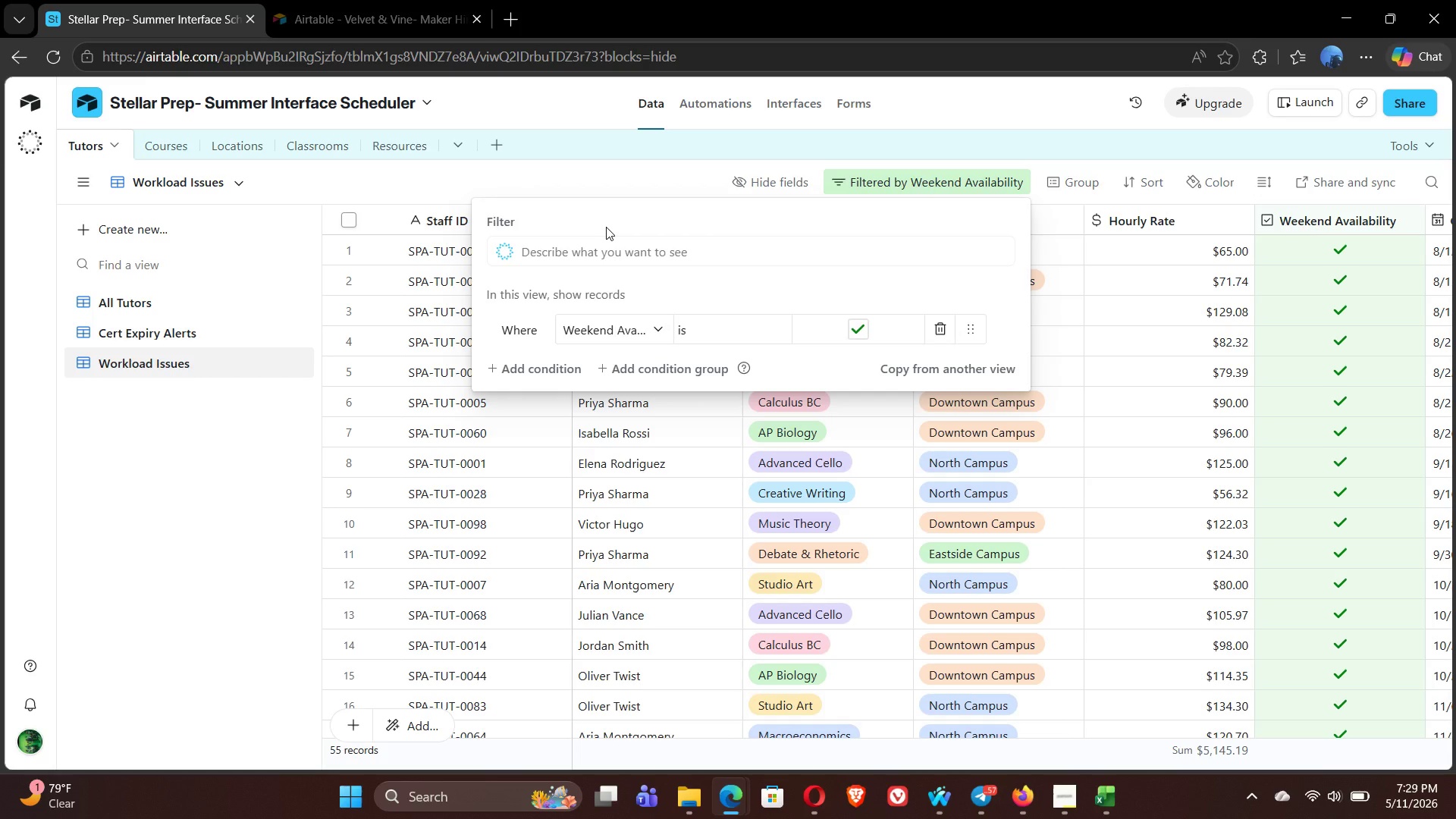 
wait(11.55)
 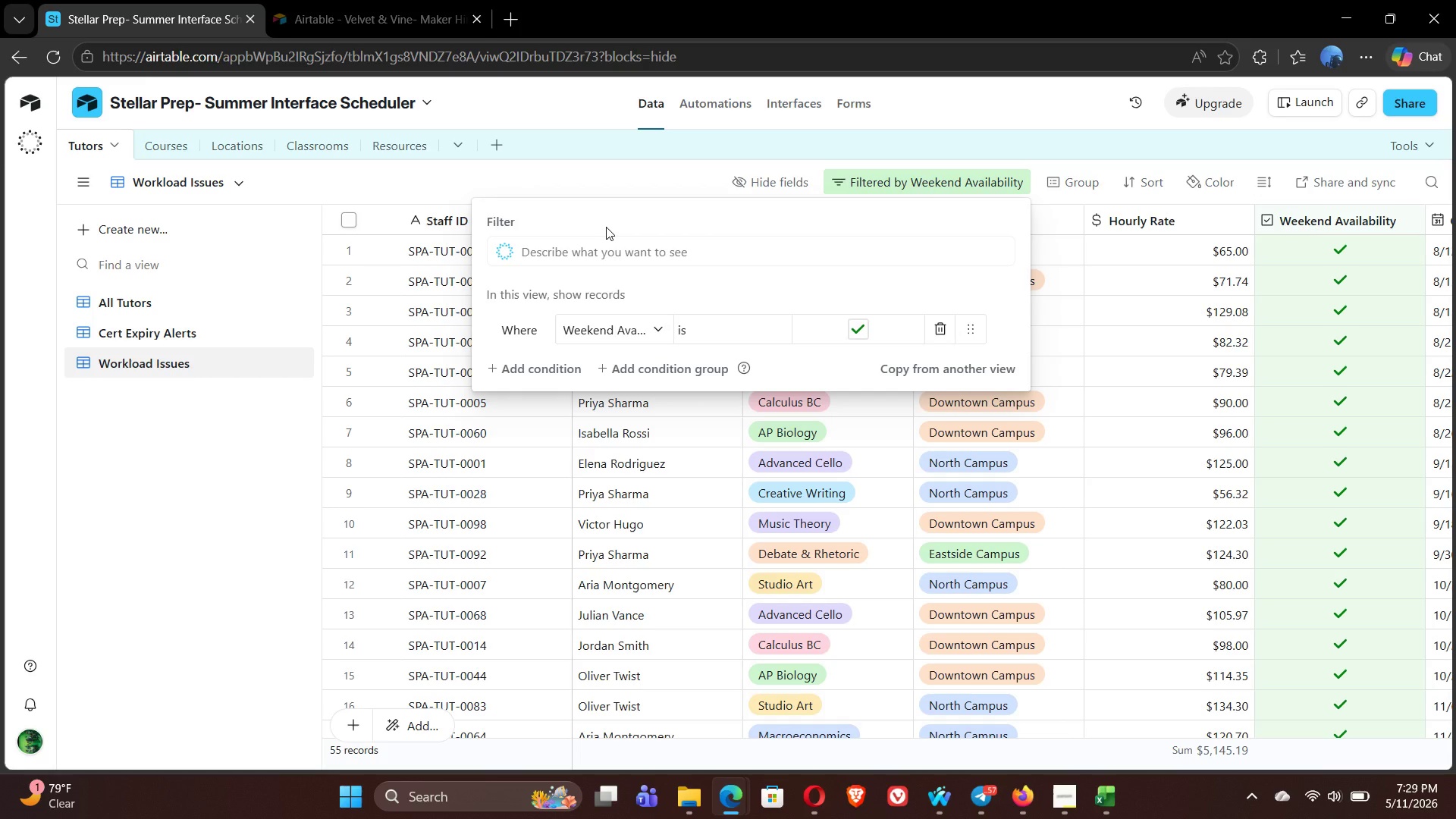 
left_click([1088, 174])
 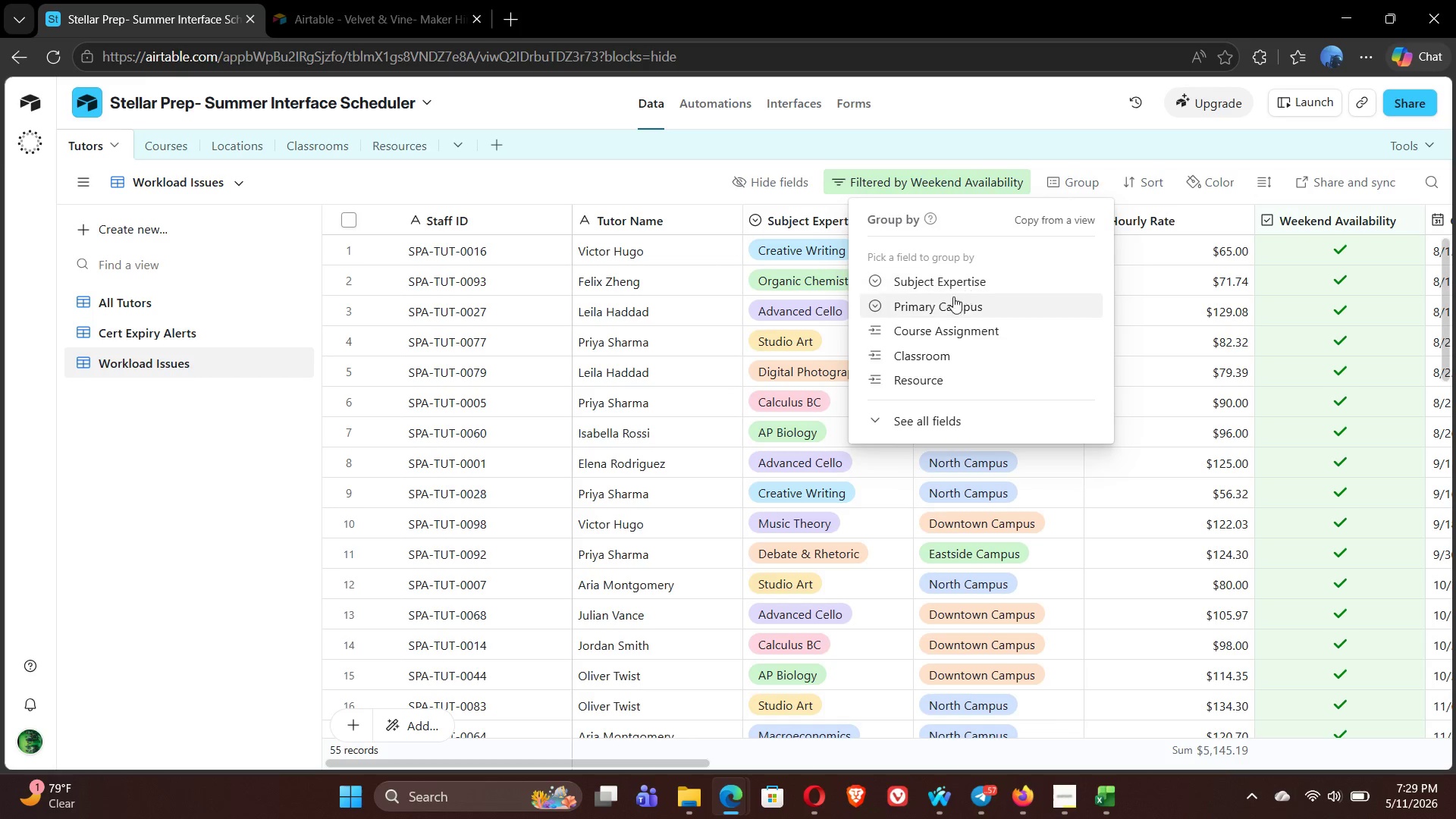 
left_click([941, 302])
 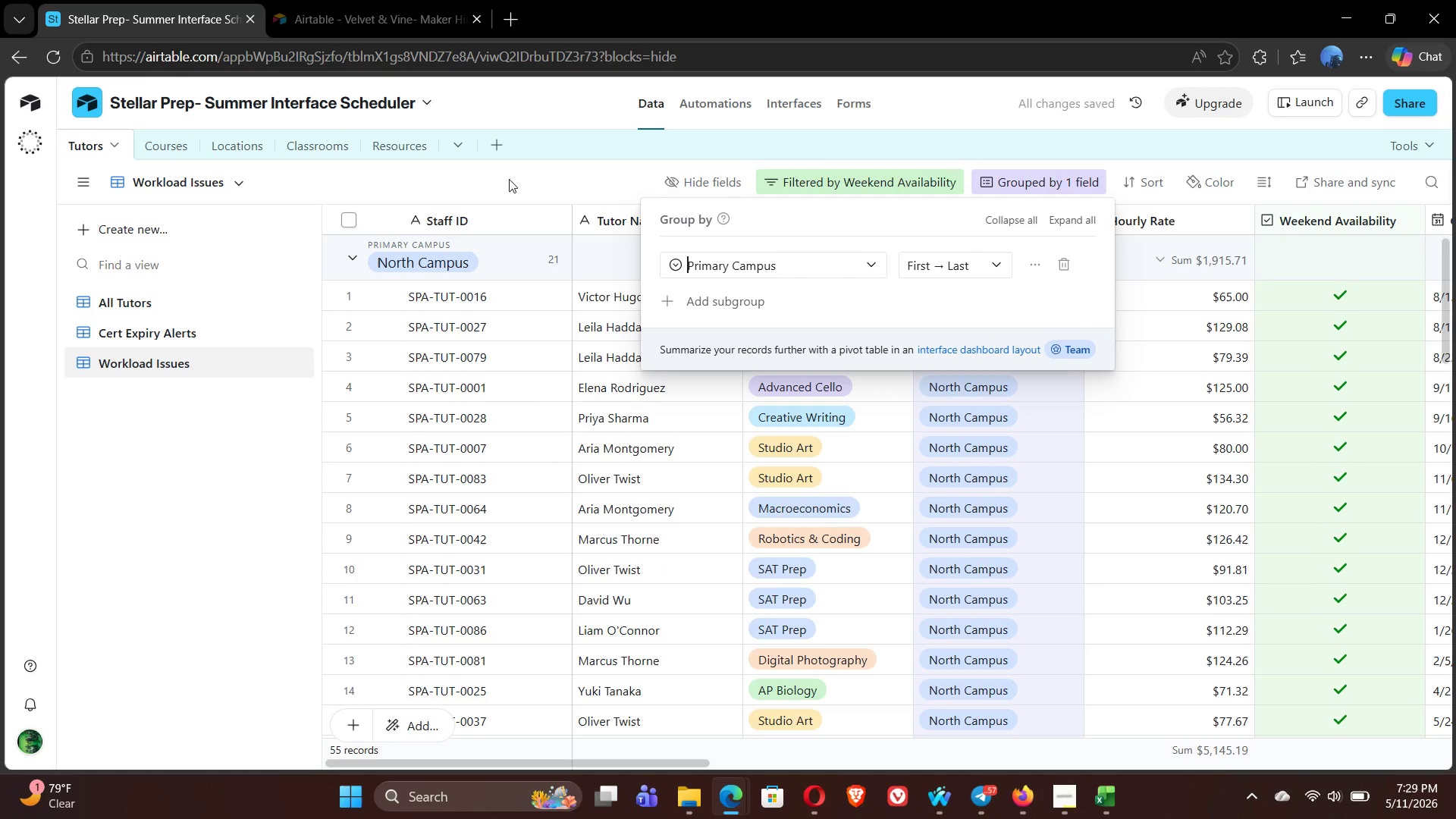 
left_click([509, 179])
 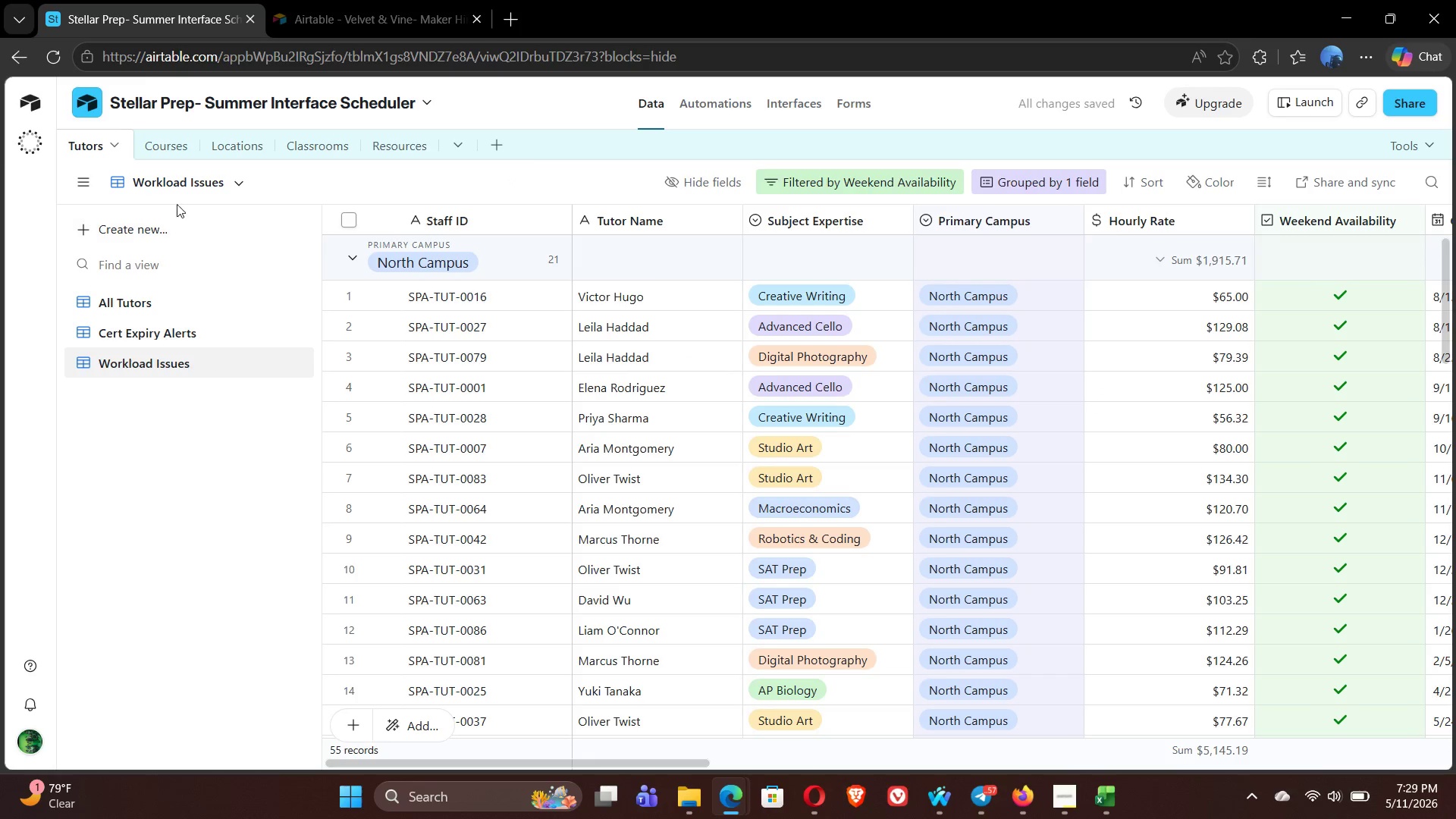 
double_click([177, 182])
 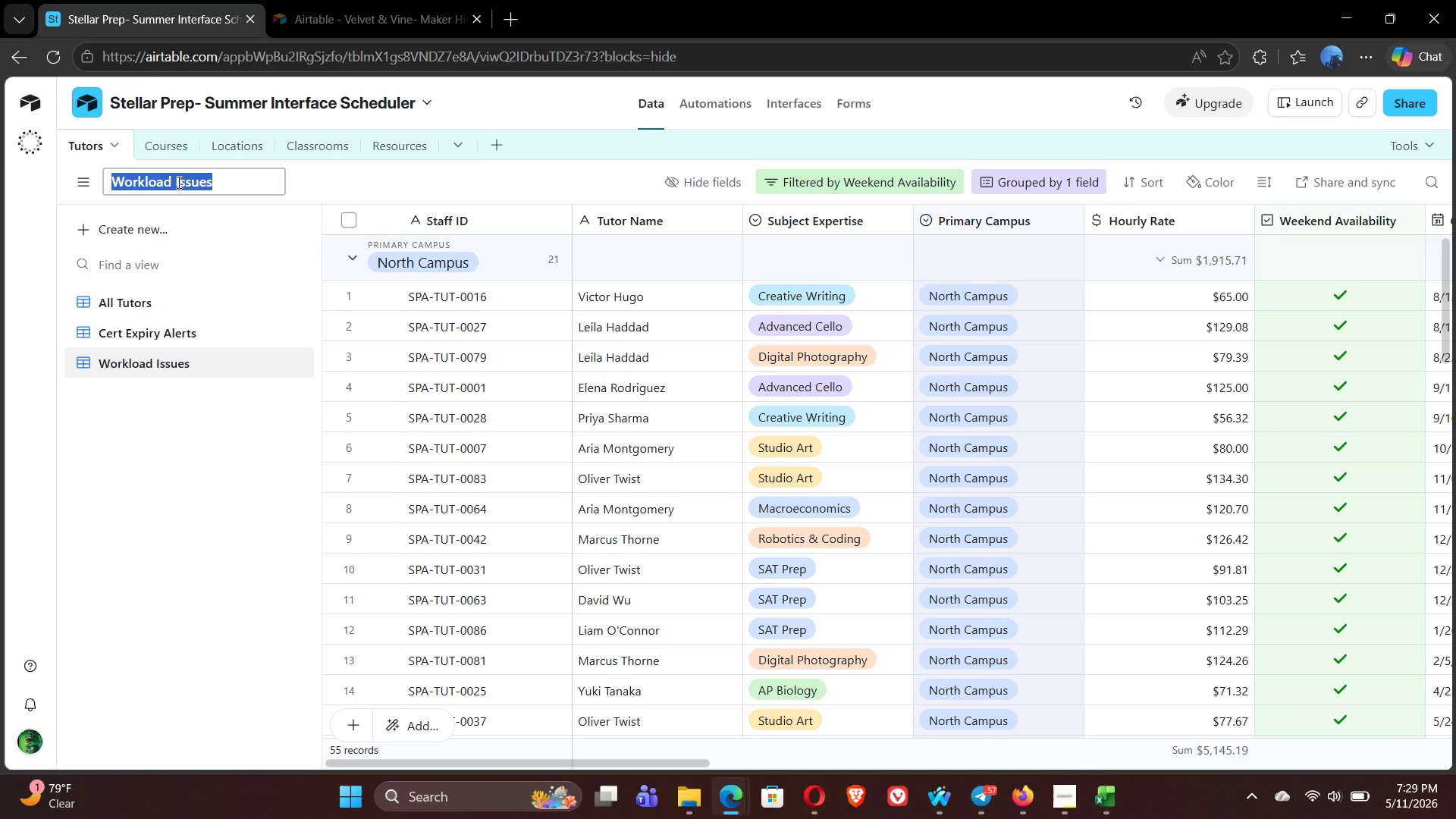 
type(Weekend Staff)
 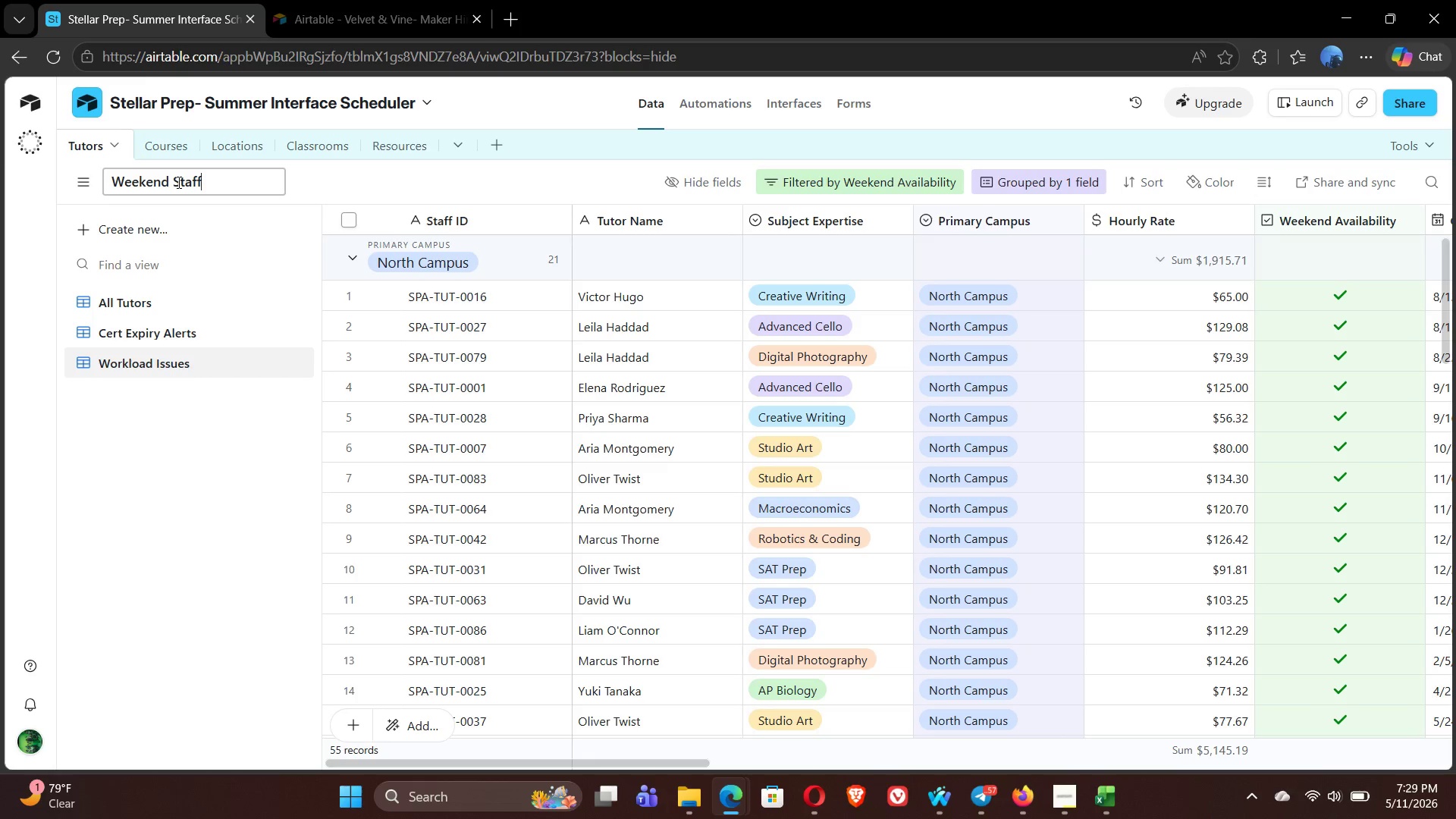 
key(Enter)
 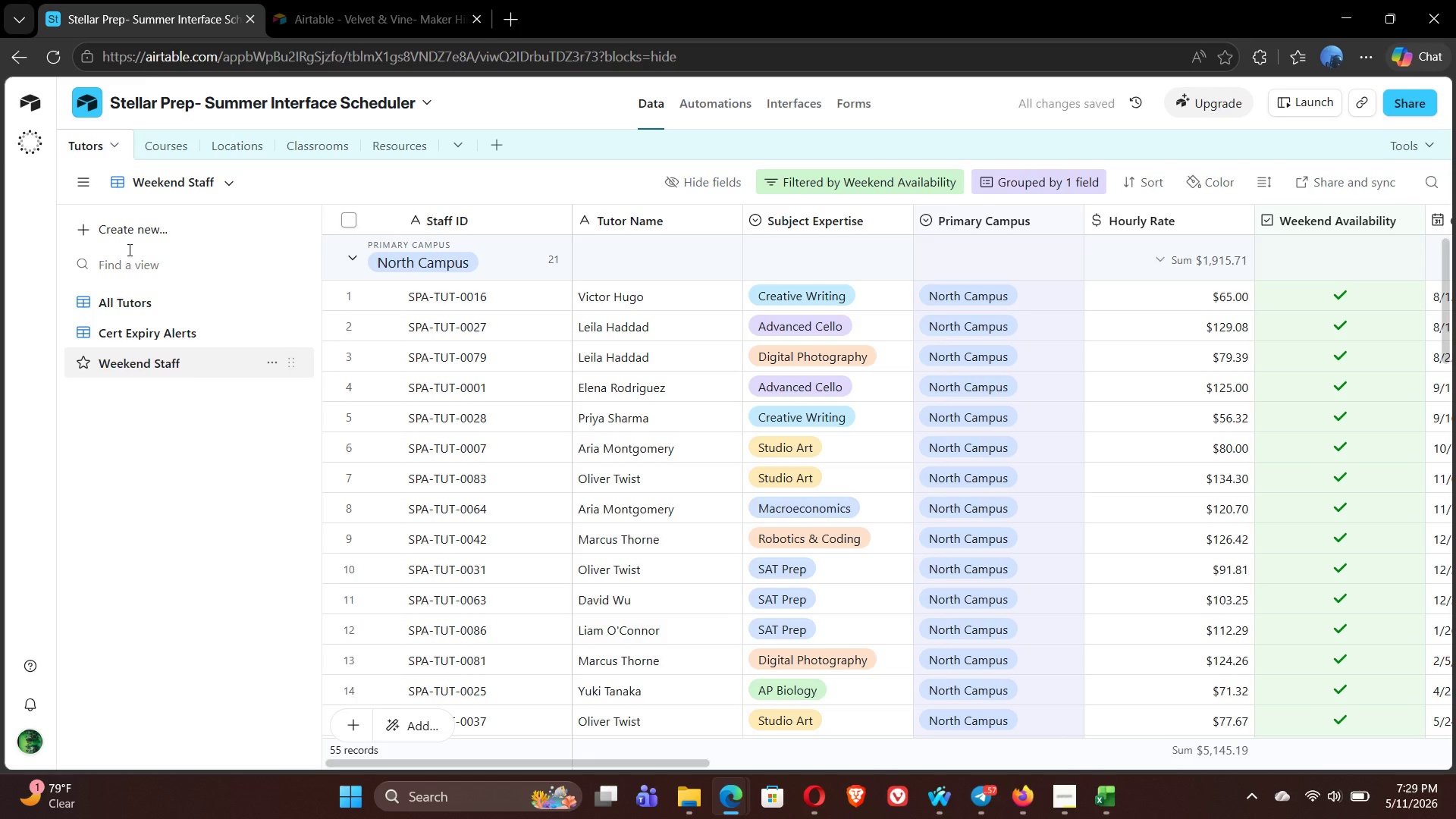 
left_click([113, 220])
 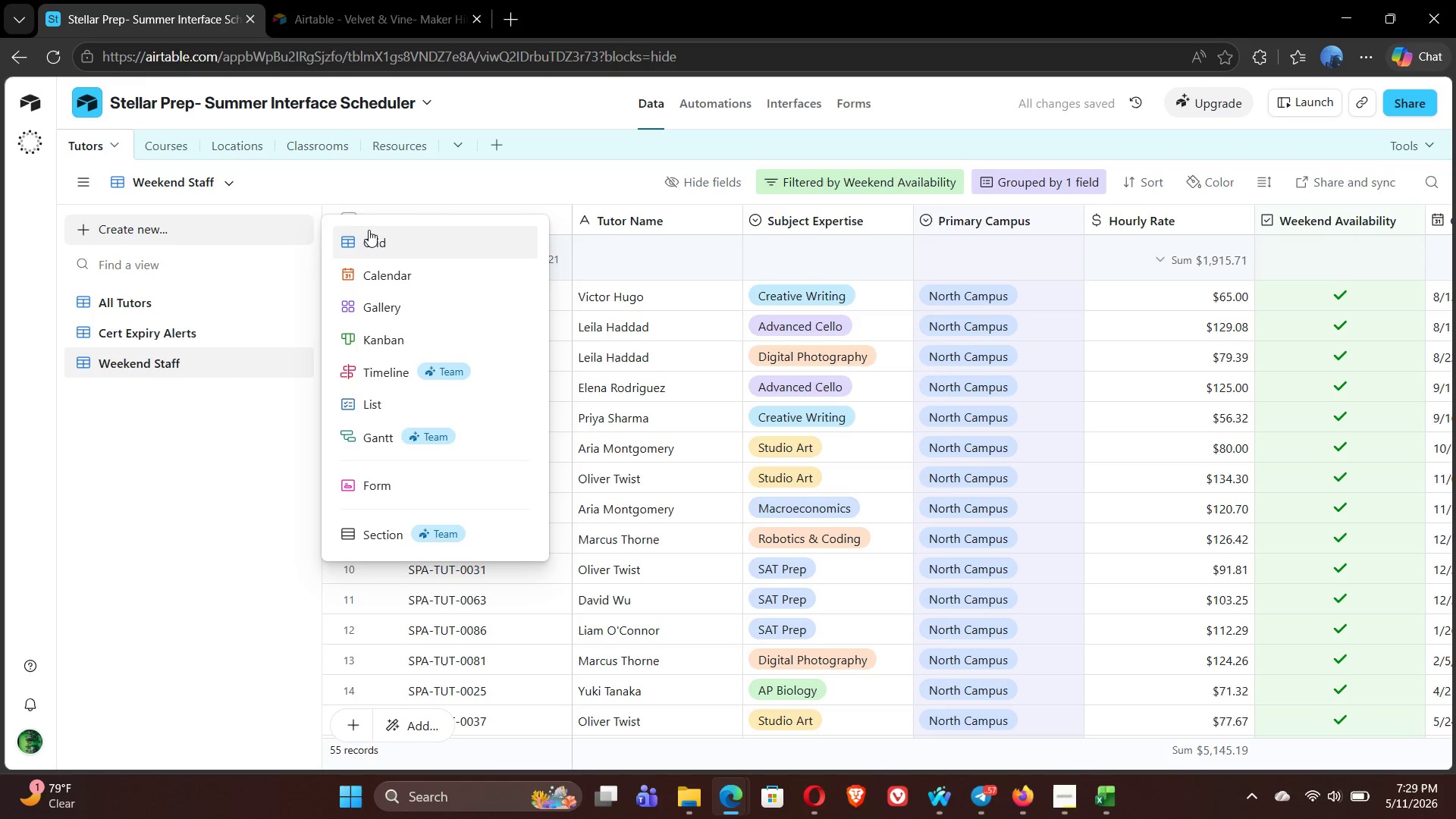 
left_click([375, 234])
 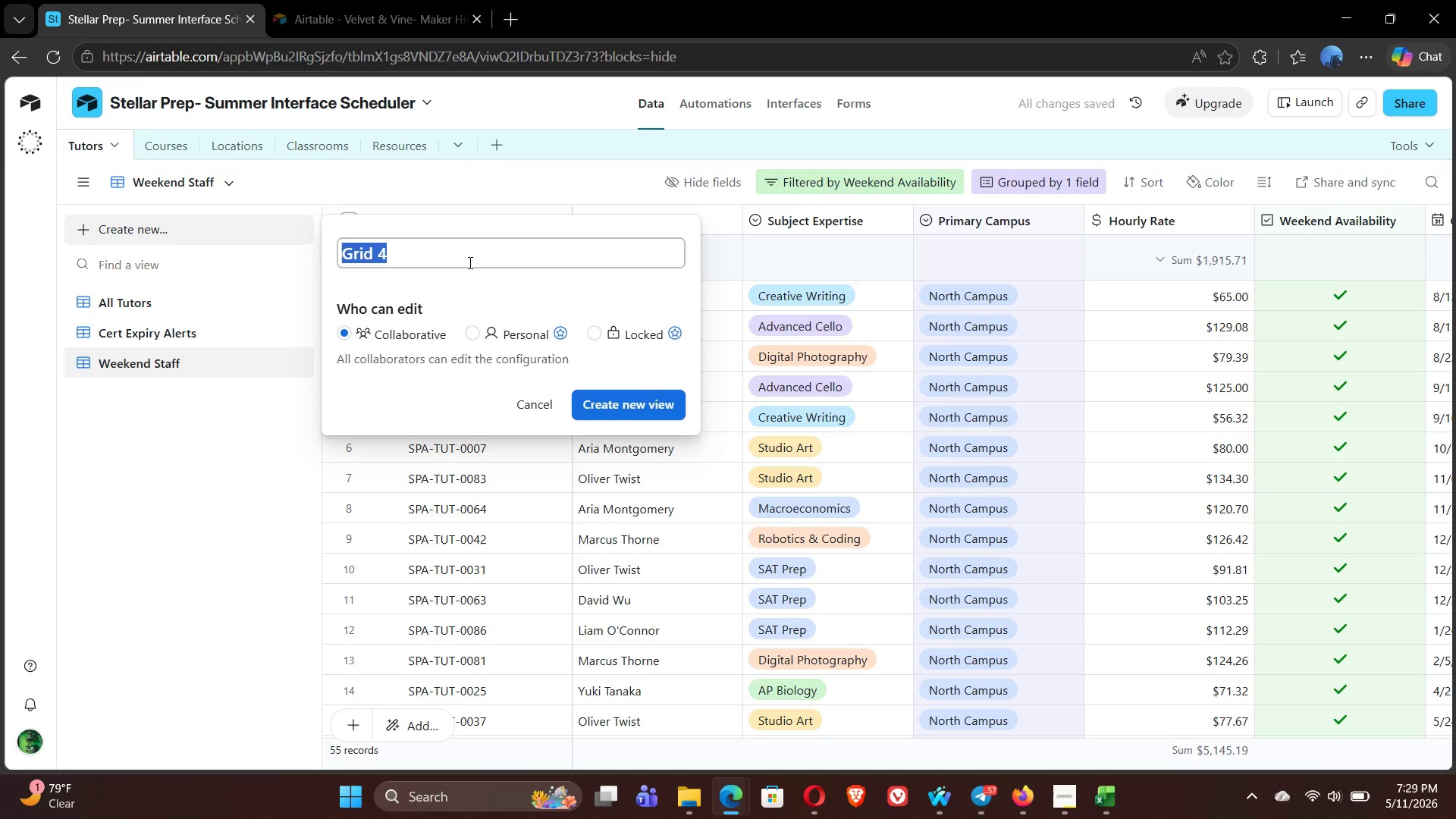 
type(By Campus)
 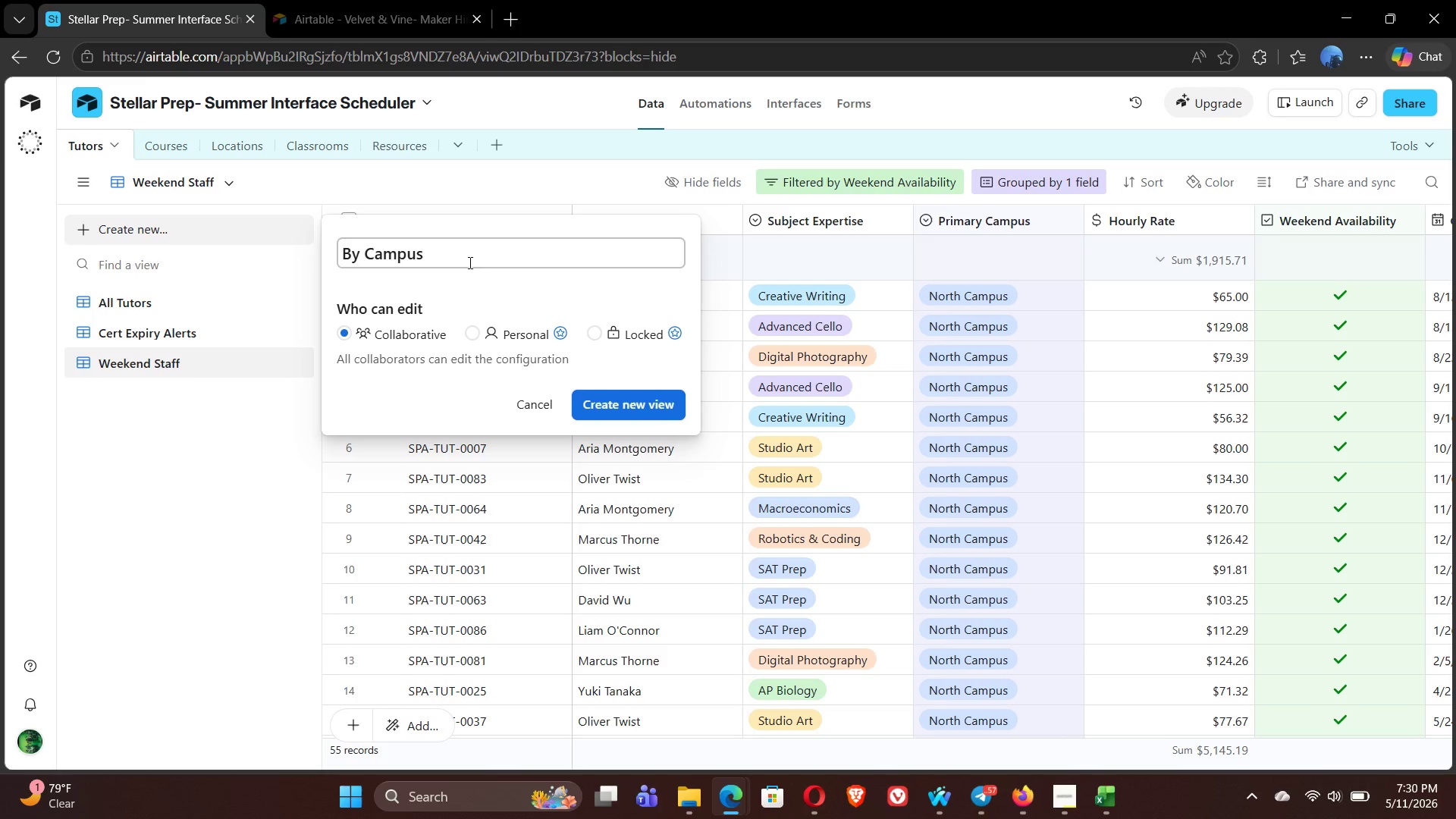 
left_click([636, 395])
 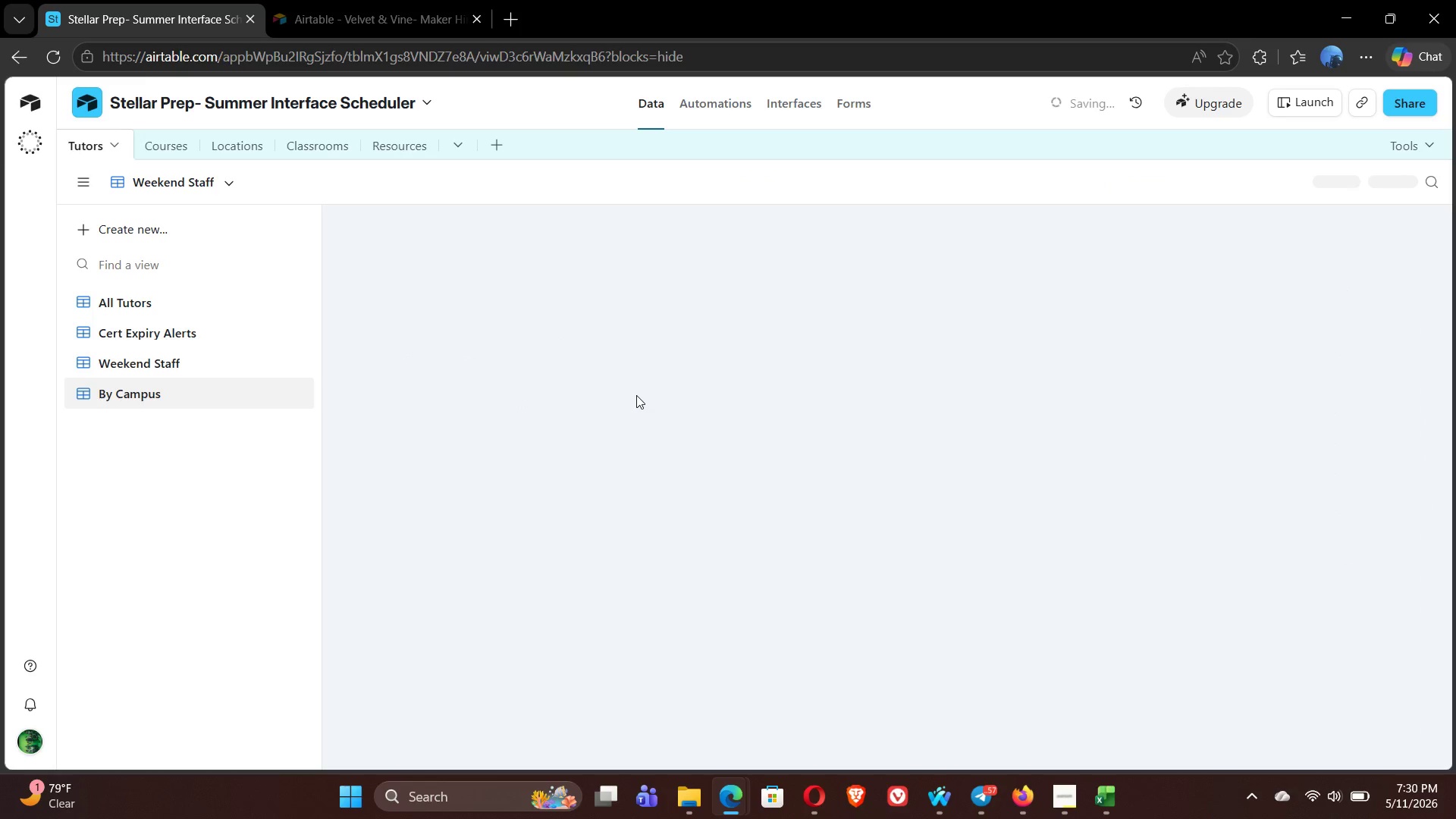 
mouse_move([500, 313])
 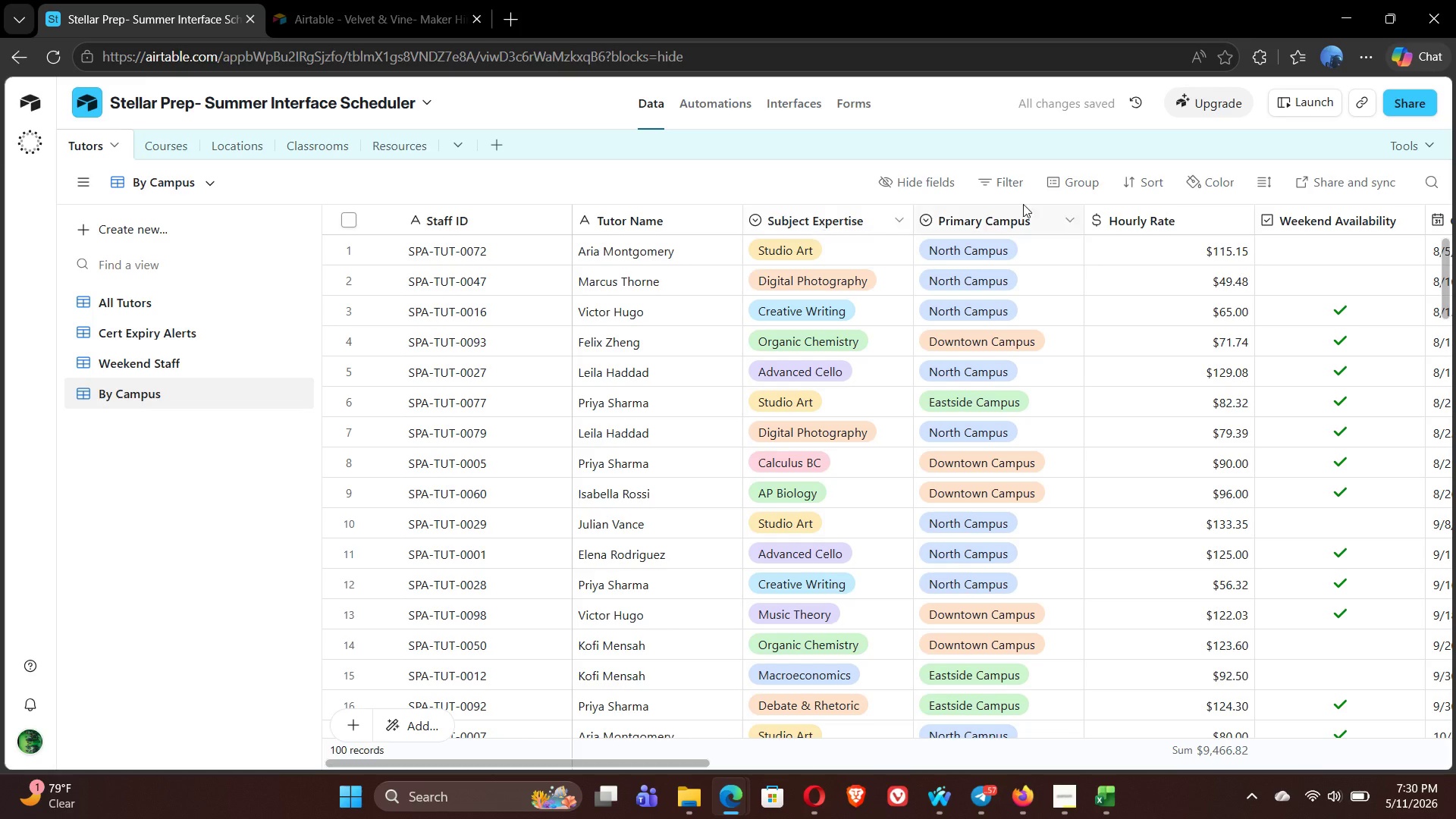 
left_click([1066, 184])
 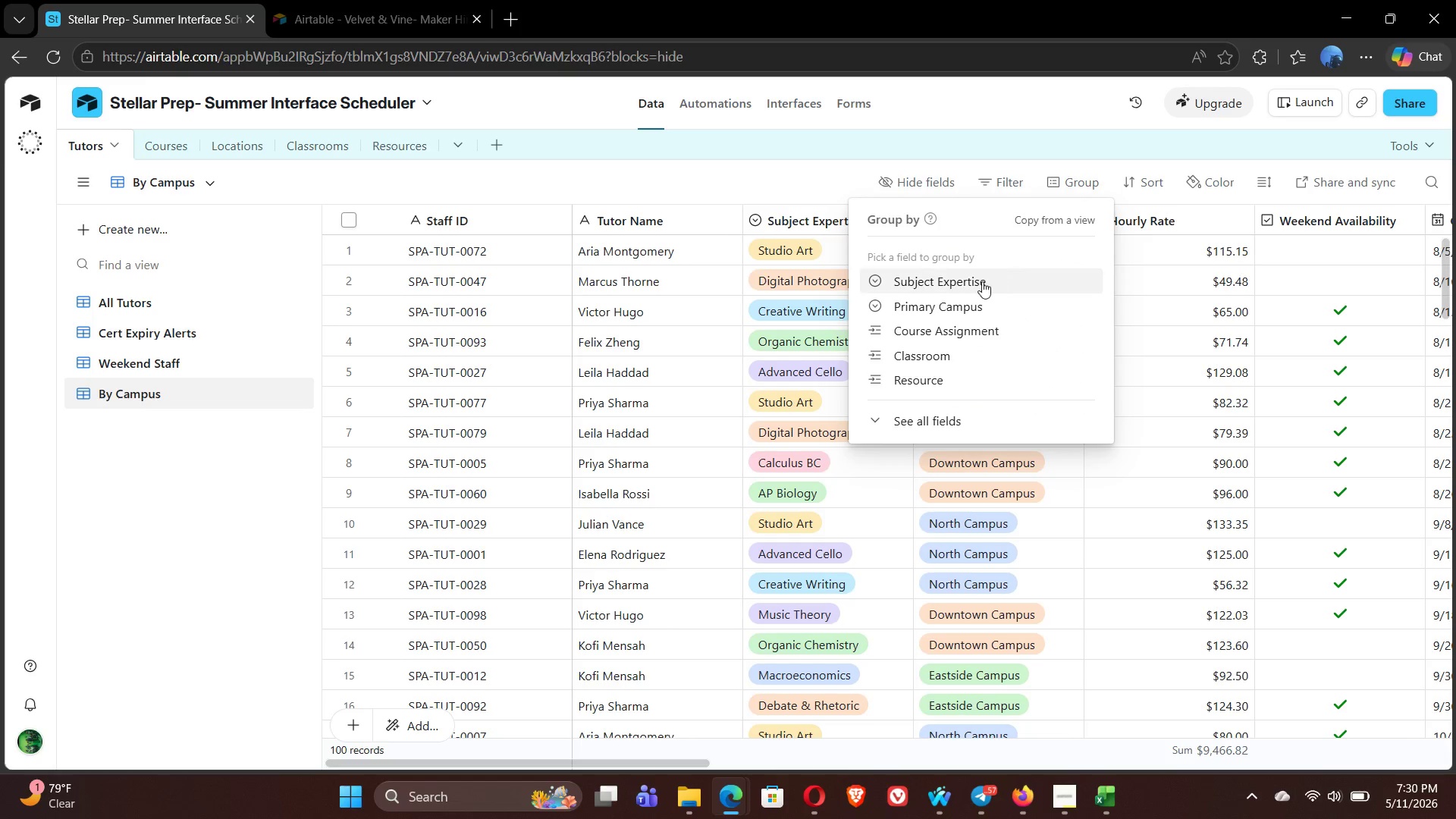 
left_click([957, 302])
 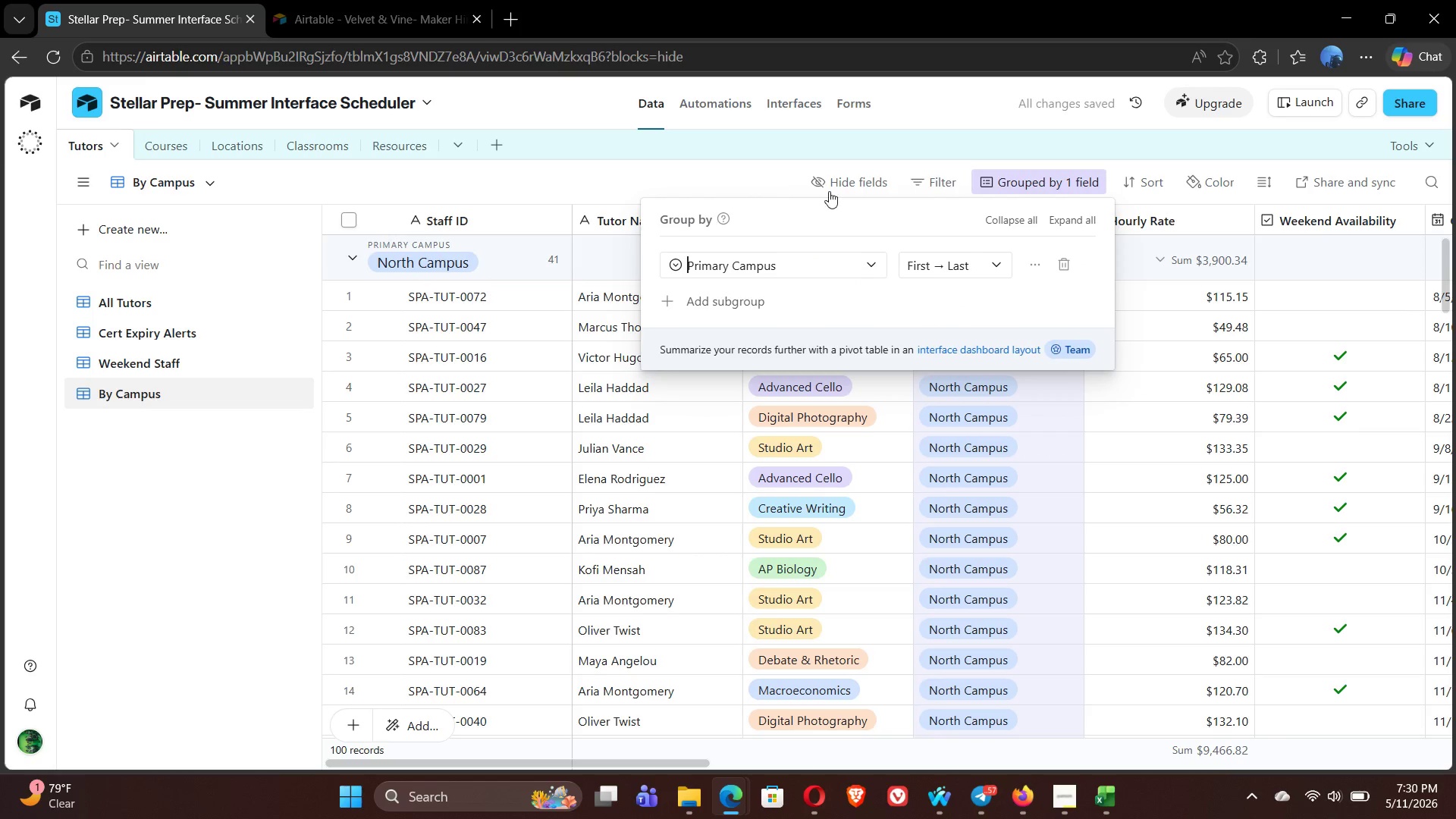 
left_click([1151, 176])
 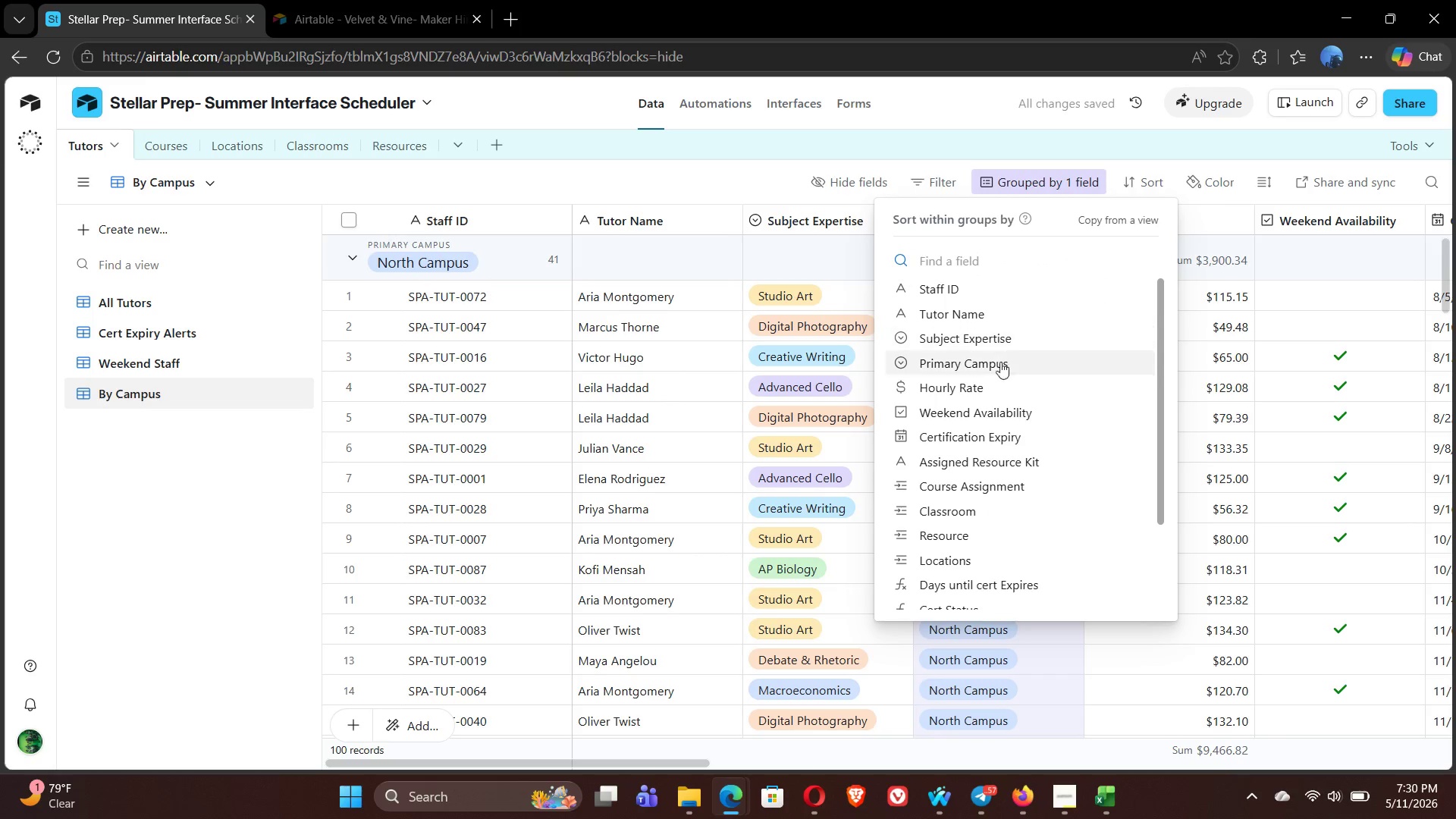 
left_click([977, 382])
 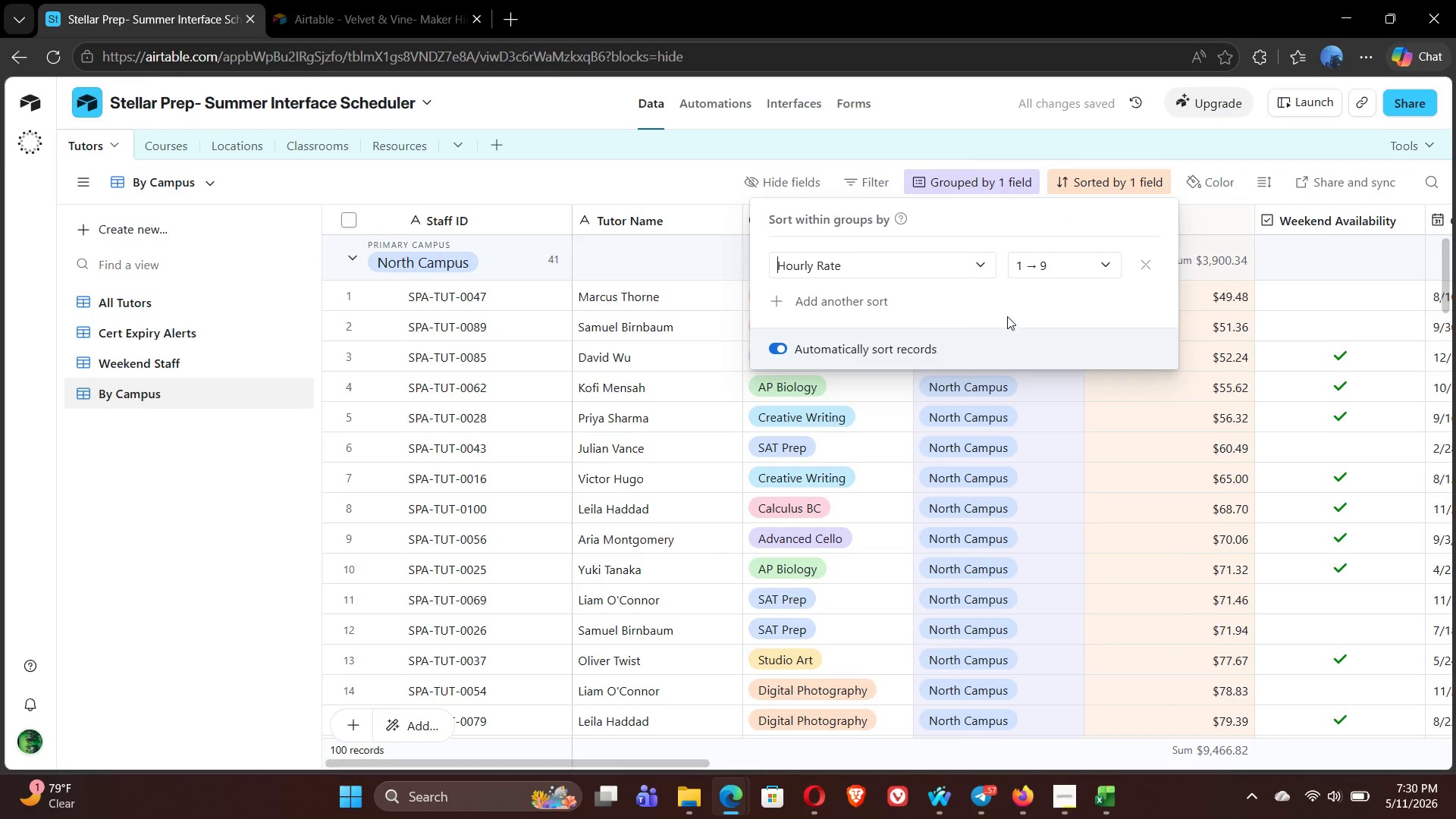 
left_click([1056, 275])
 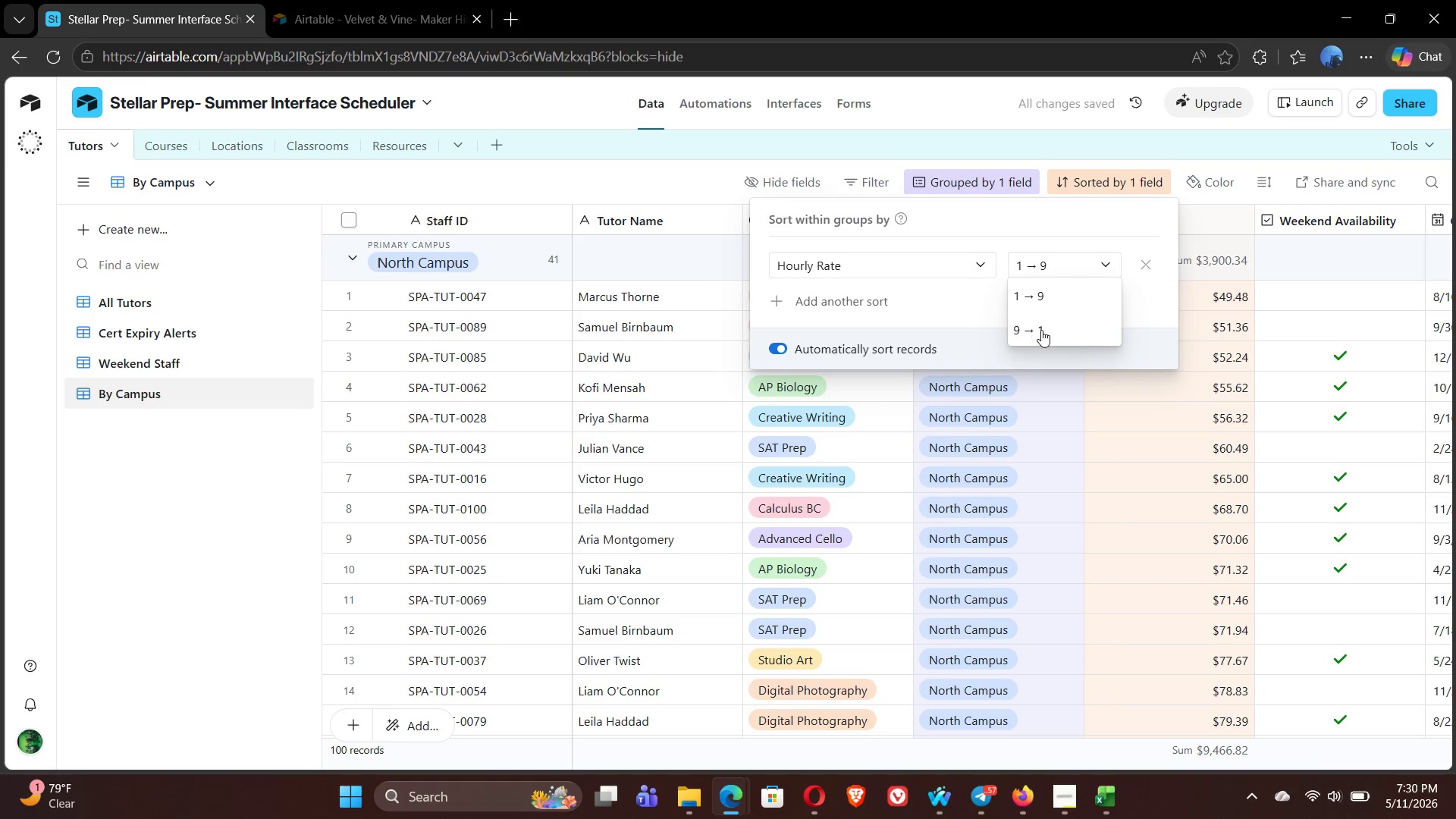 
left_click([1040, 331])
 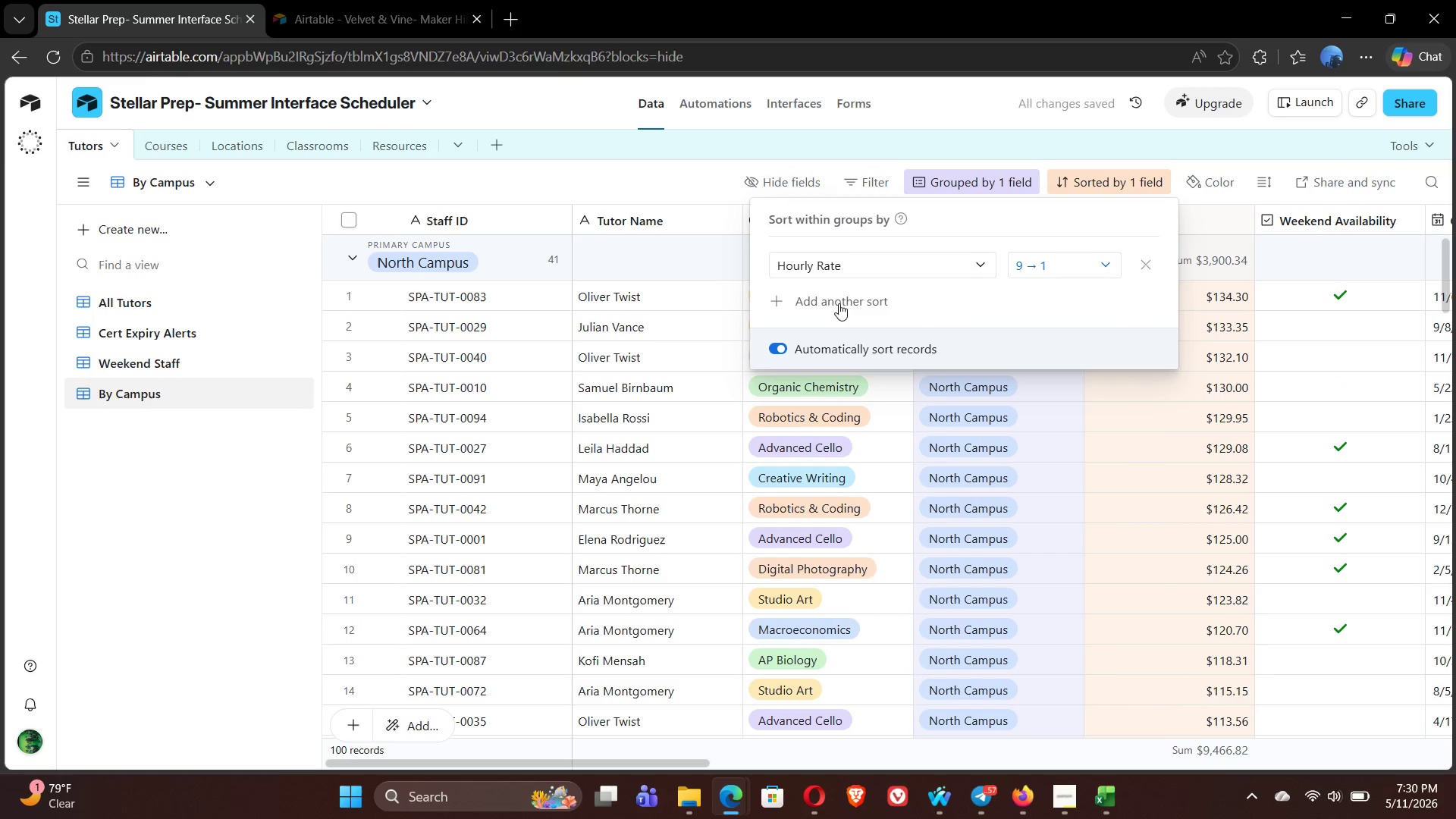 
wait(5.09)
 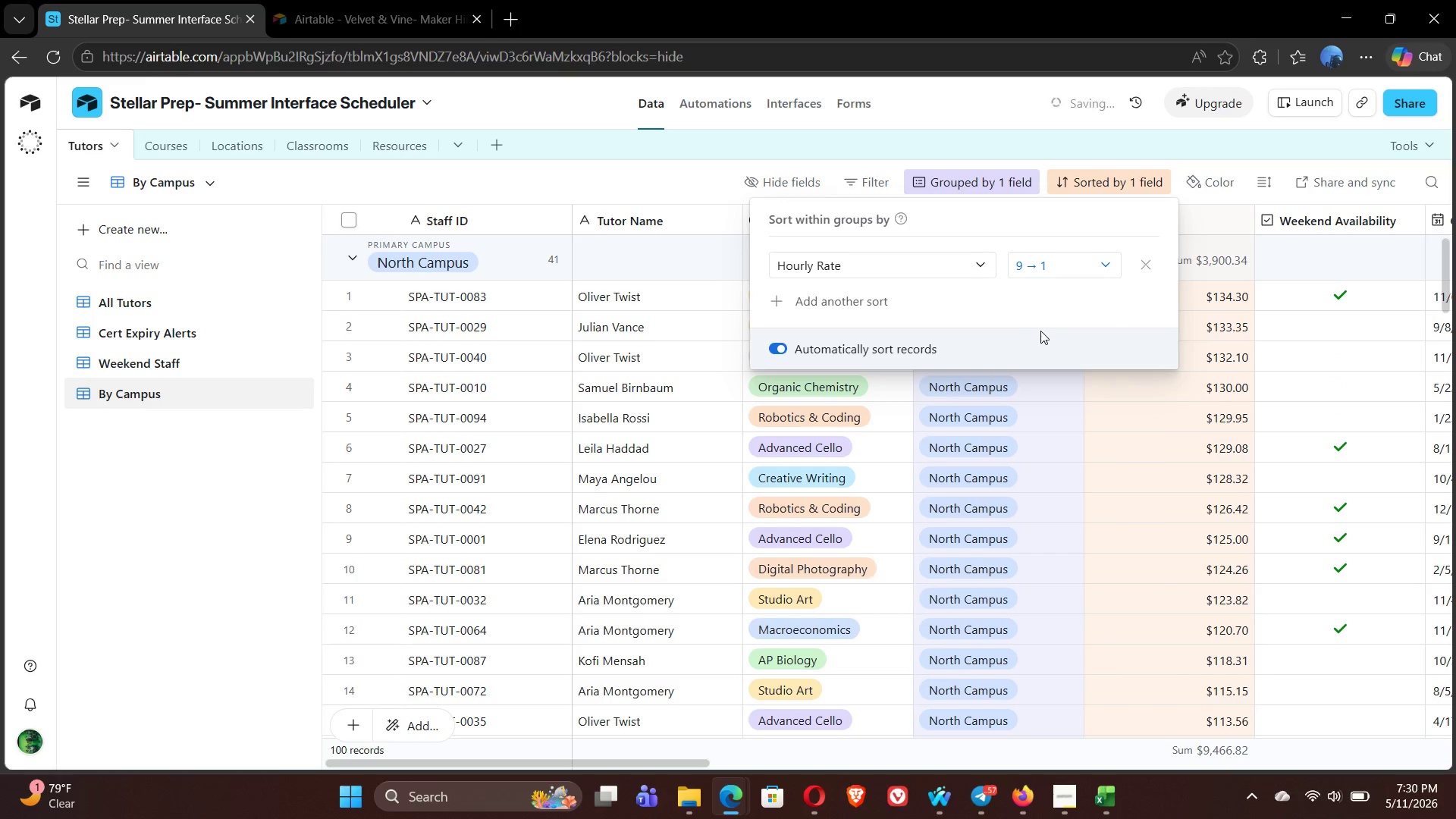 
left_click([646, 169])
 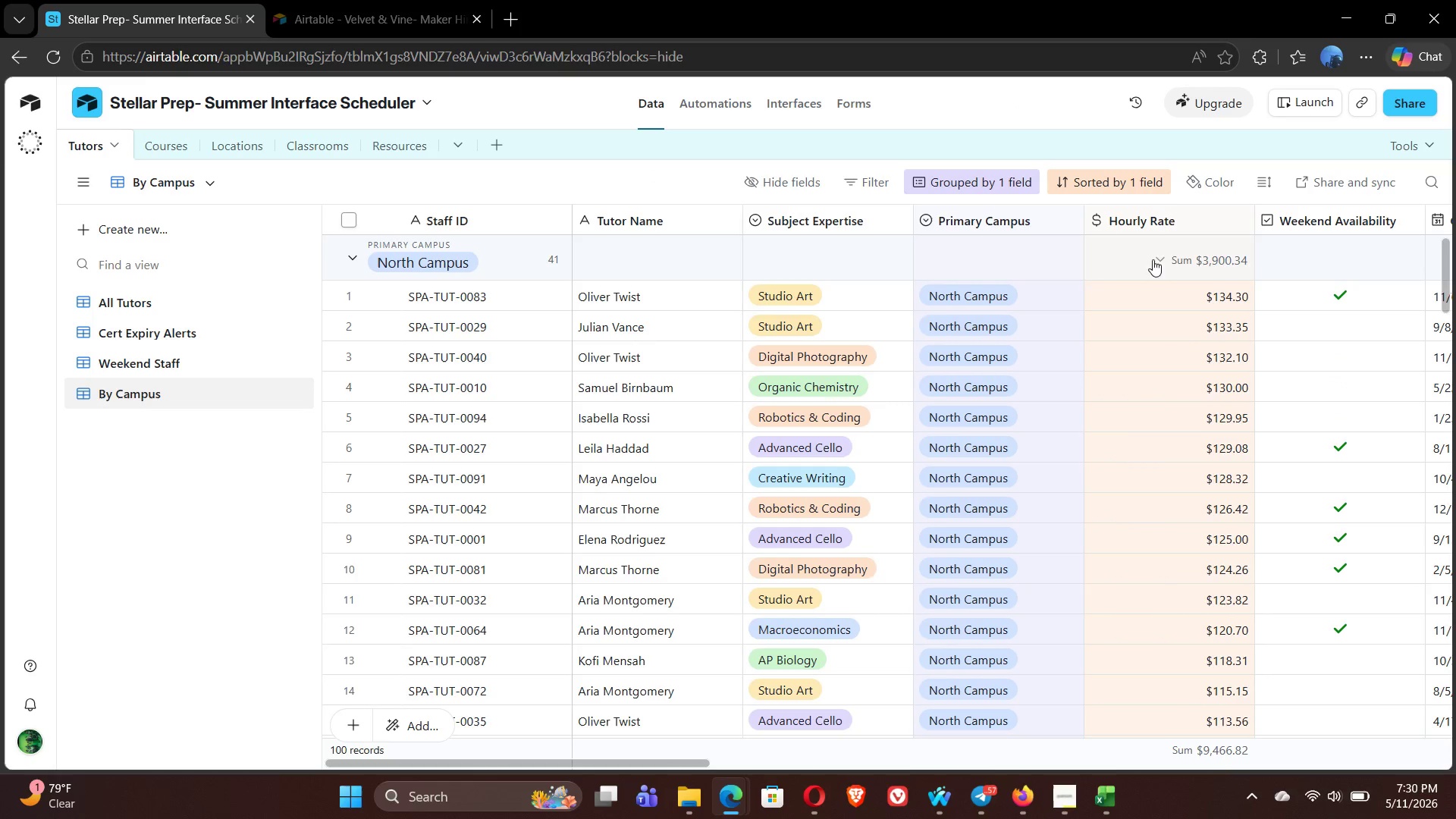 
left_click([1197, 249])
 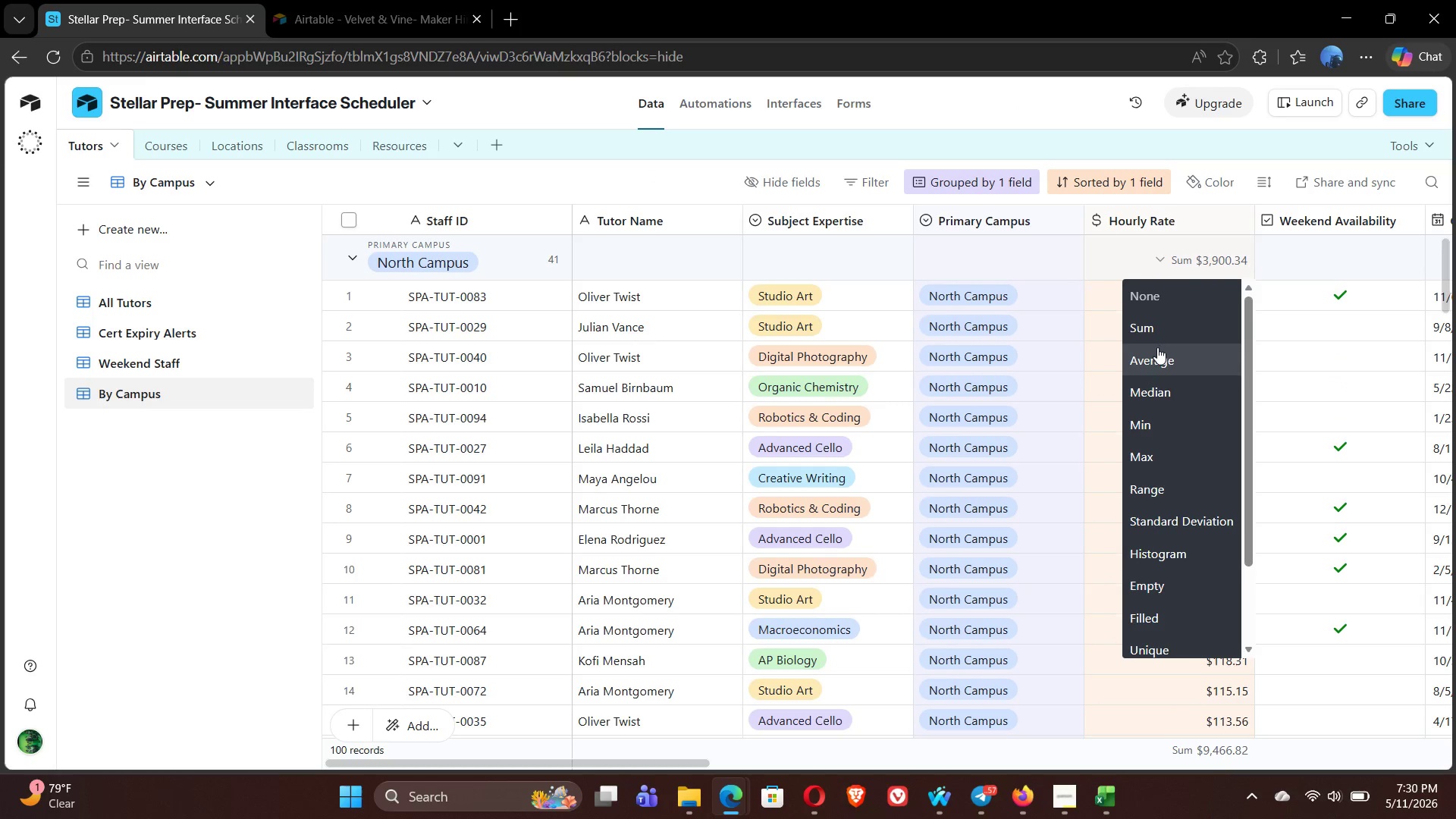 
left_click([1157, 353])
 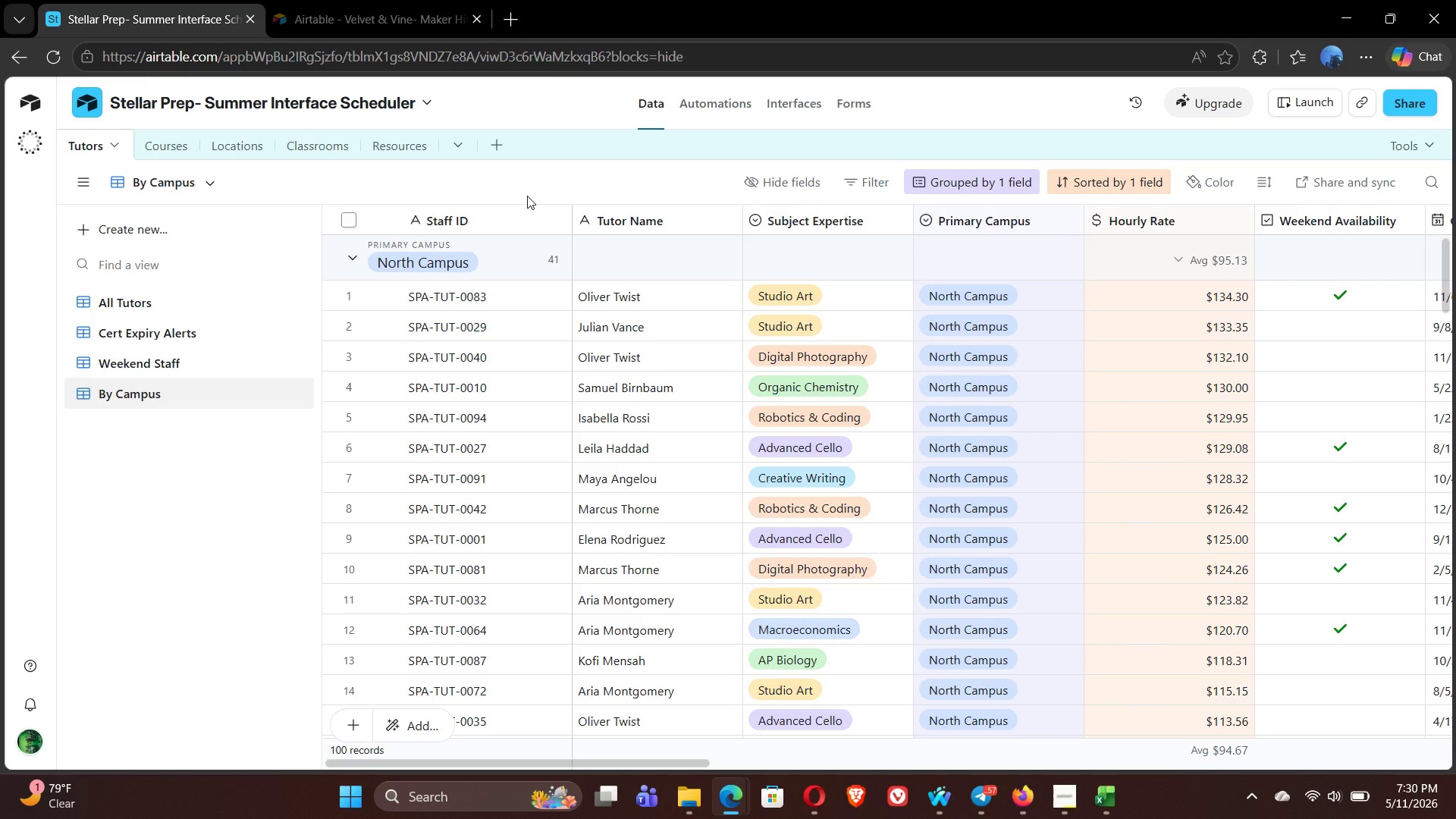 
wait(19.83)
 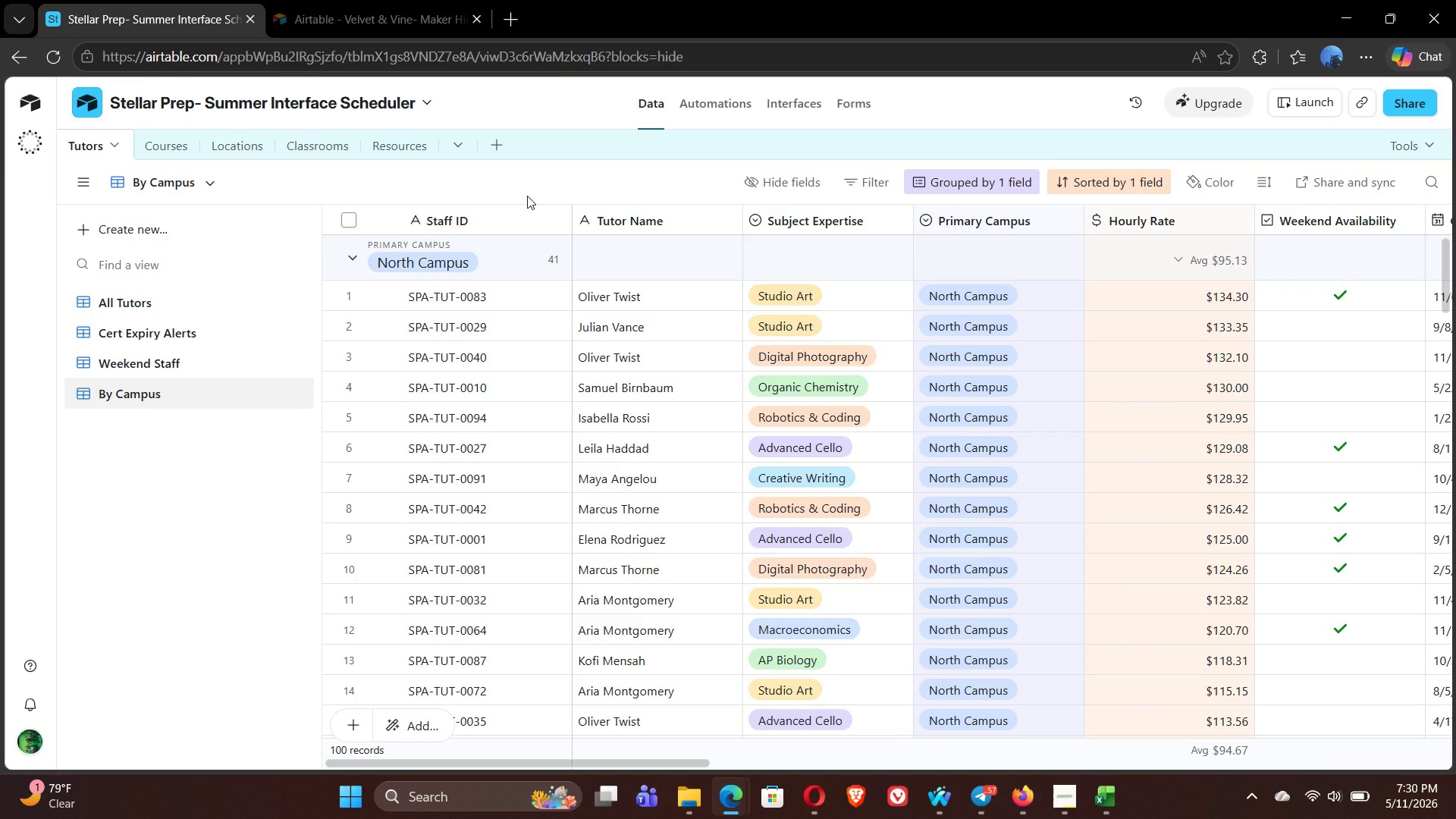 
left_click([164, 144])
 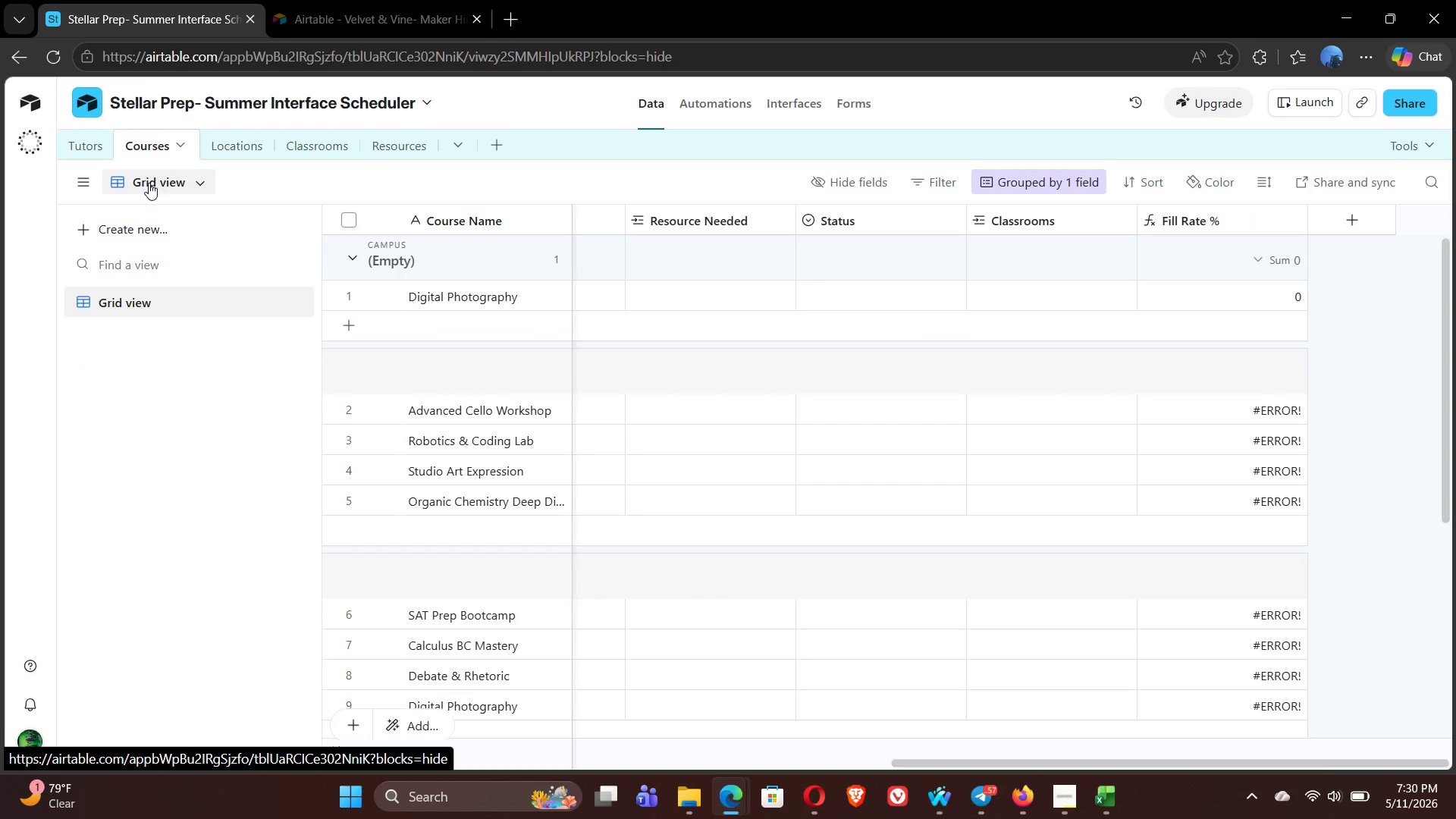 
double_click([149, 183])
 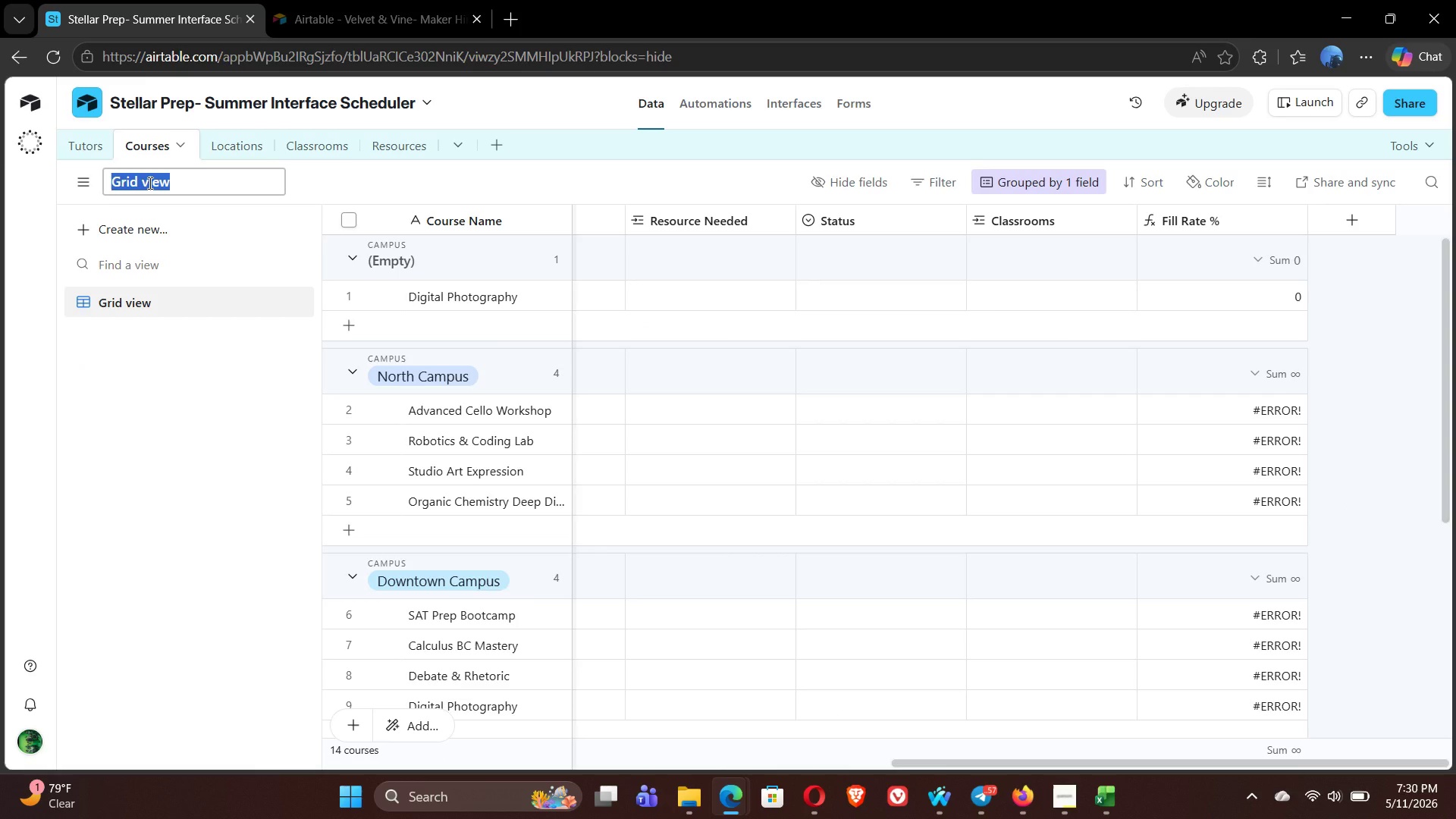 
type(All Courses)
 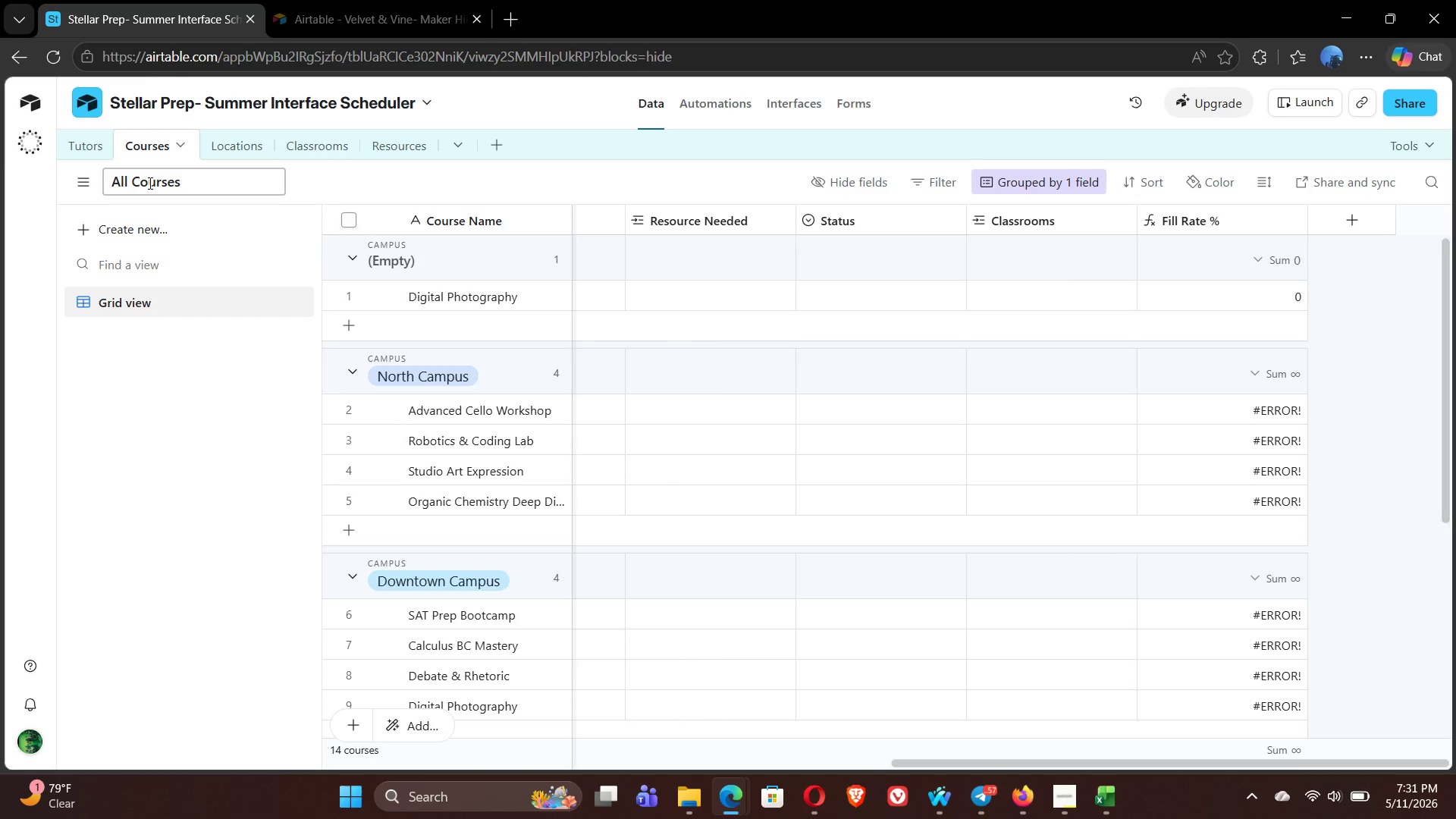 
key(Enter)
 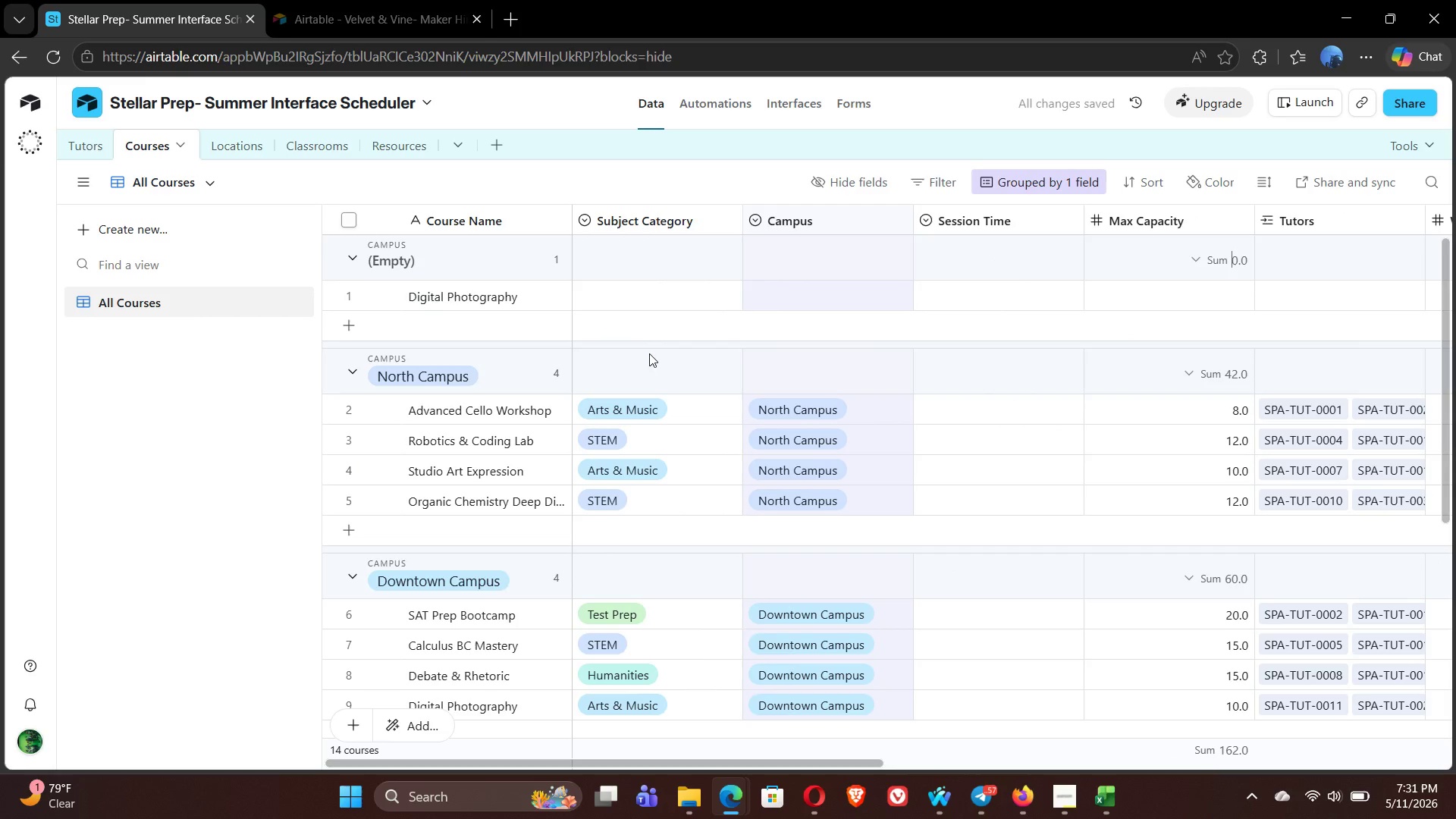 
wait(8.56)
 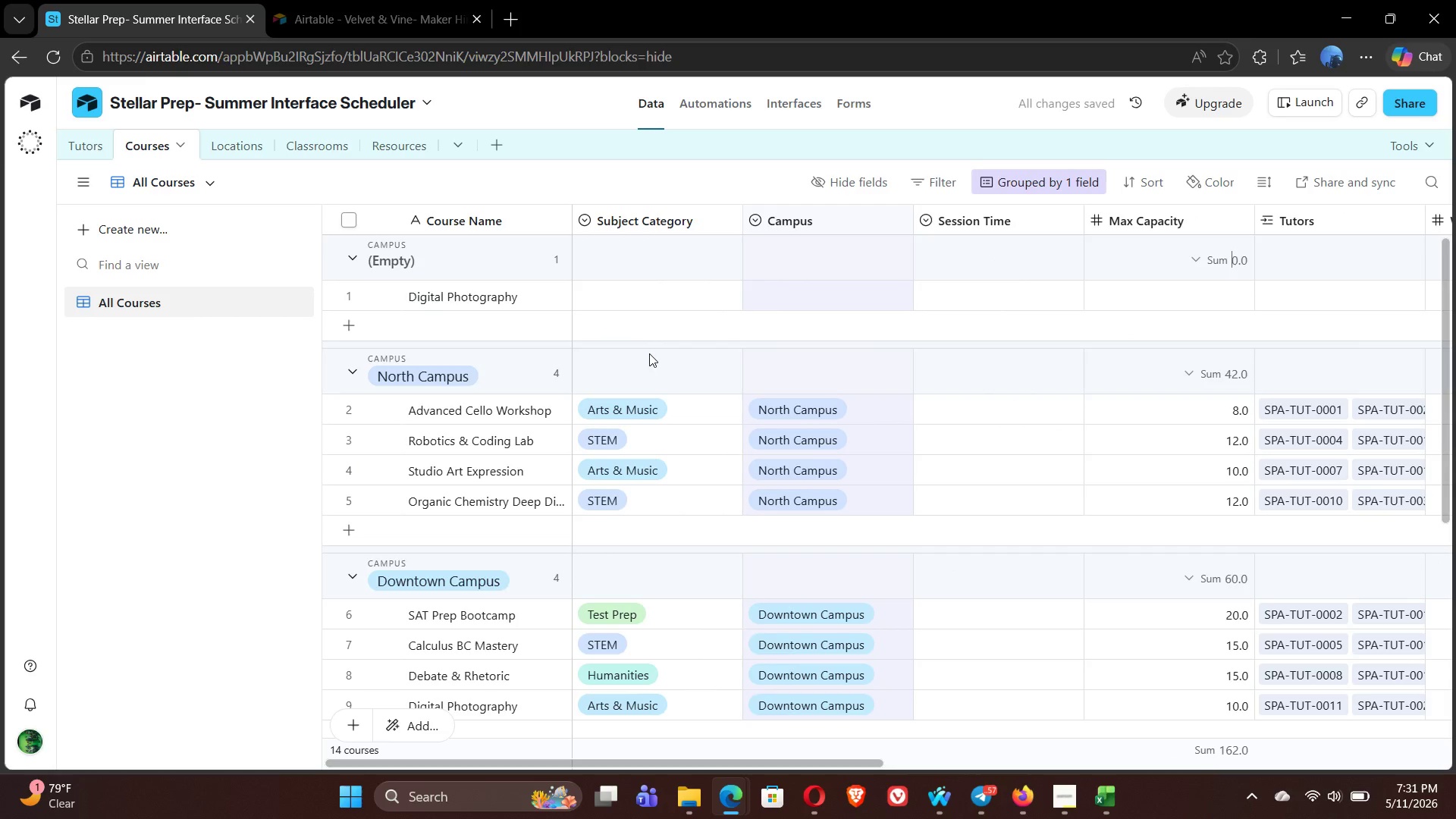 
left_click([1034, 179])
 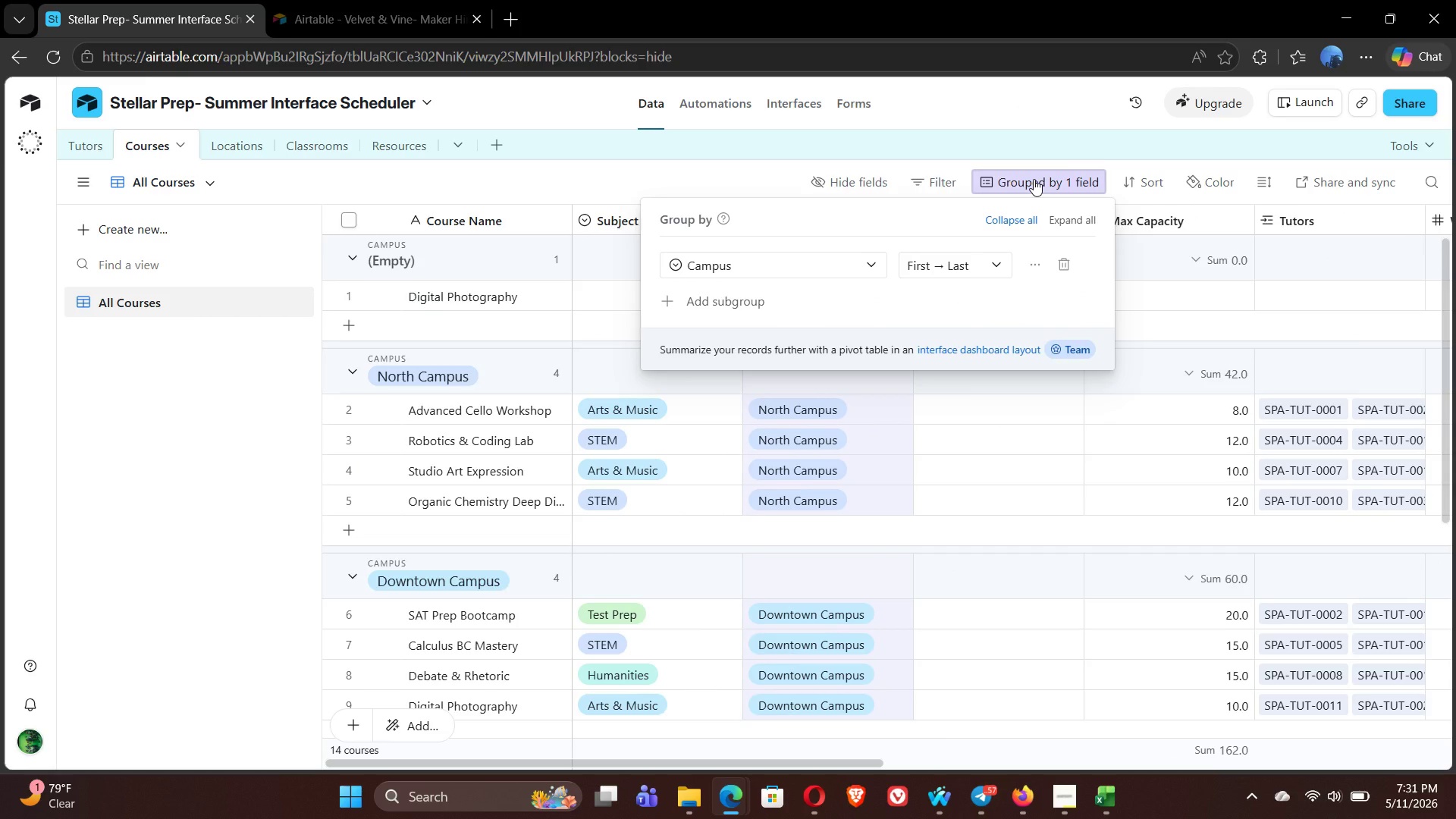 
left_click([1034, 179])
 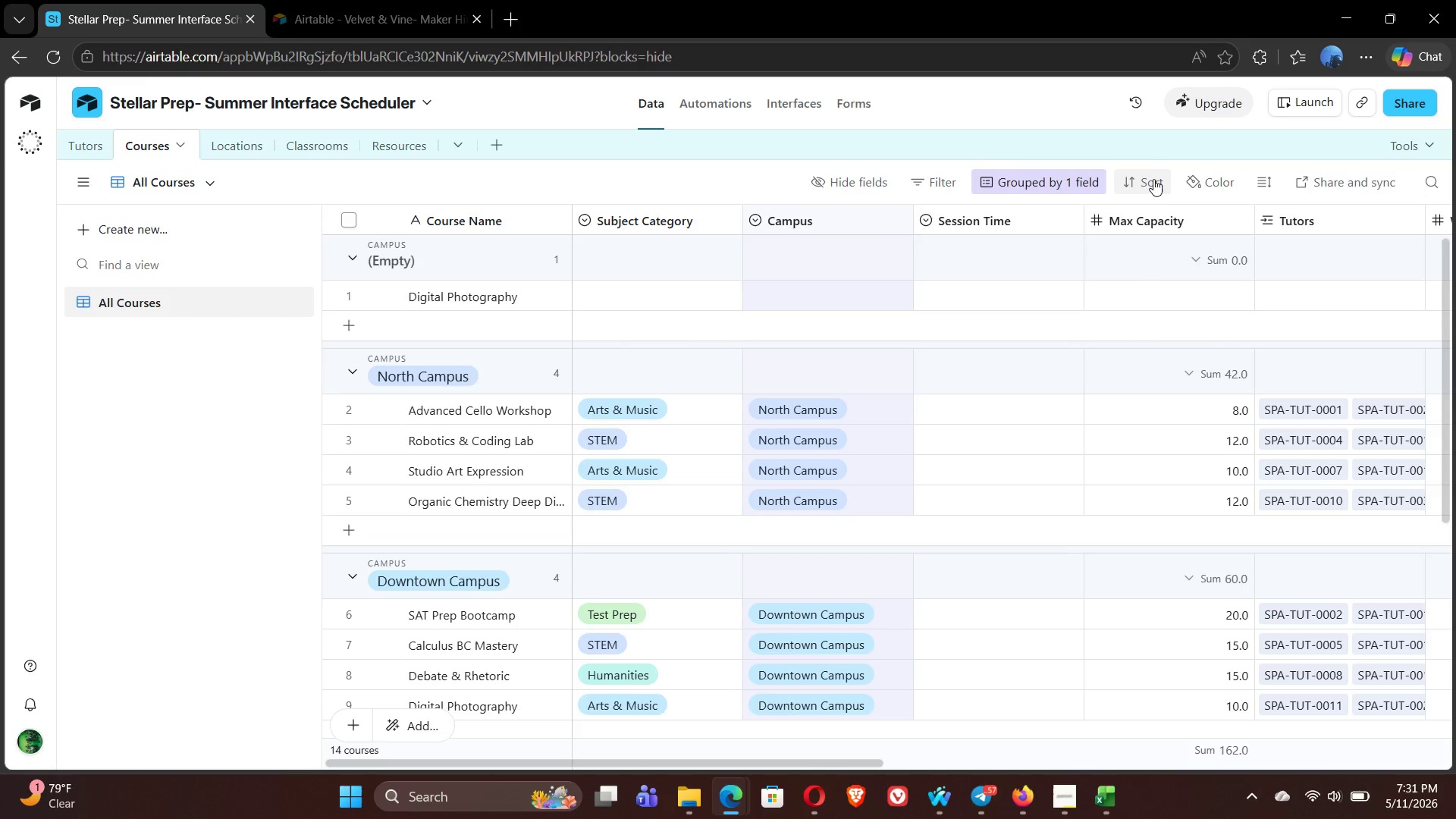 
left_click([1158, 181])
 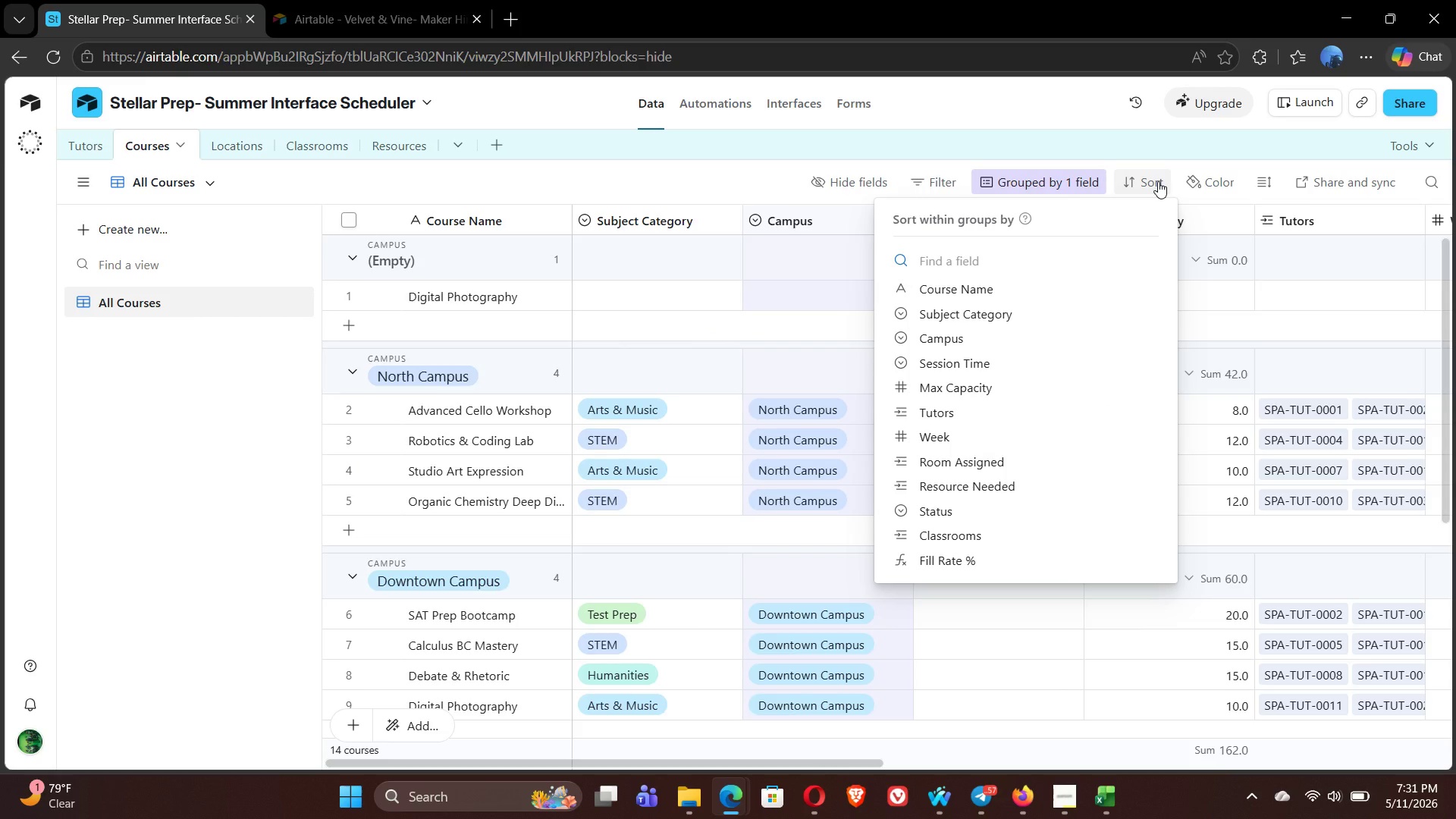 
type(fi)
 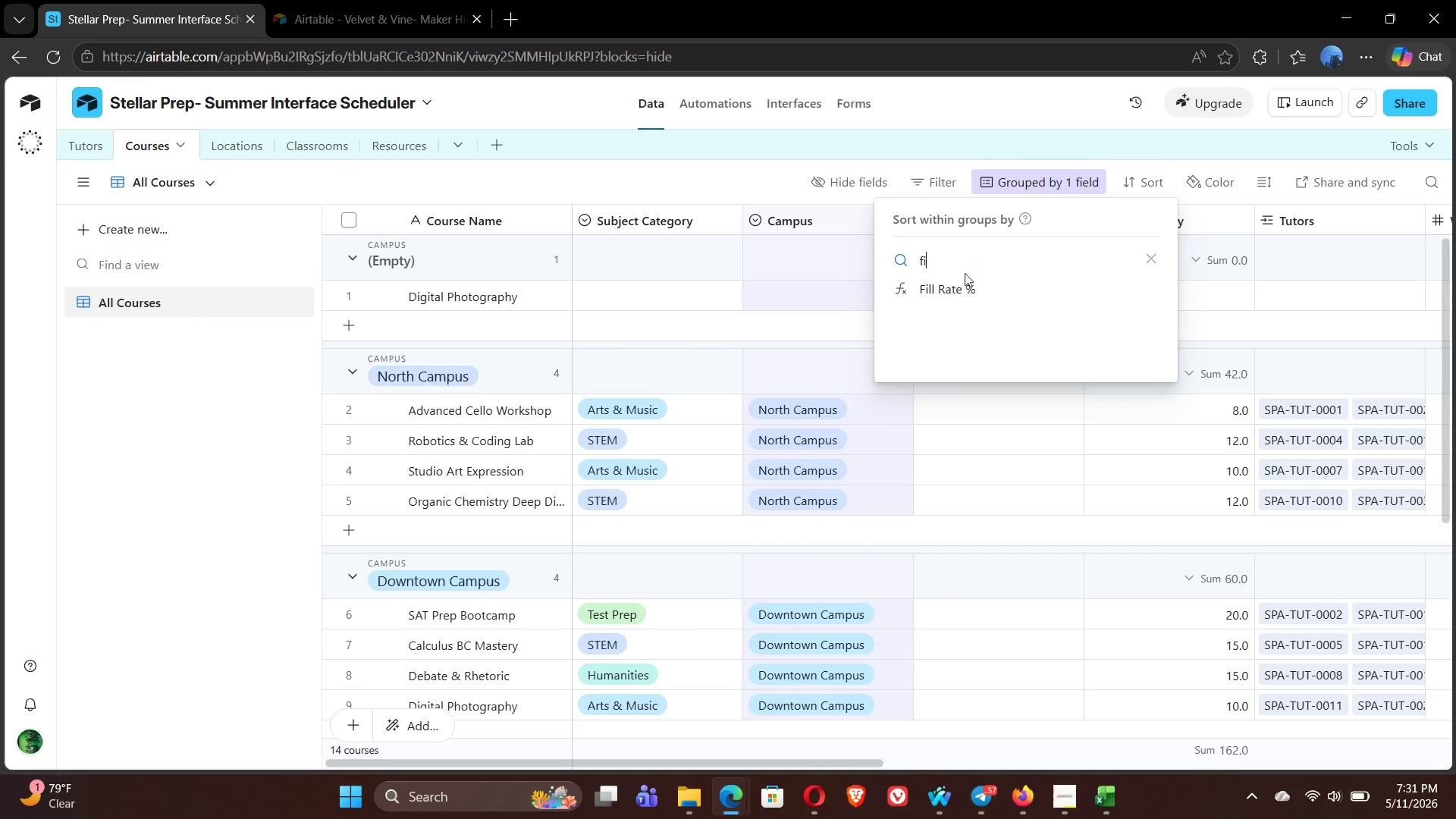 
left_click([973, 286])
 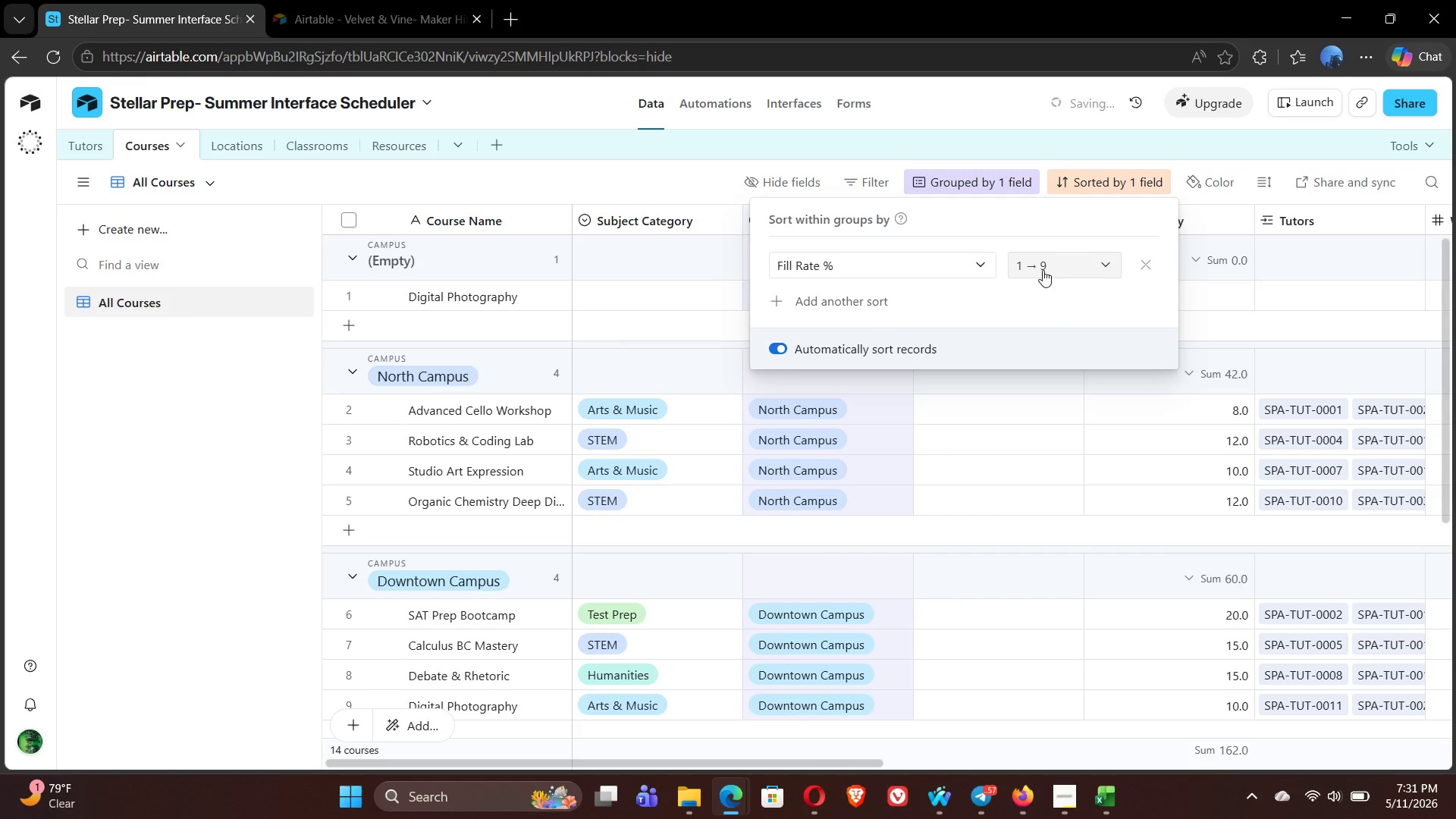 
left_click([1051, 268])
 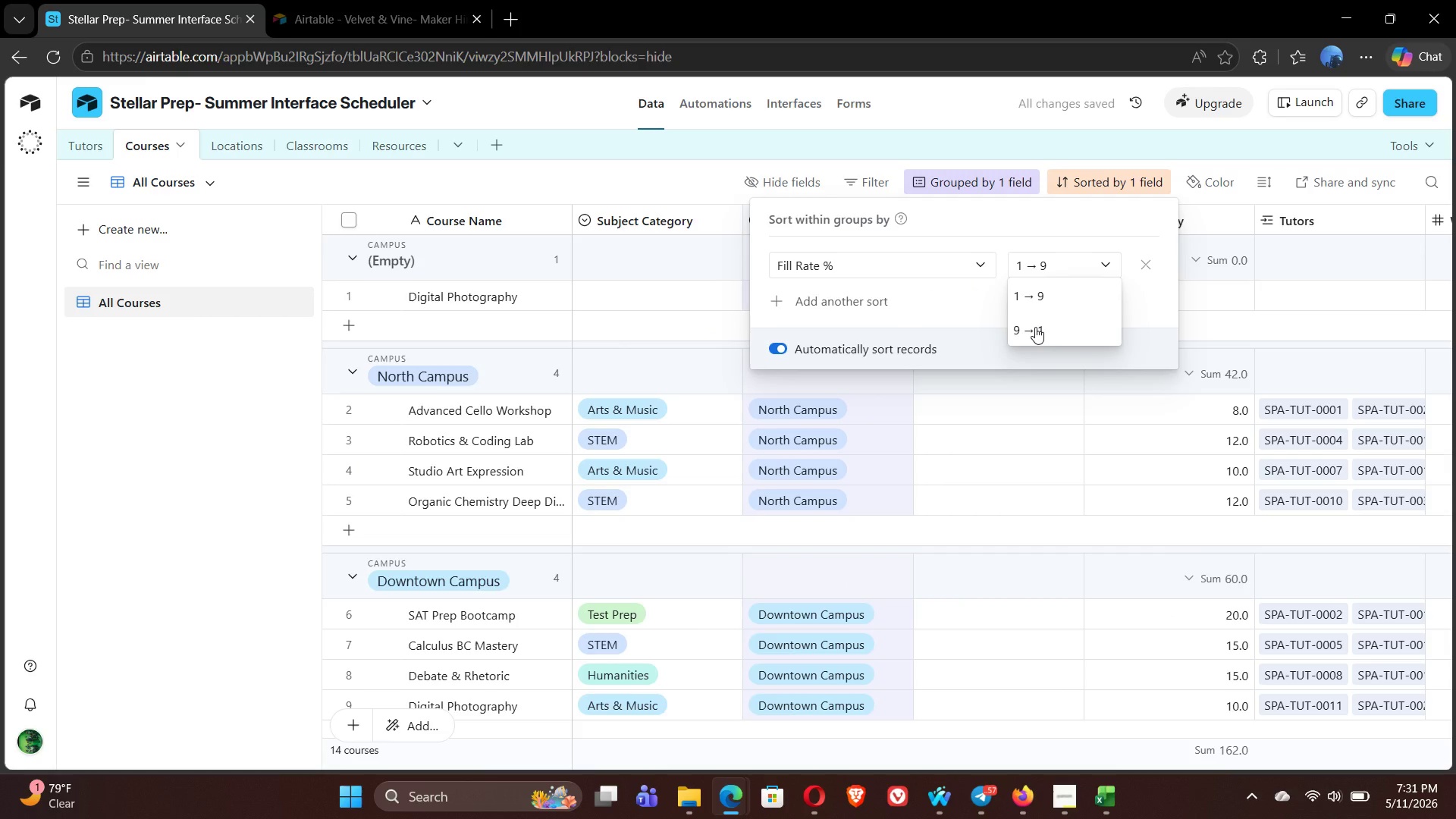 
left_click([1035, 327])
 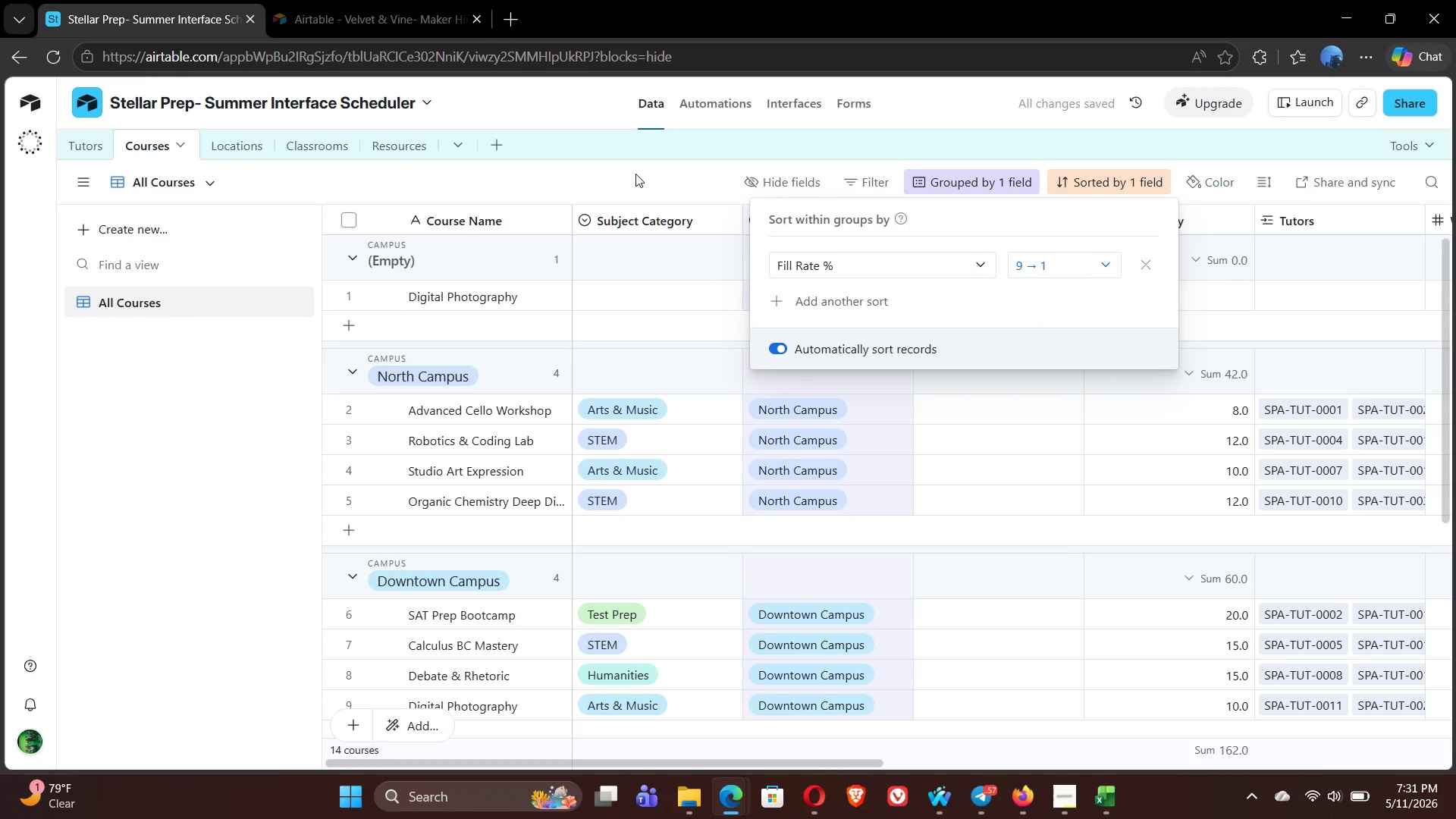 
left_click([635, 174])
 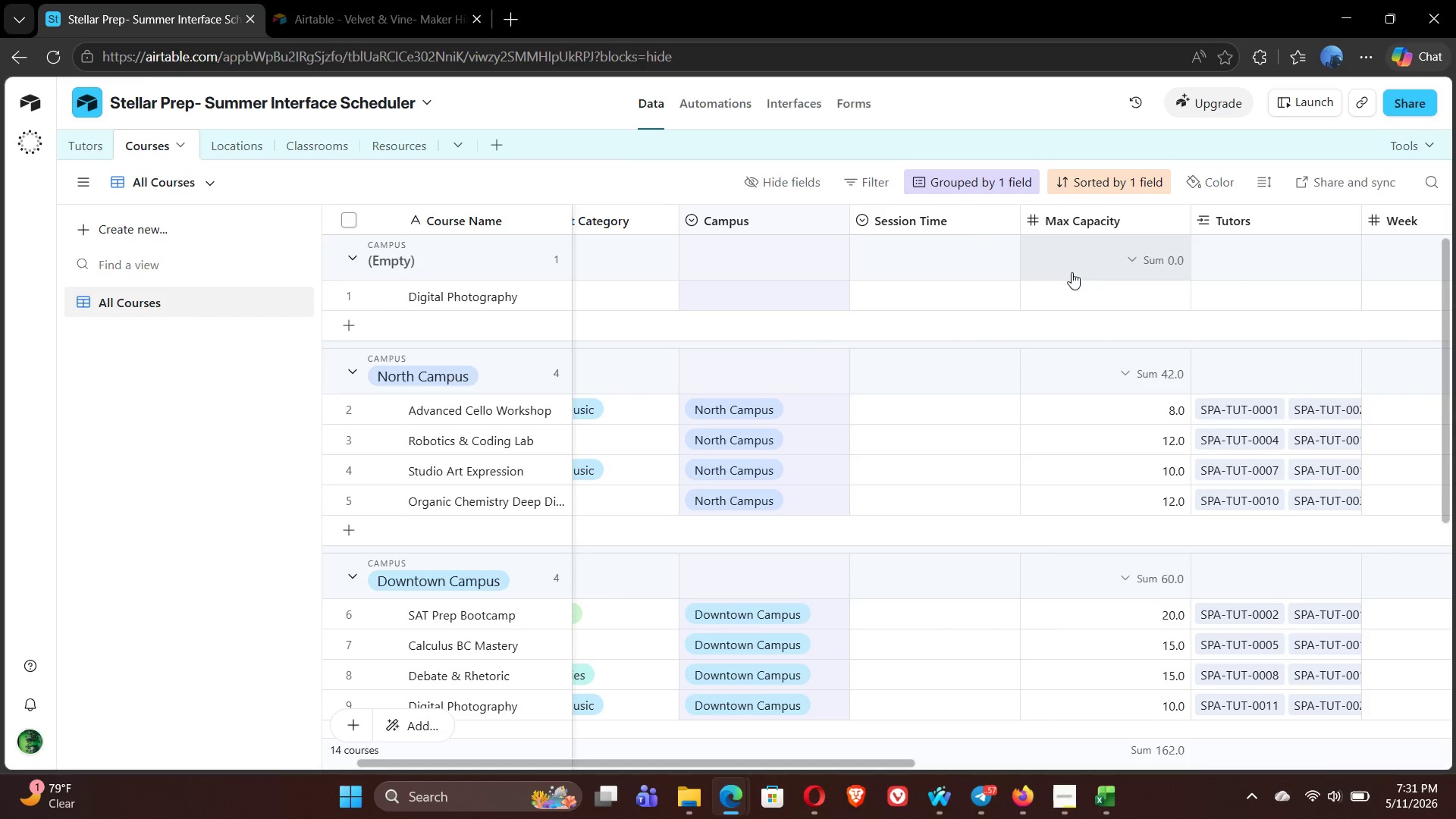 
wait(6.77)
 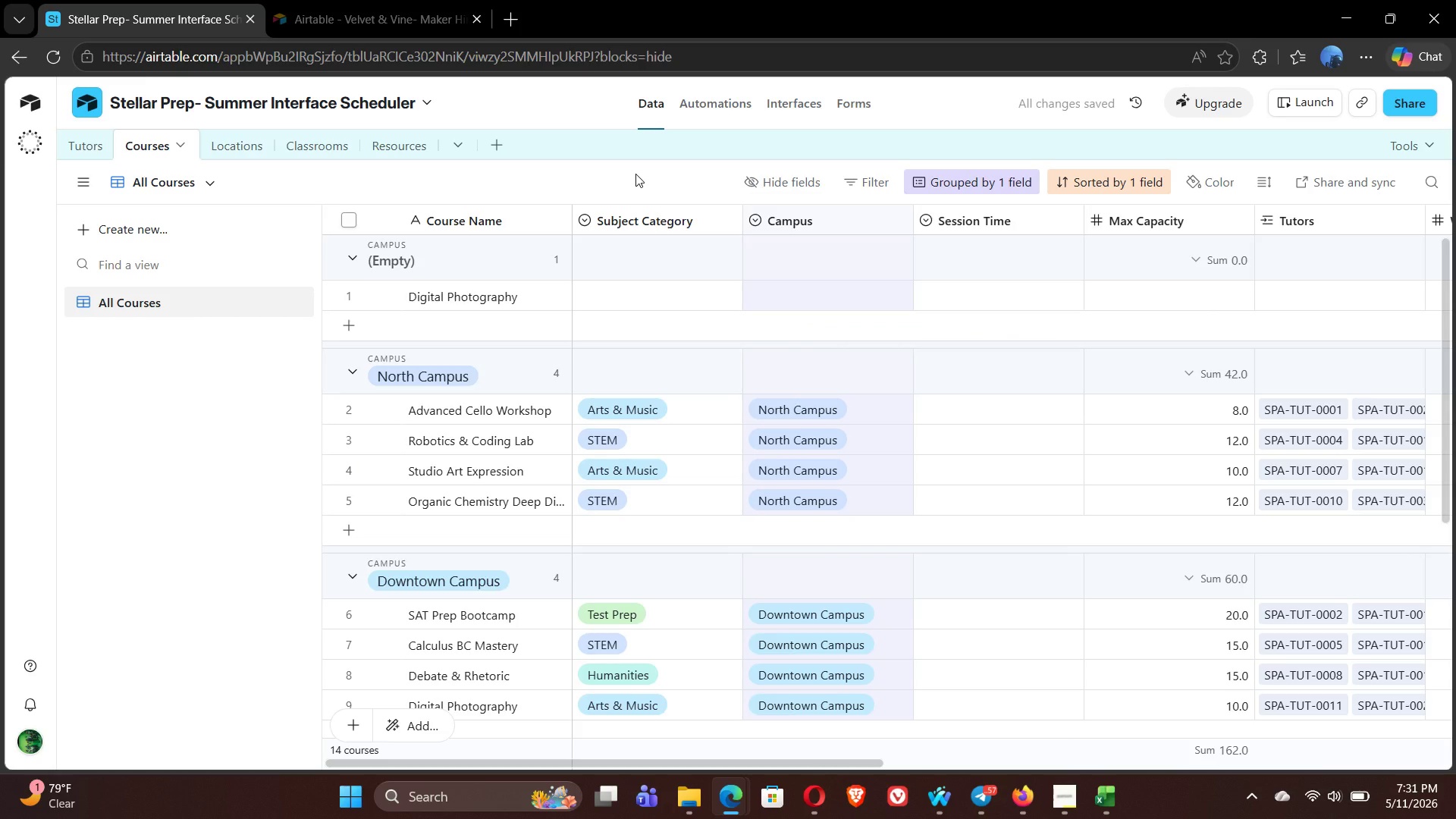 
left_click([1122, 258])
 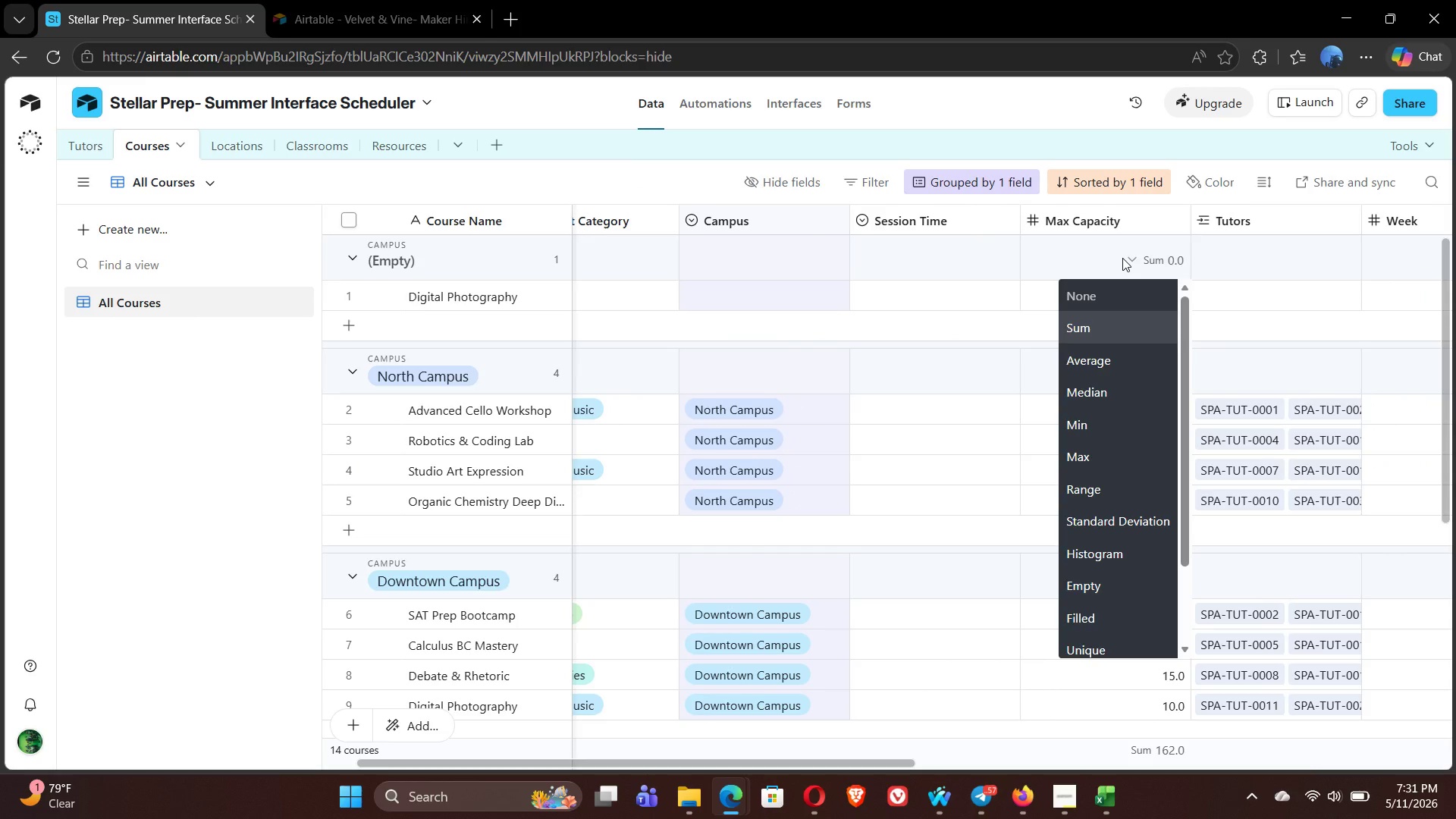 
left_click([1122, 258])
 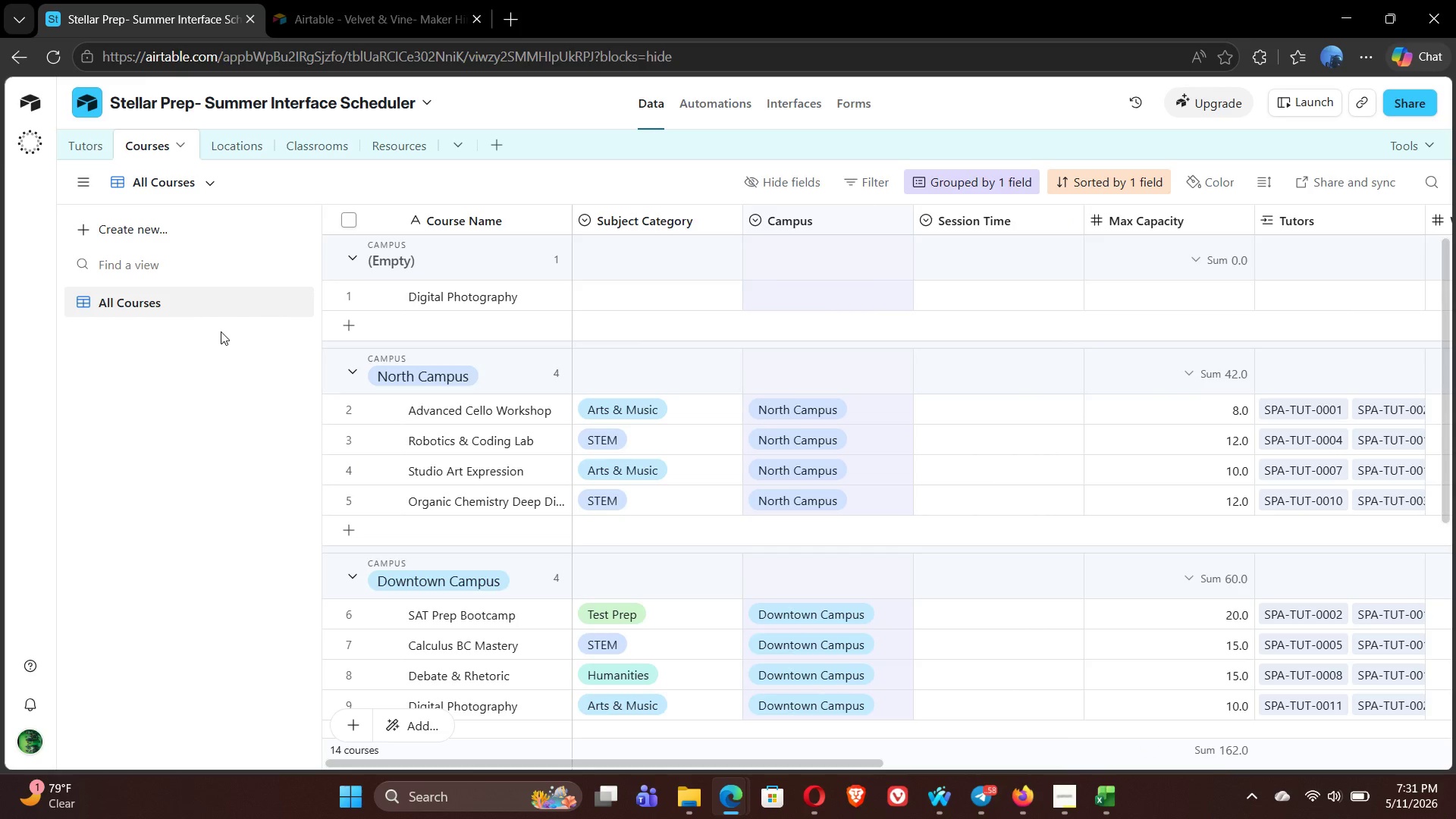 
wait(6.47)
 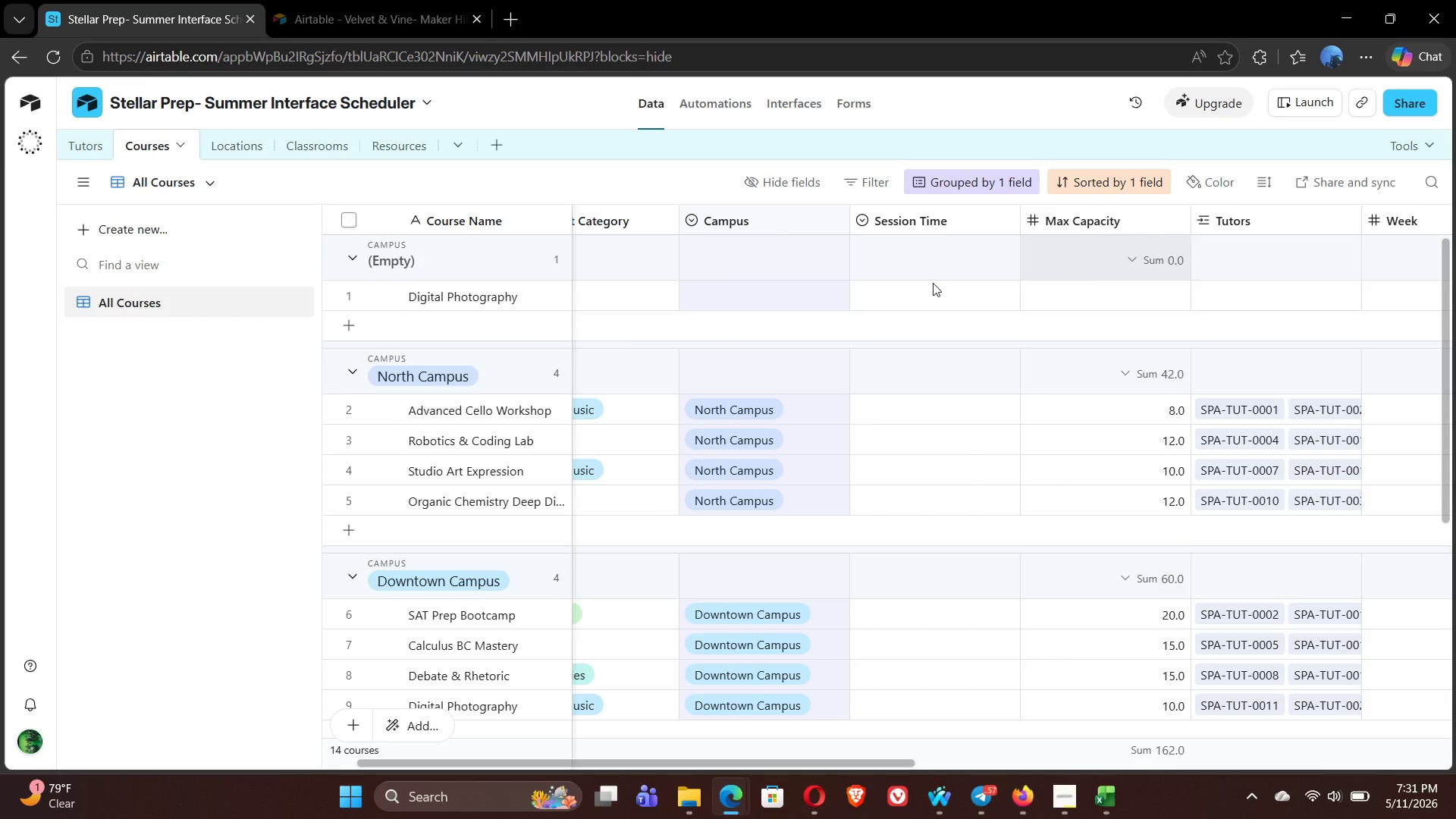 
left_click([95, 229])
 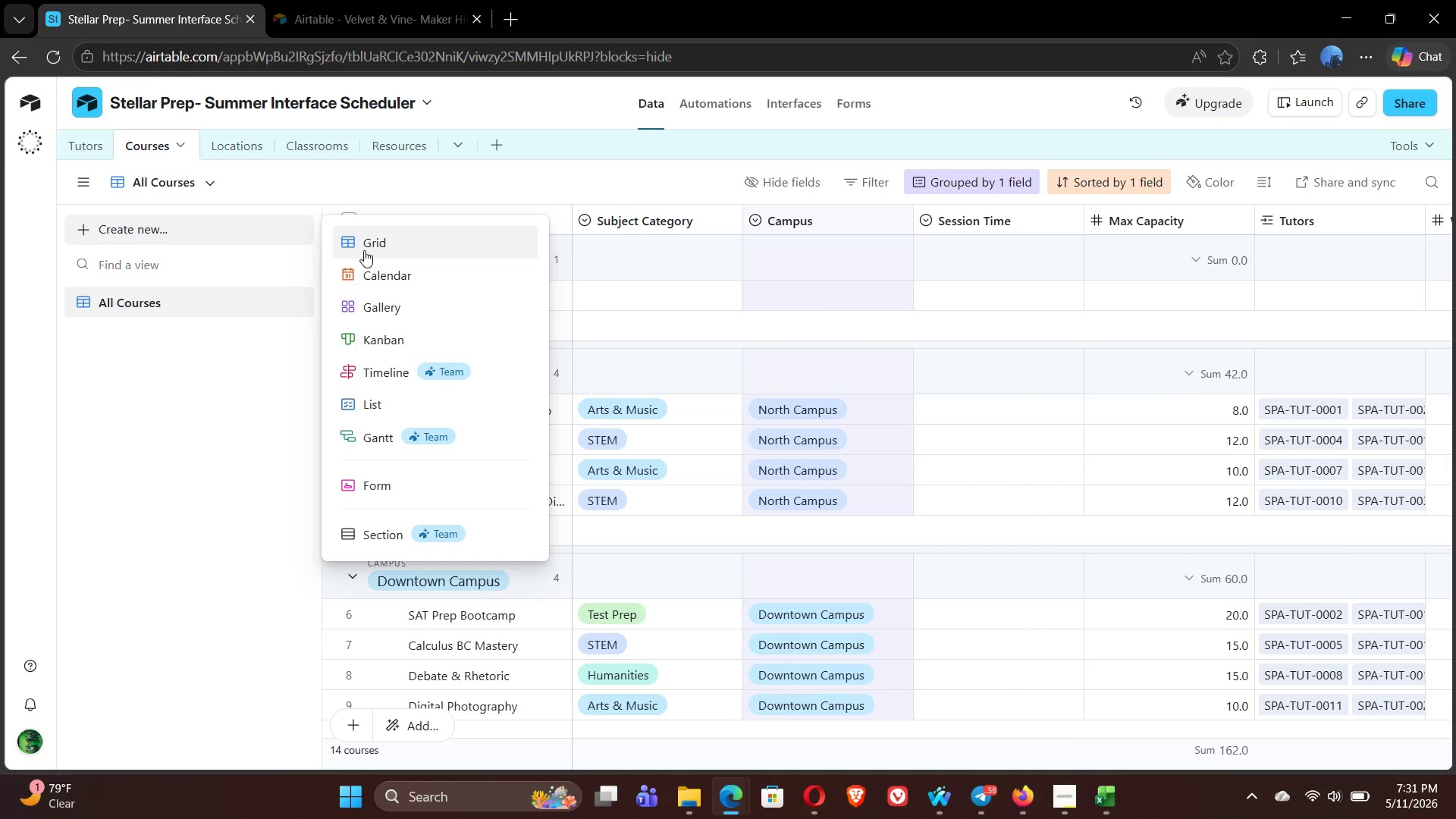 
wait(5.89)
 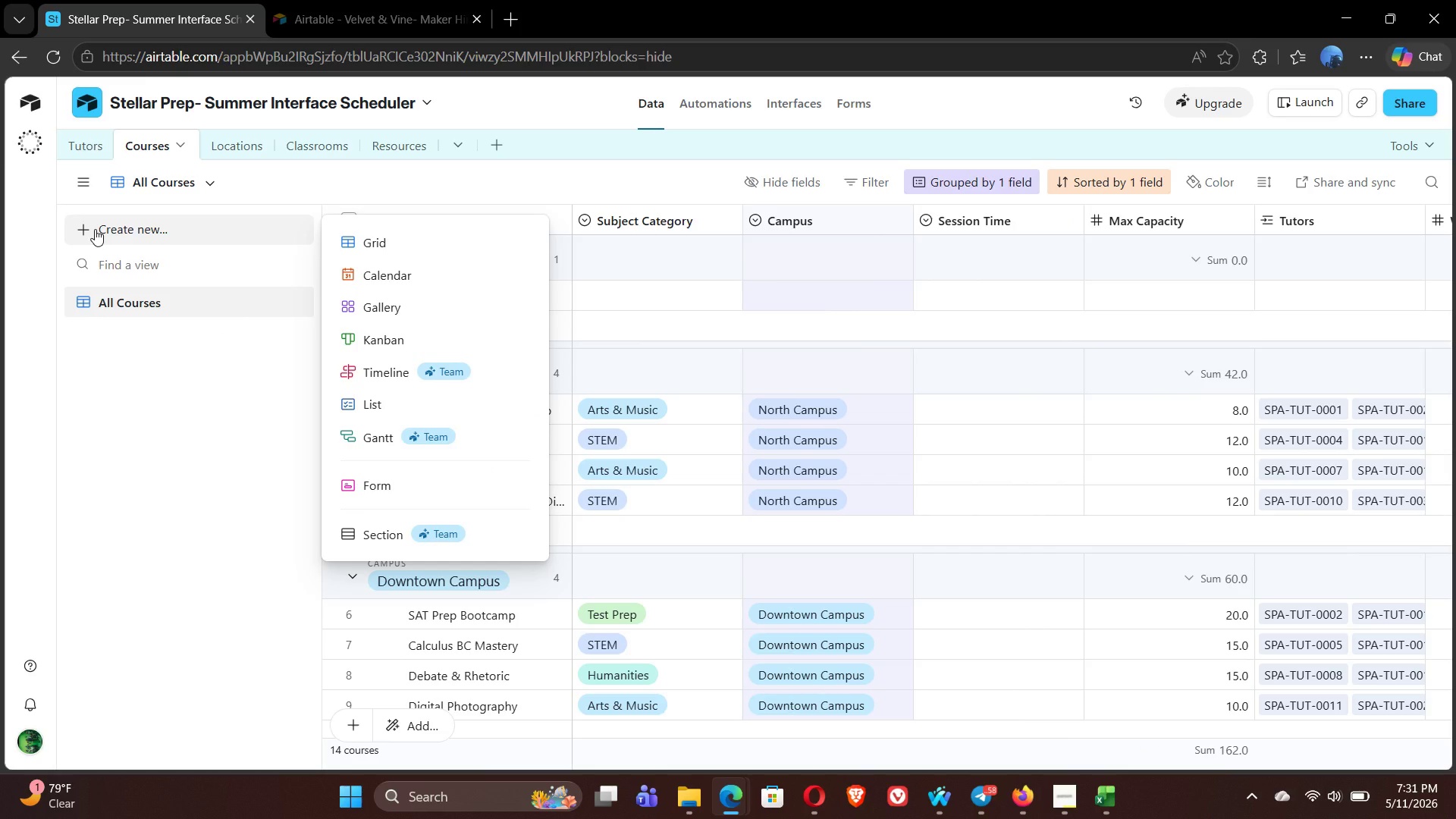 
left_click([364, 250])
 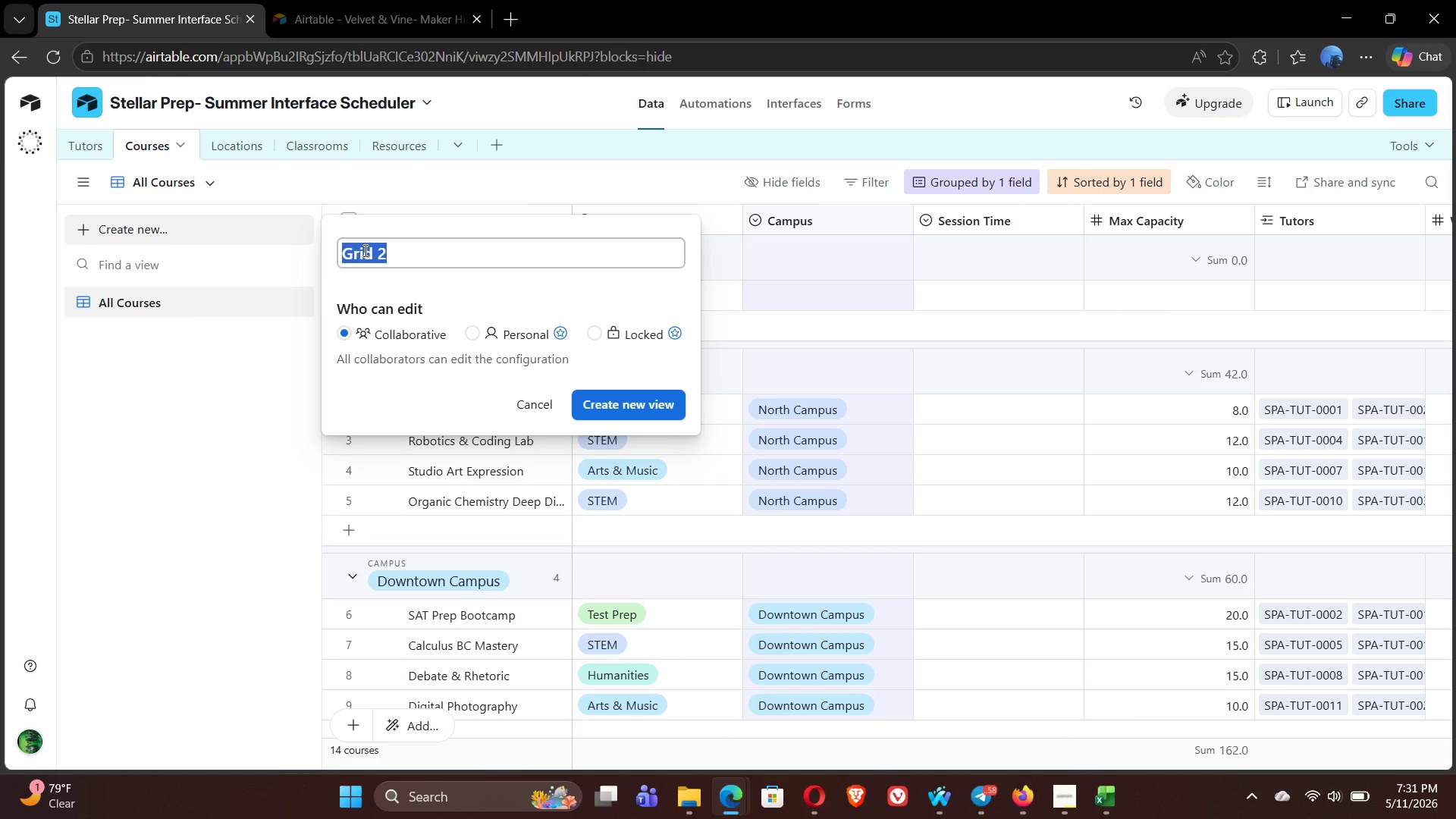 
wait(5.36)
 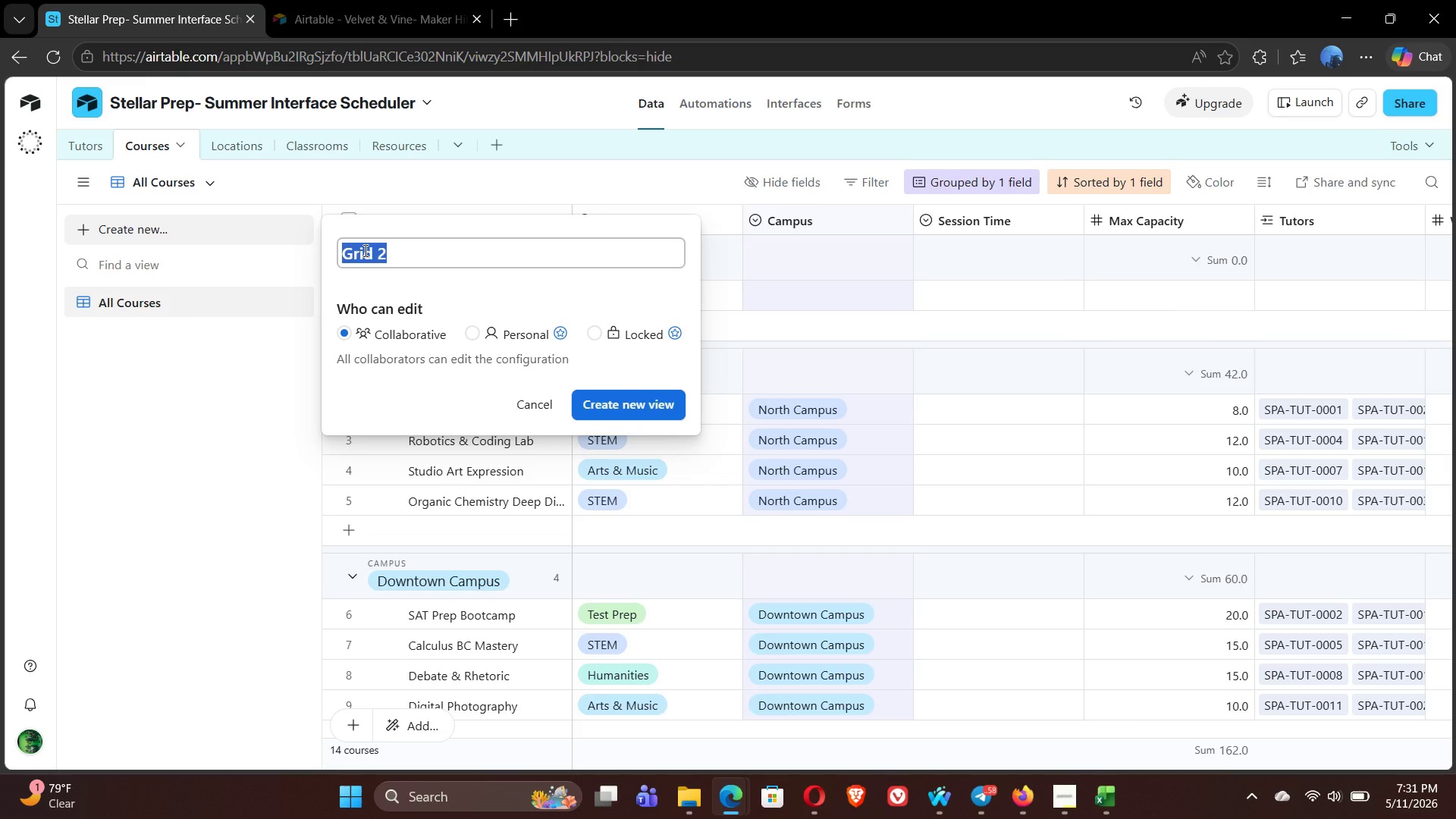 
type(Over Capacity)
 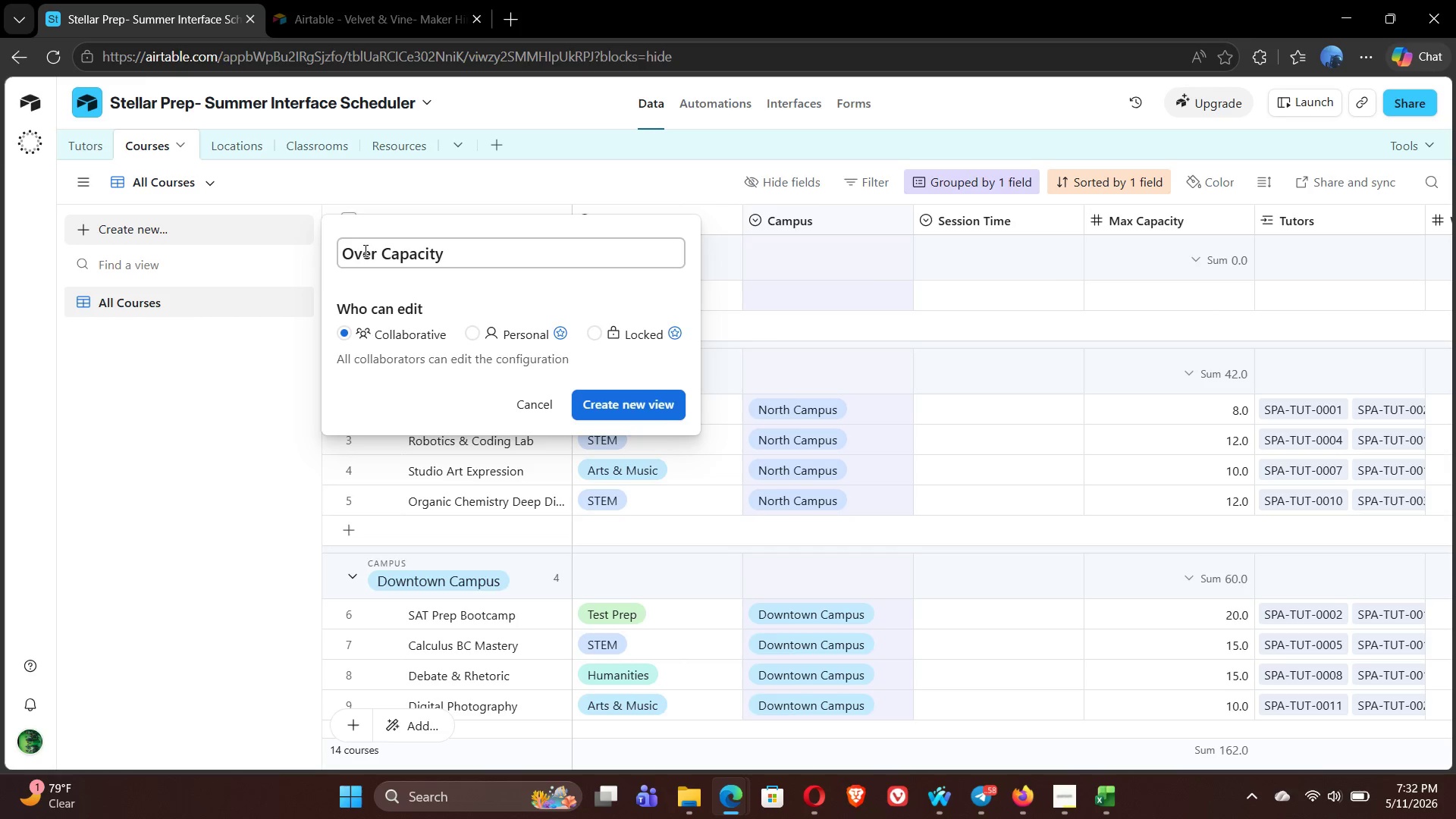 
left_click([641, 400])
 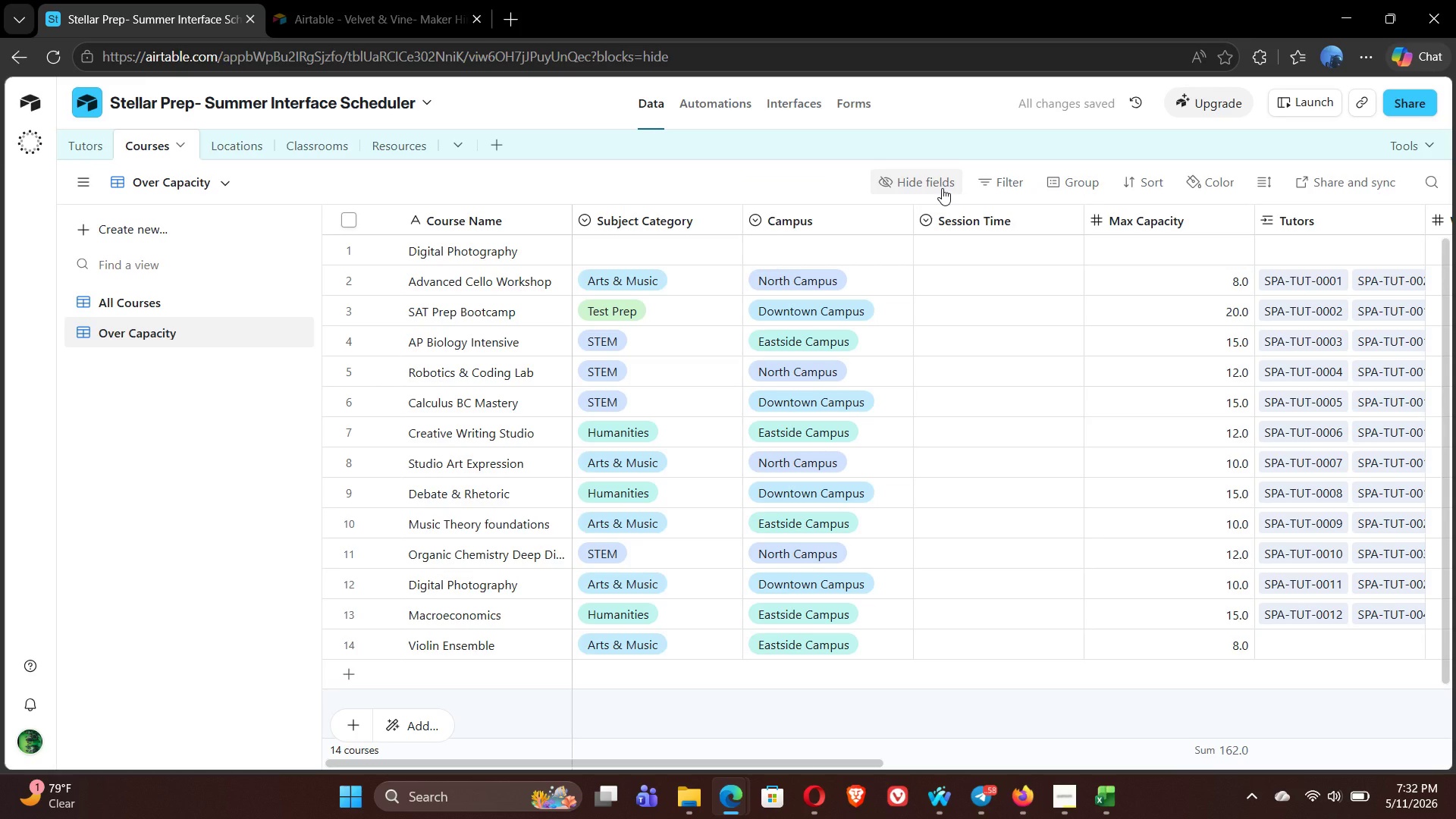 
wait(5.73)
 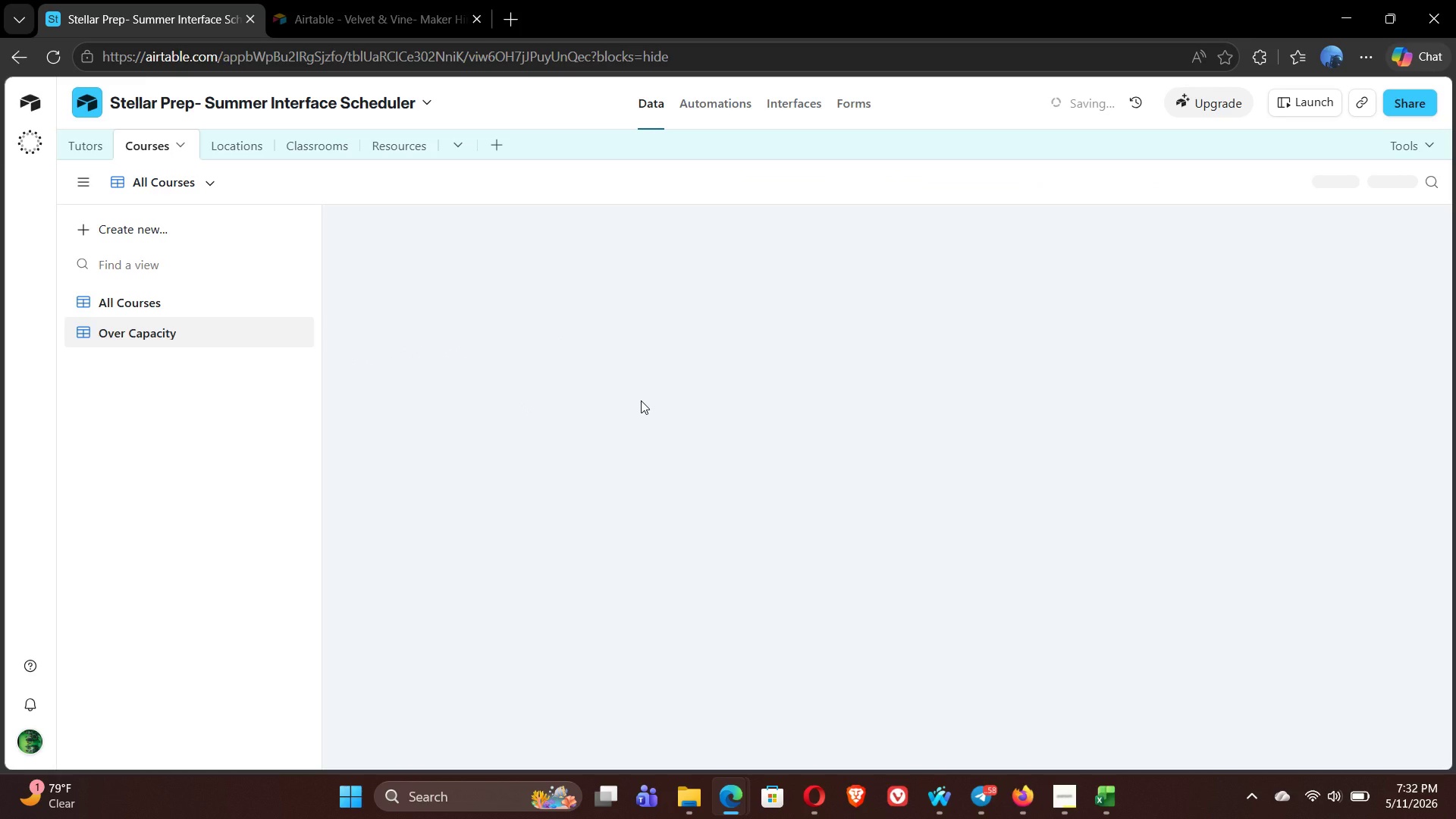 
left_click([1000, 187])
 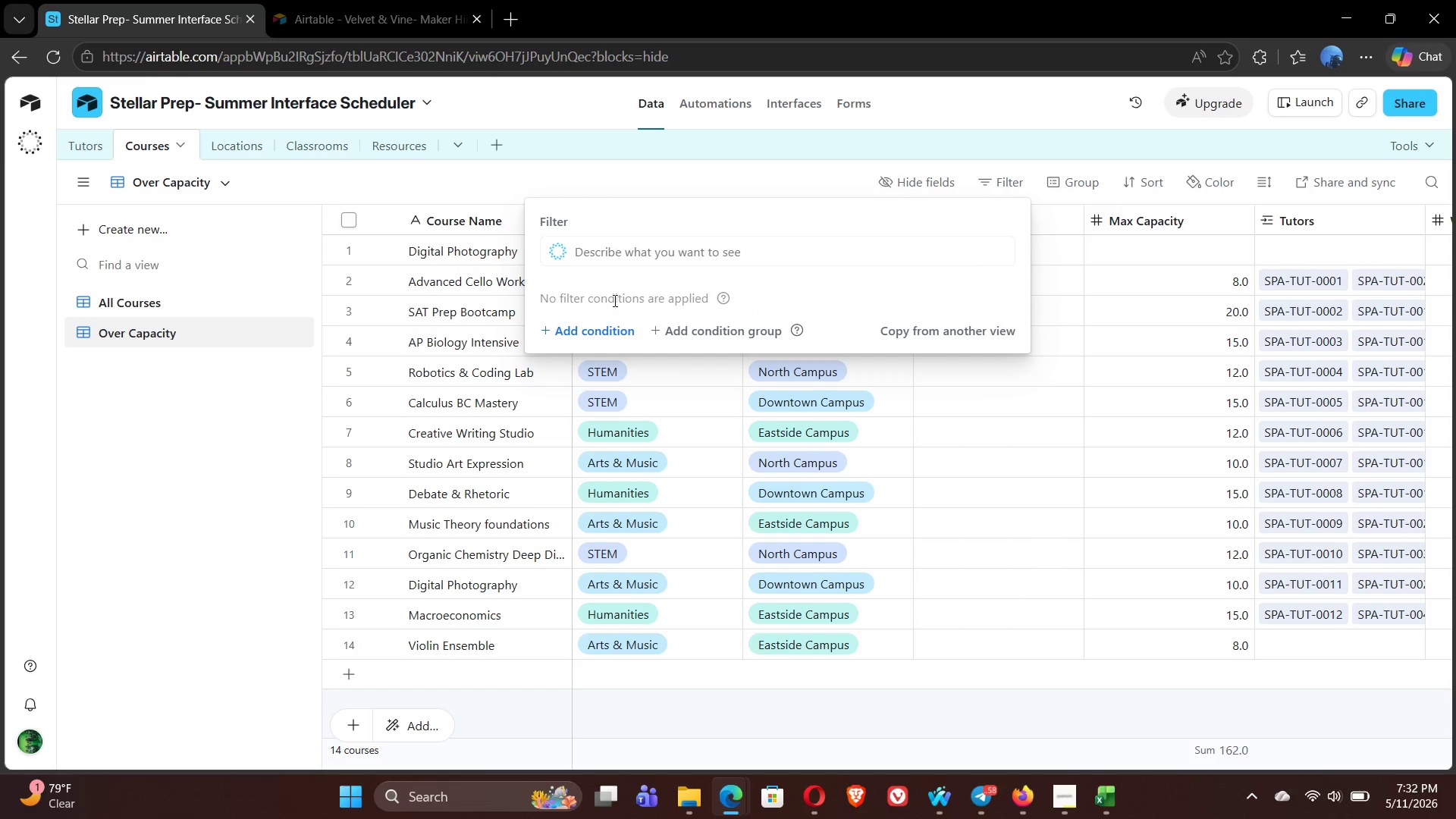 
left_click([575, 327])
 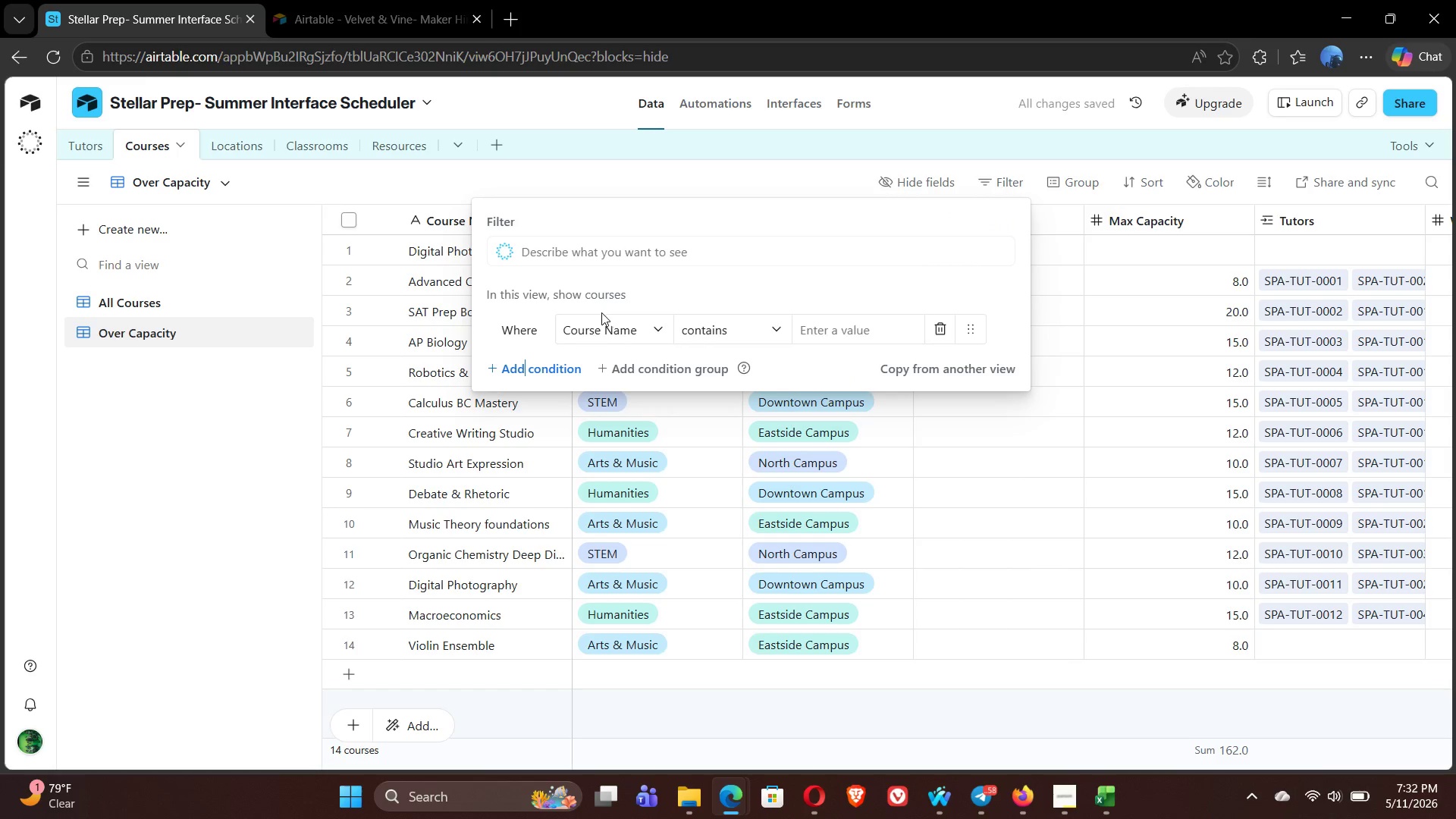 
left_click([620, 328])
 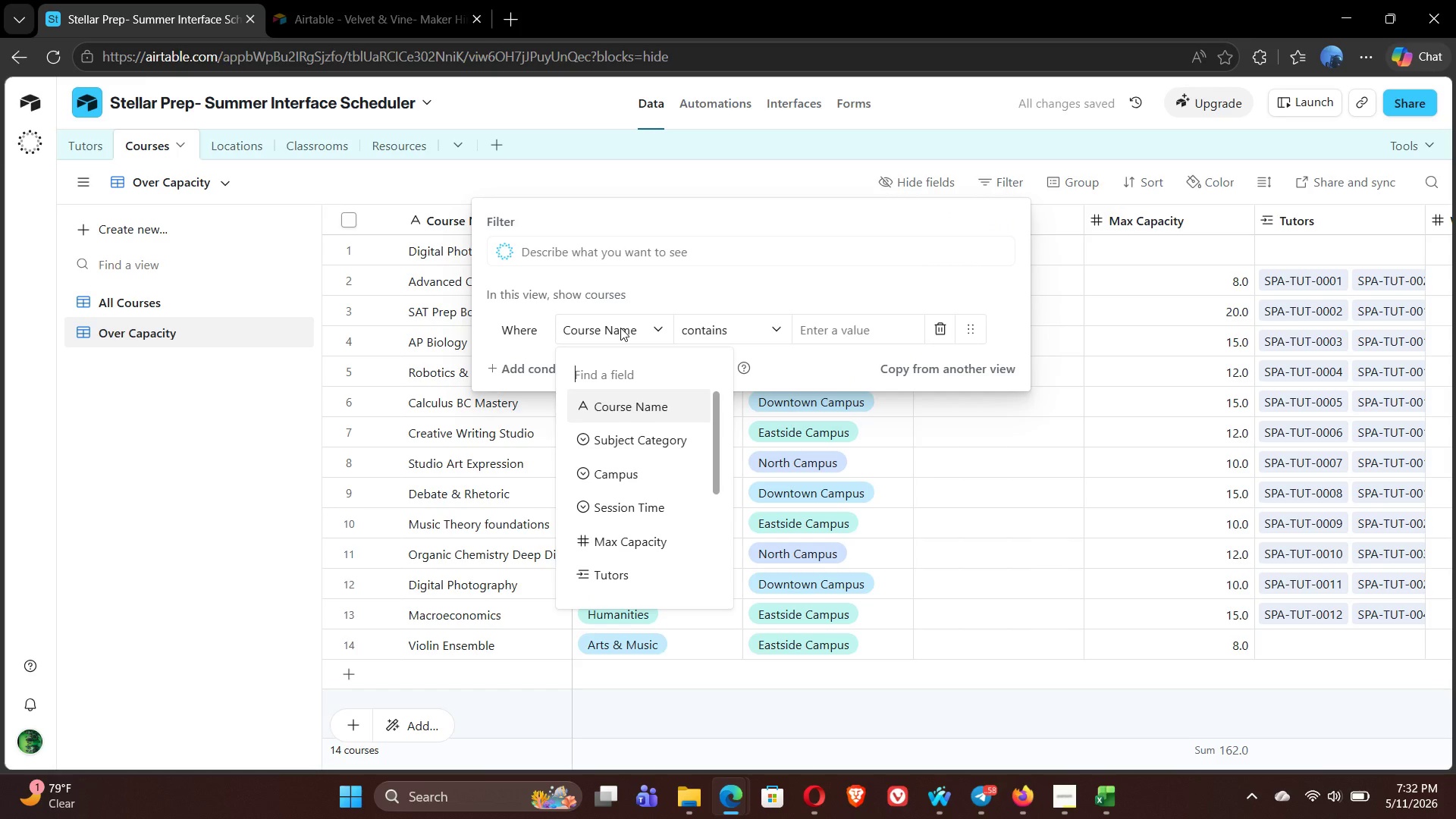 
type(capa)
 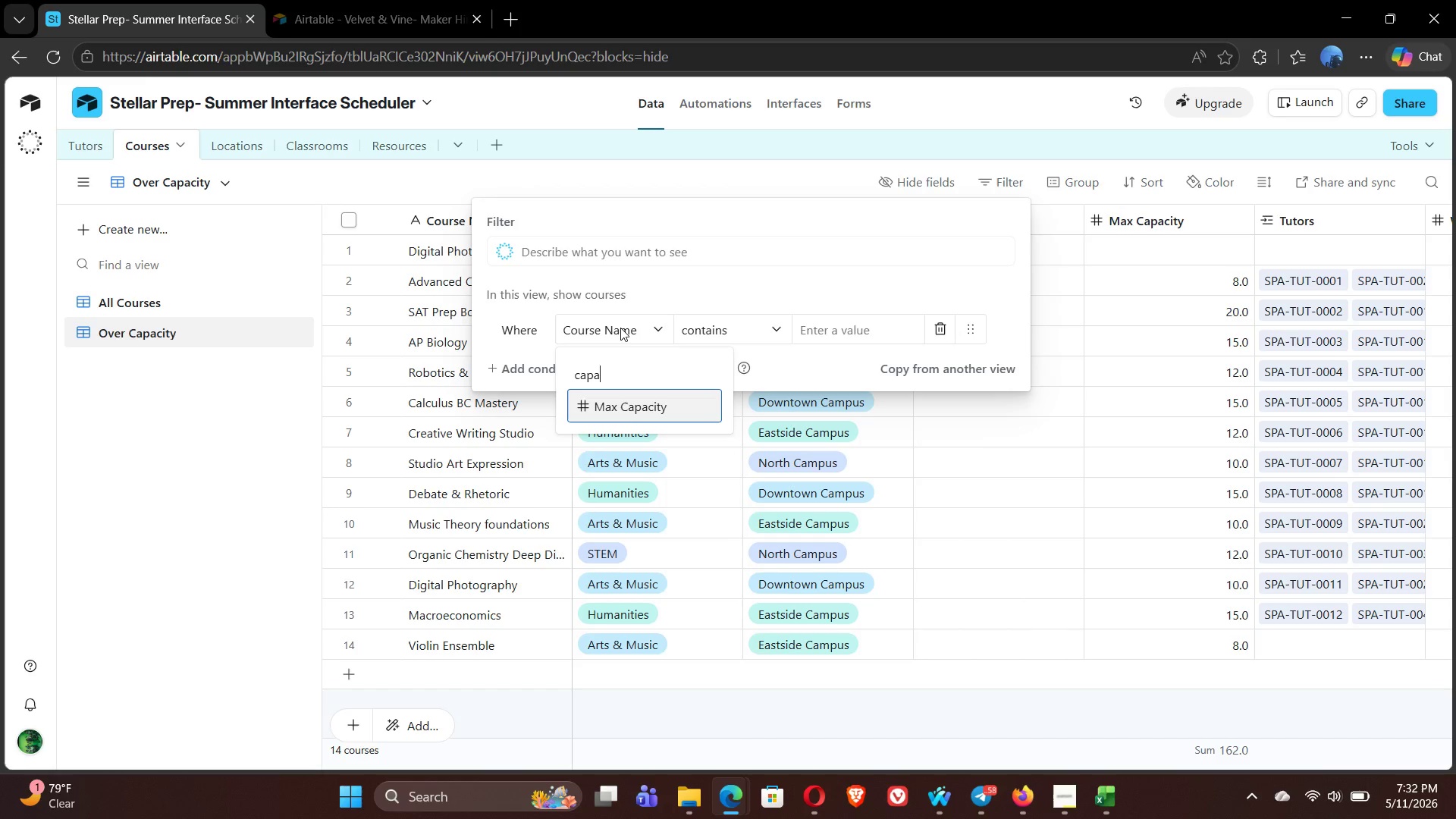 
wait(5.58)
 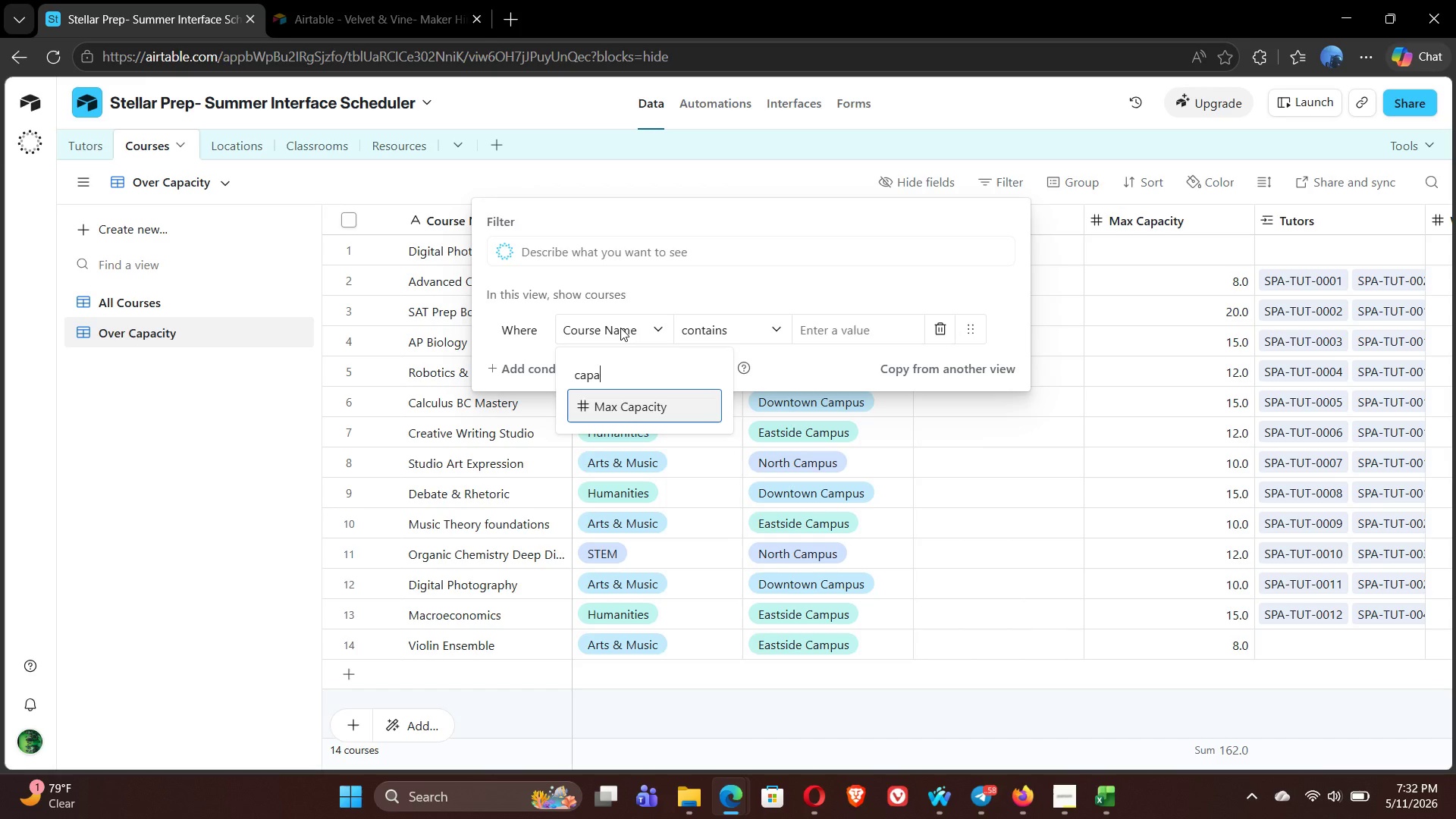 
left_click([635, 403])
 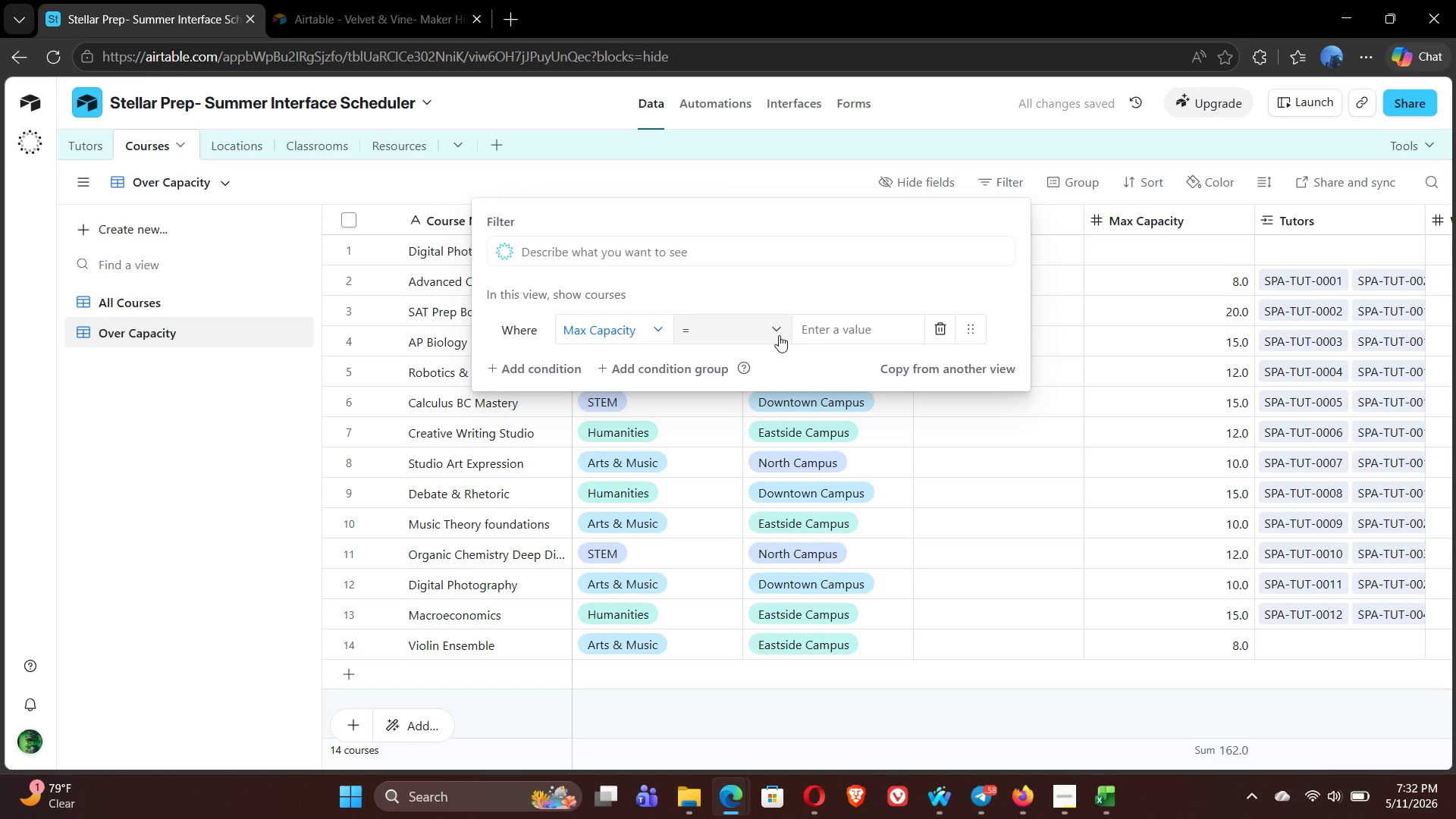 
left_click([753, 336])
 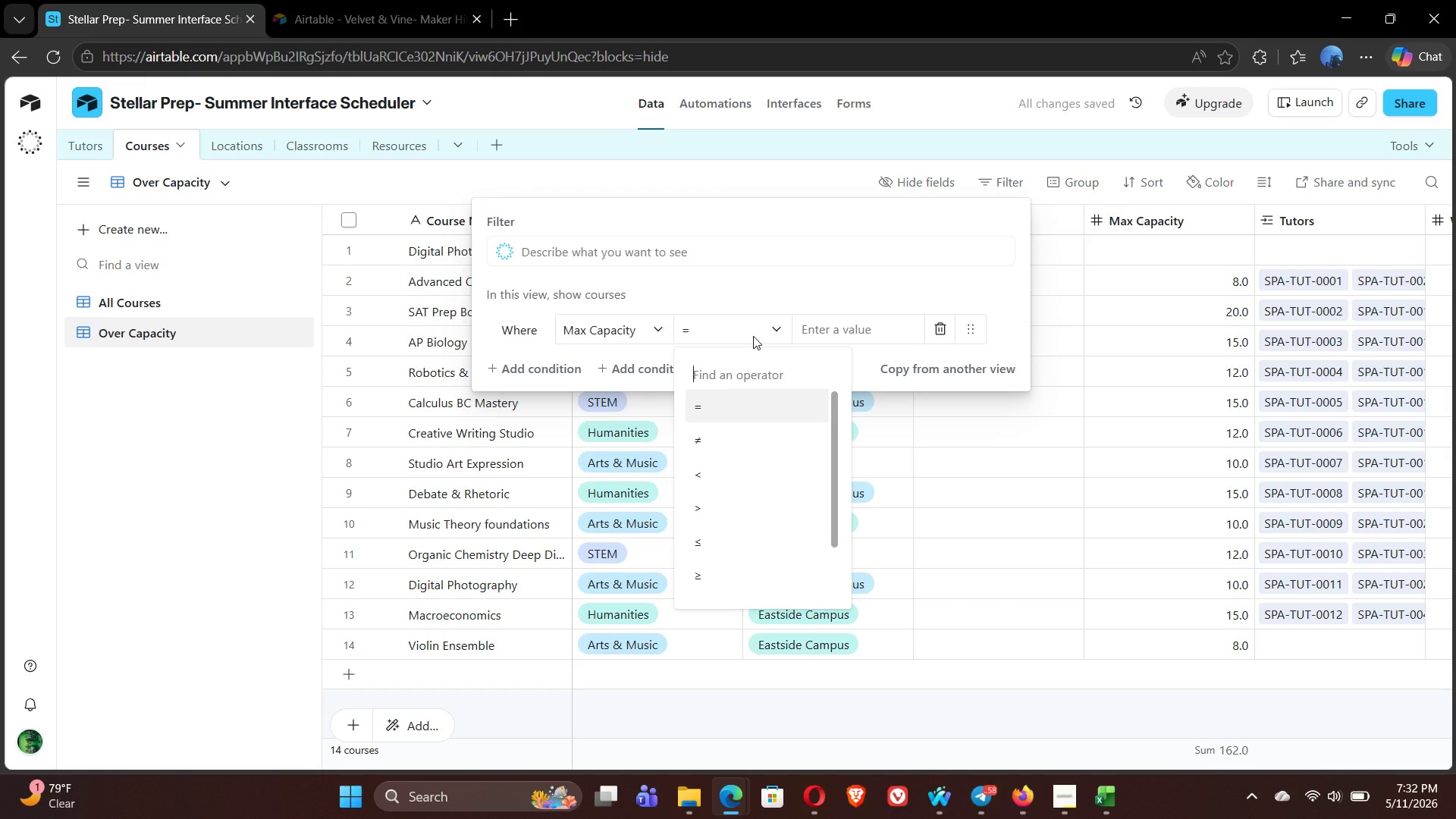 
left_click([753, 336])
 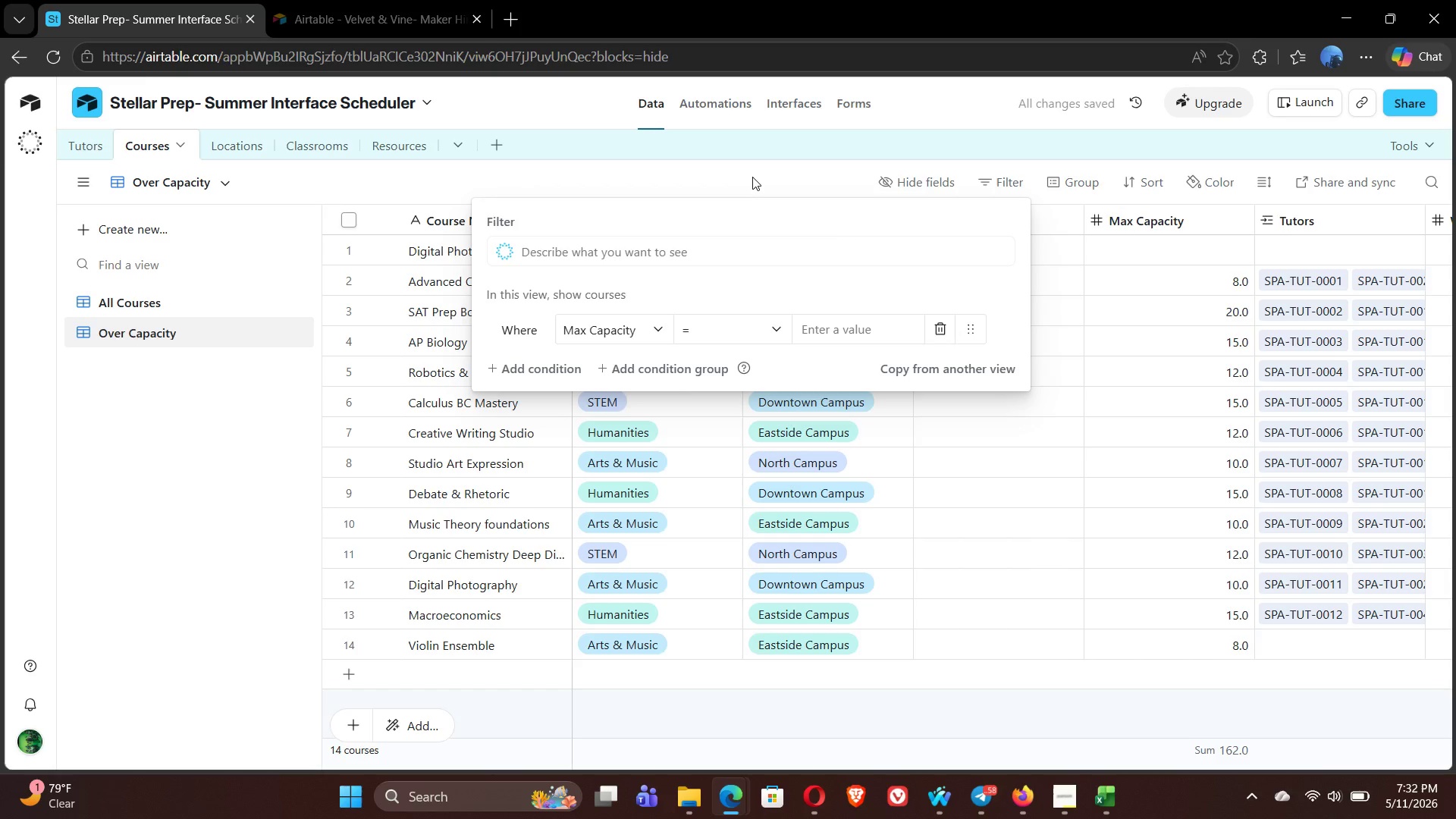 
left_click([752, 174])
 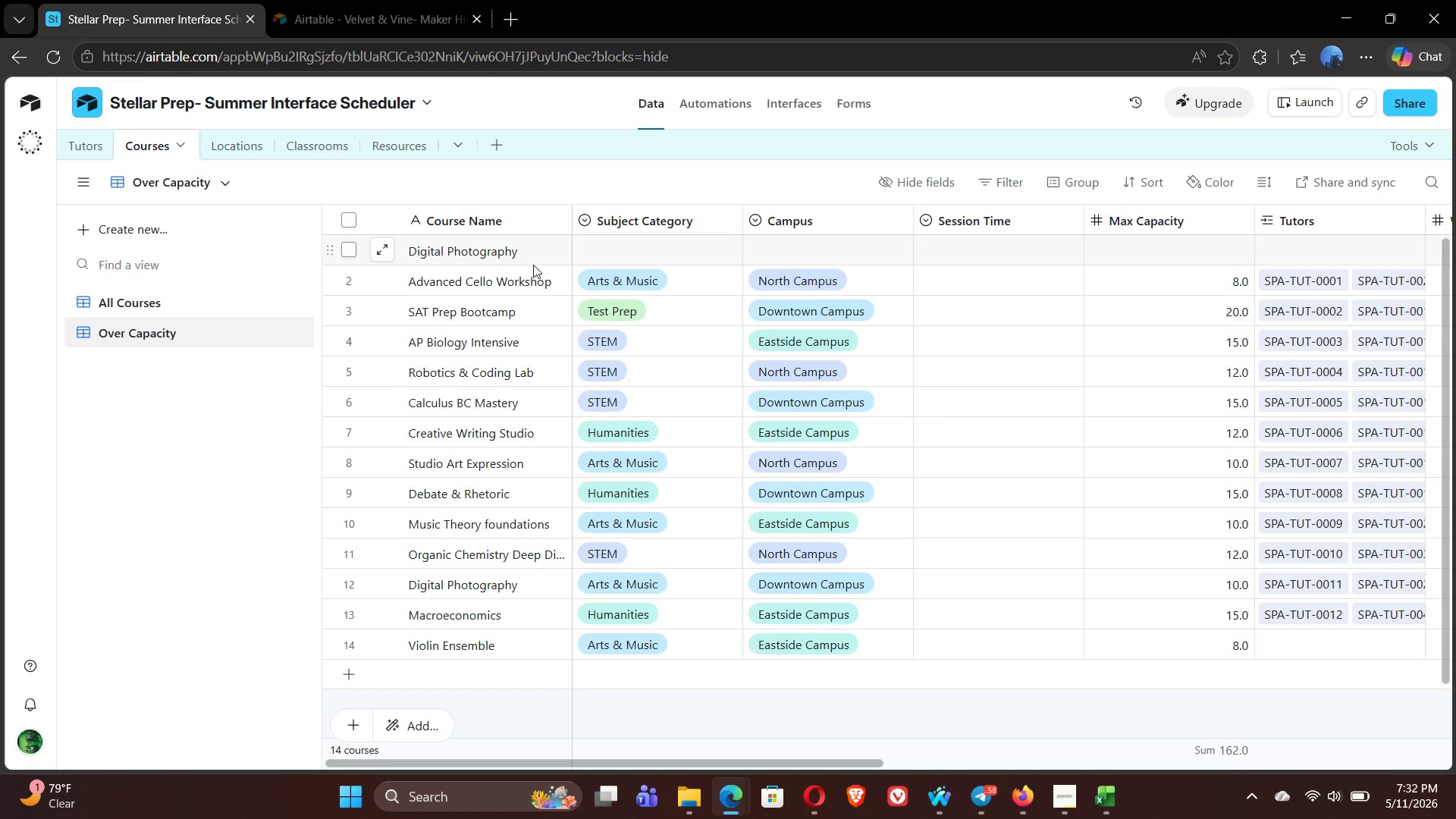 
wait(13.76)
 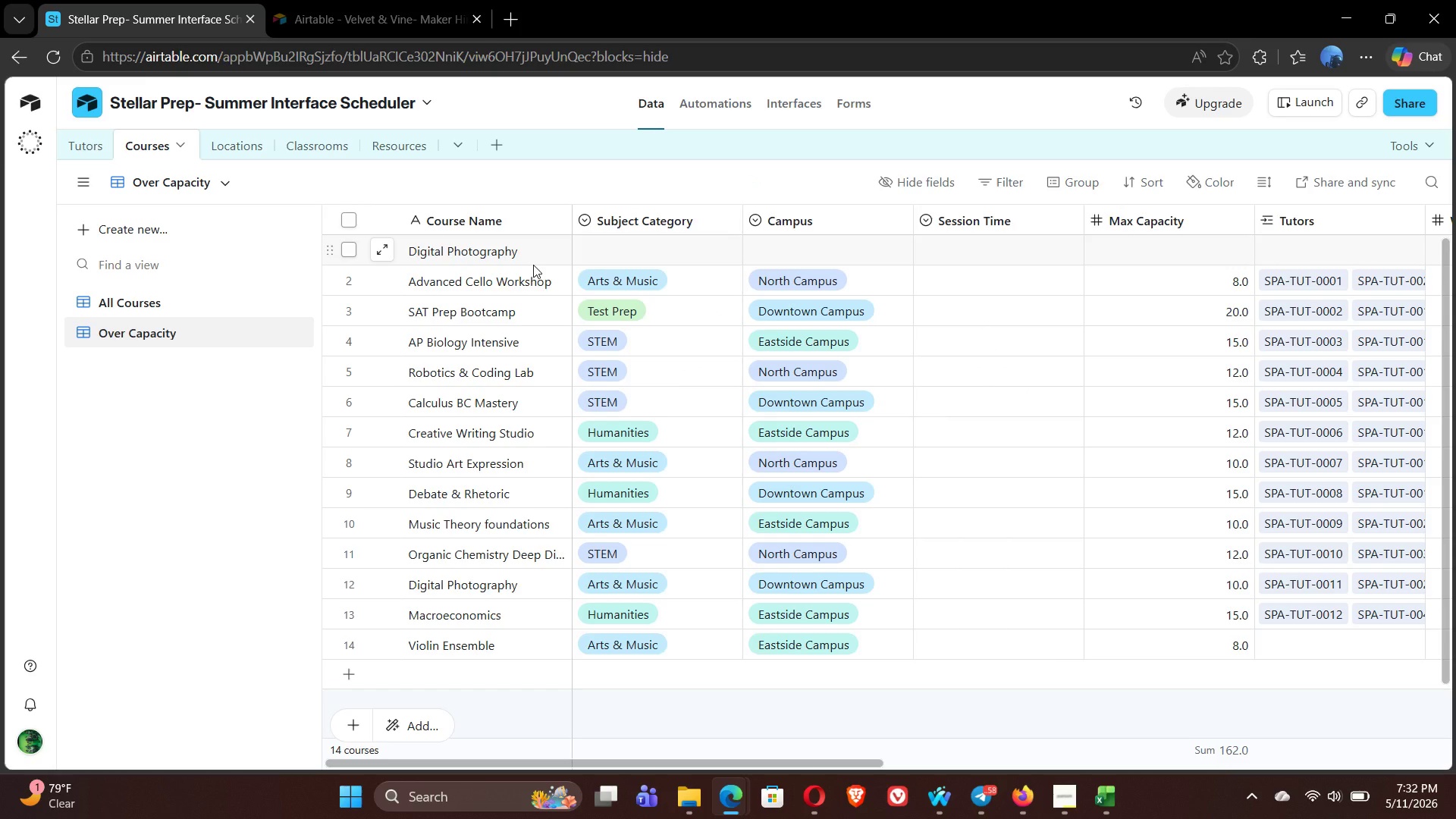 
mouse_move([239, 329])
 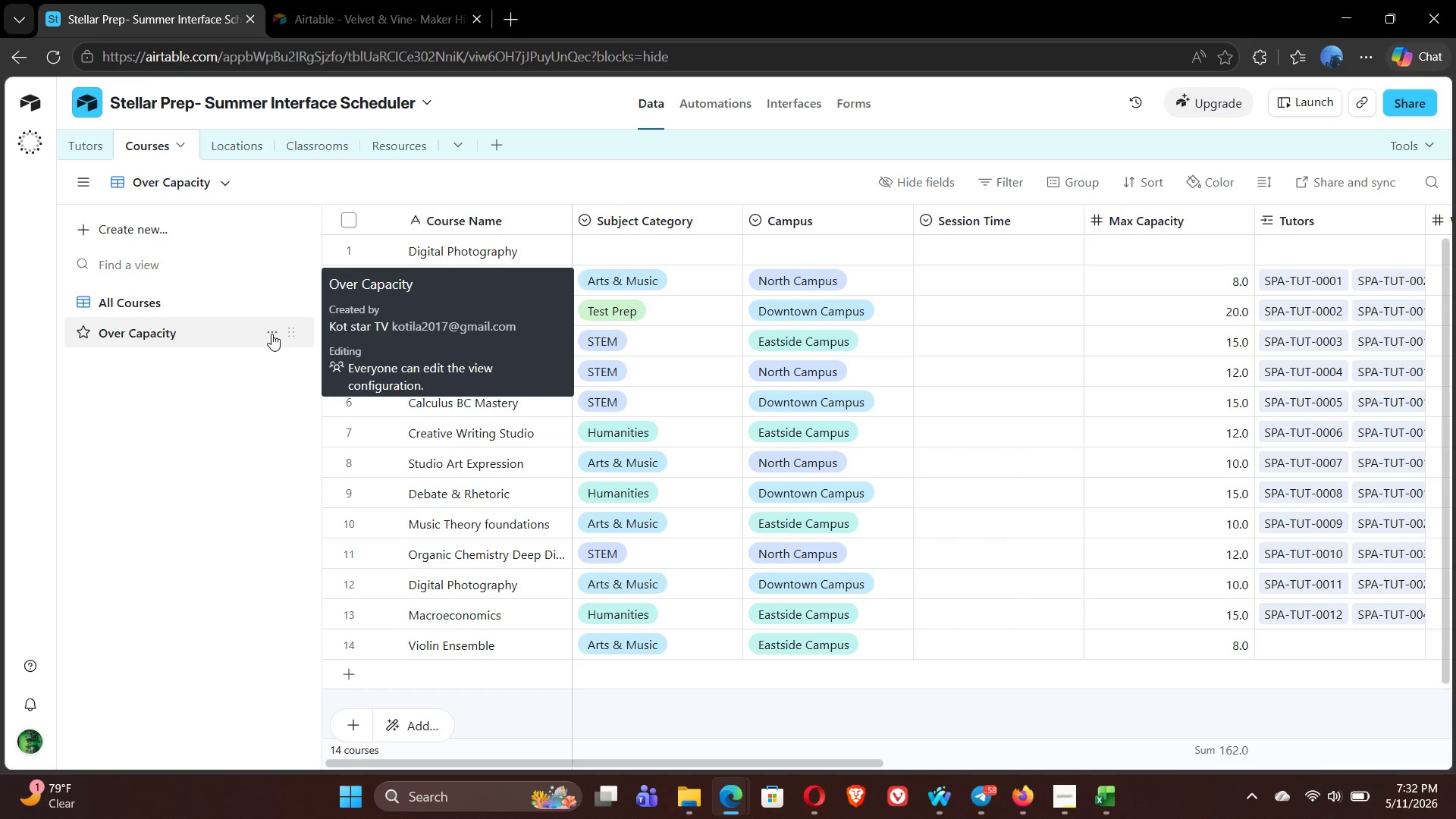 
left_click([271, 334])
 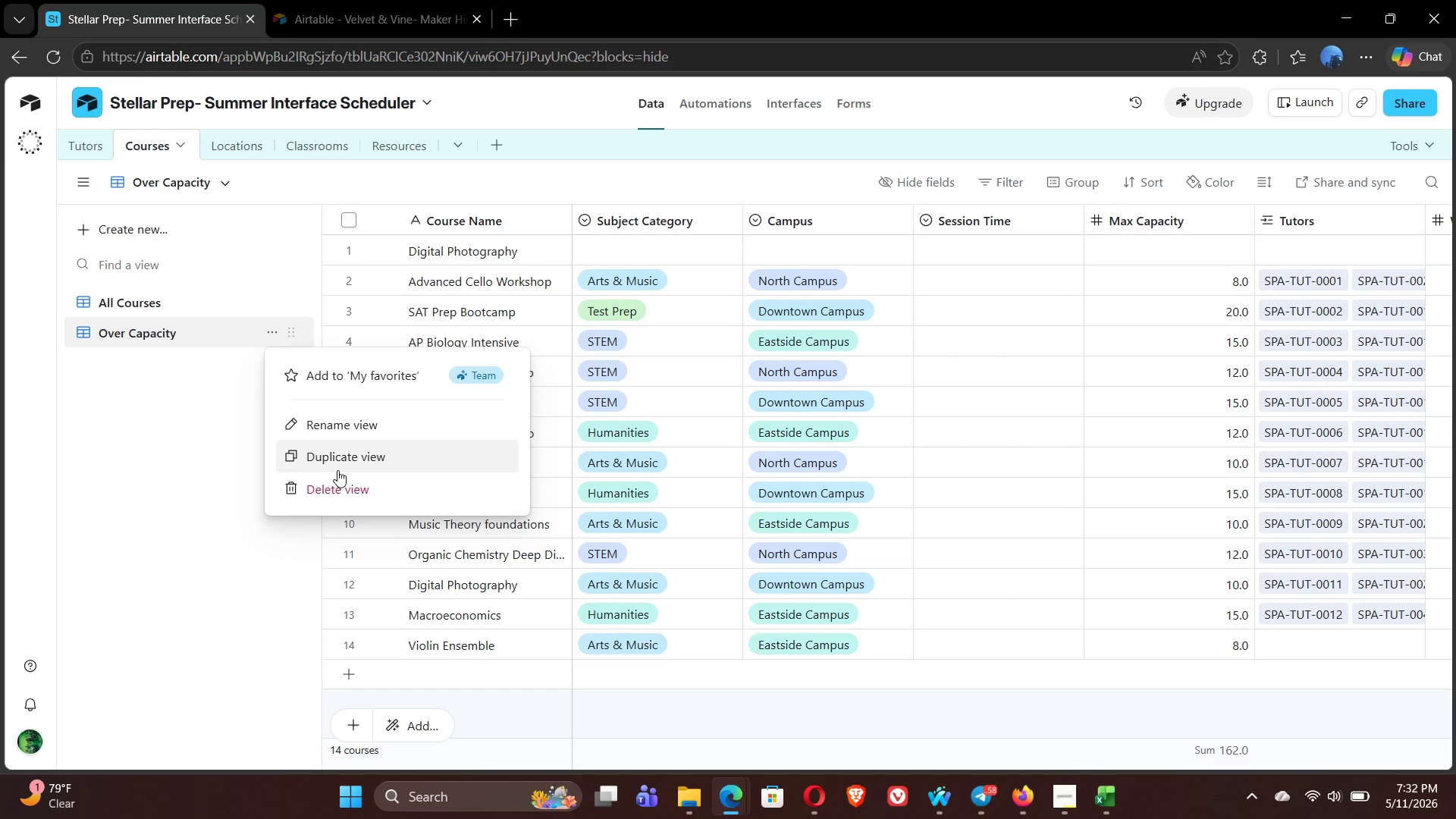 
left_click([338, 491])
 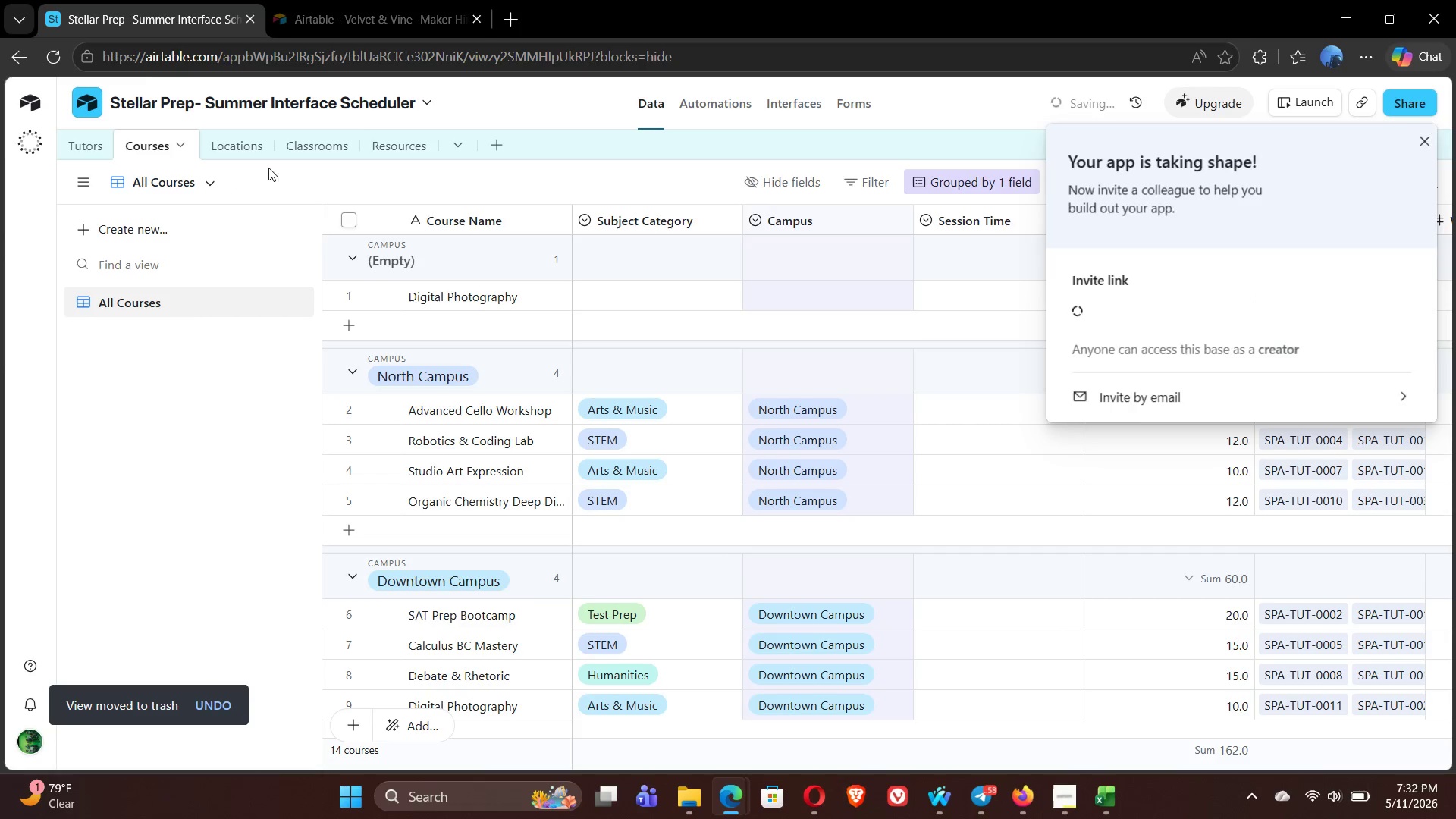 
left_click([406, 146])
 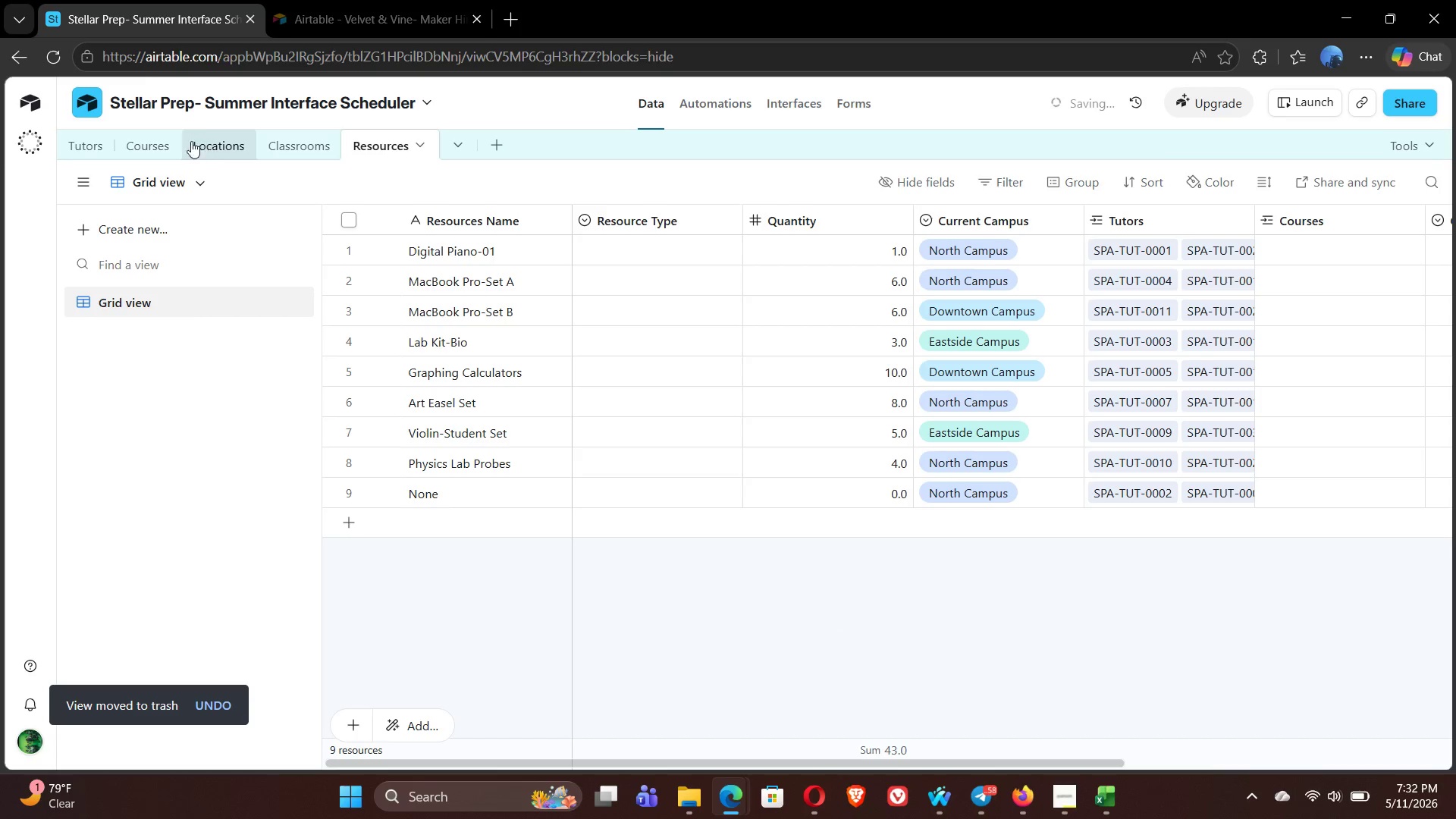 
left_click([155, 144])
 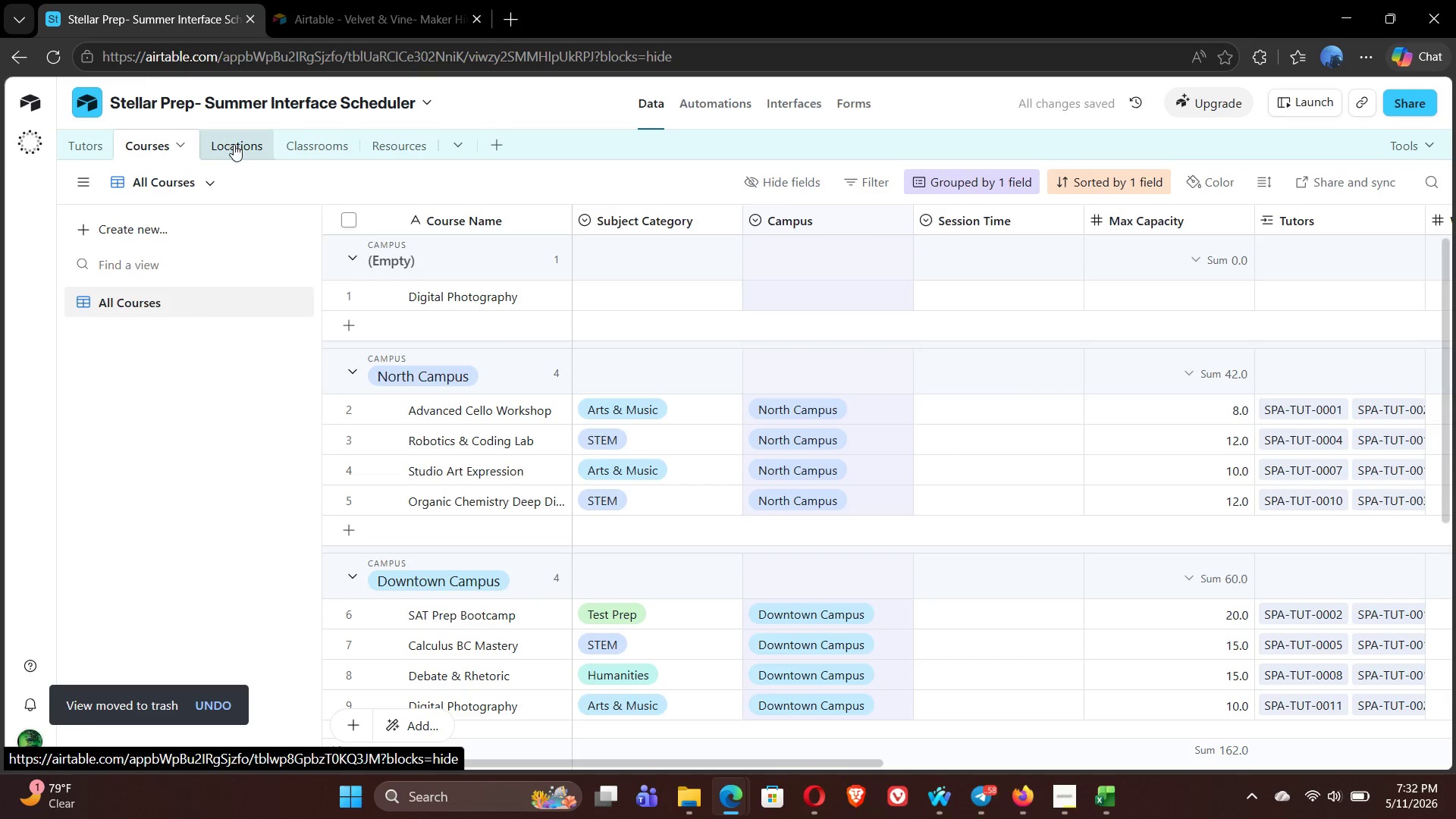 
left_click([315, 142])
 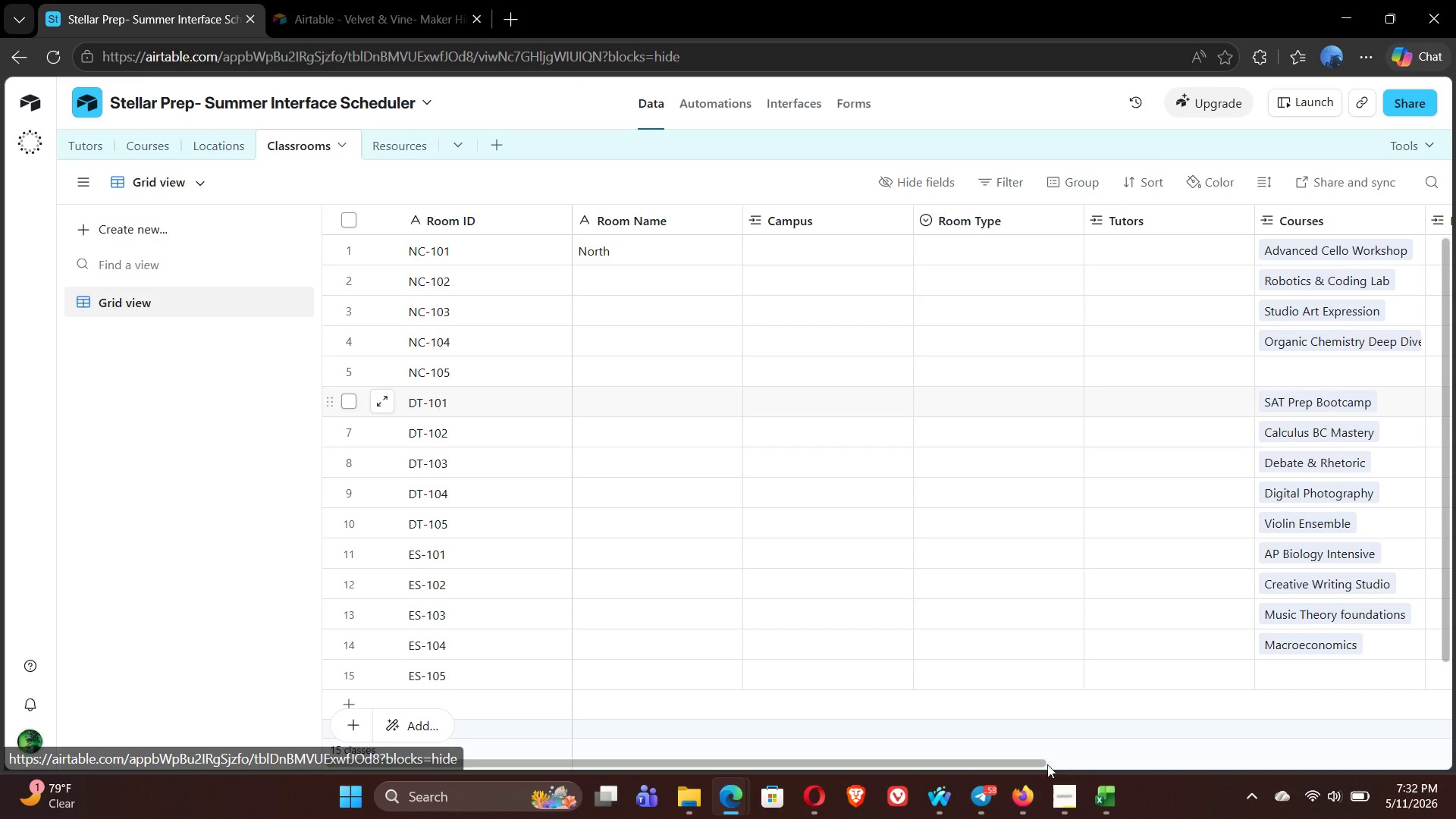 
left_click([1065, 796])